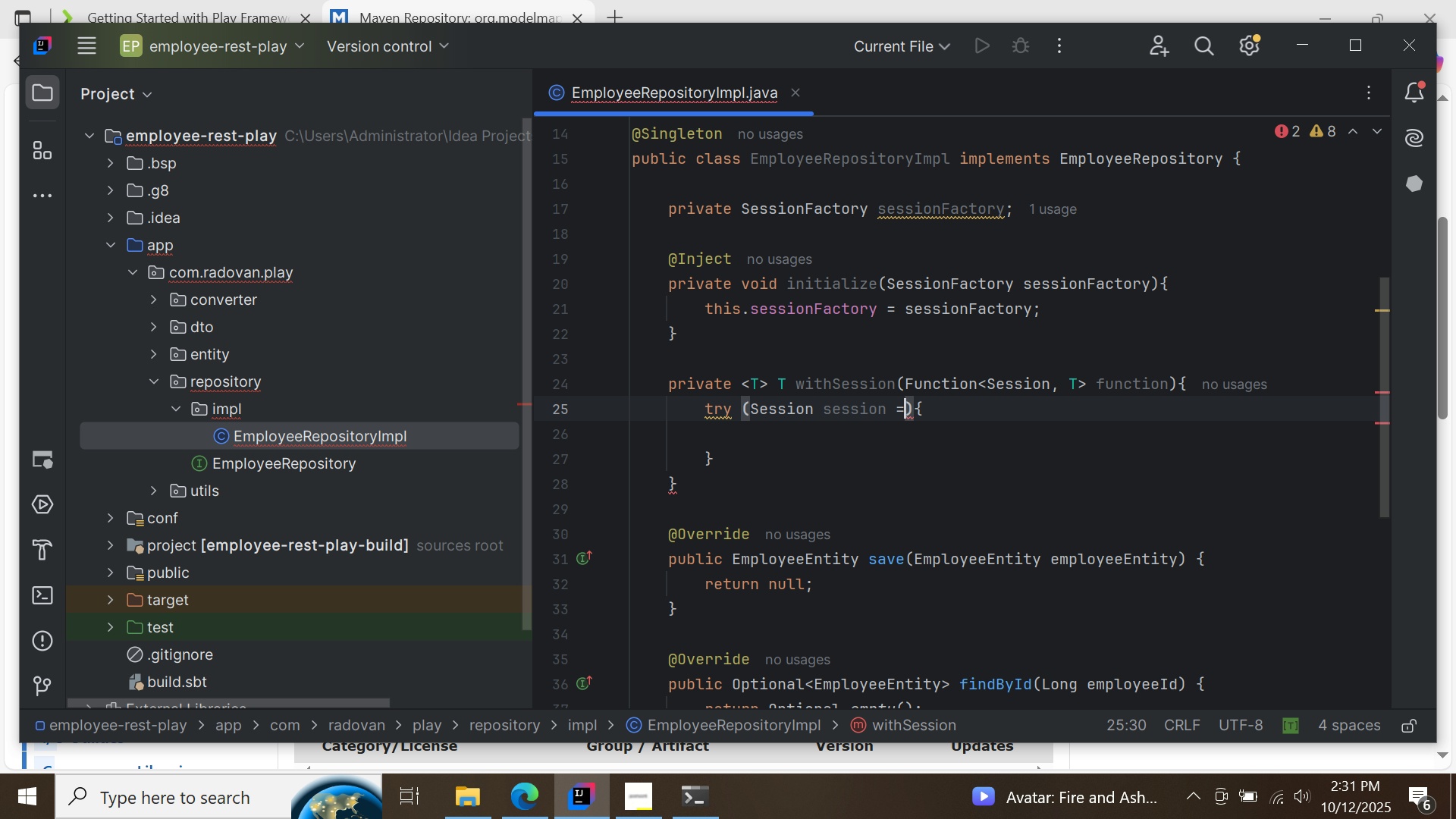 
key(Equal)
 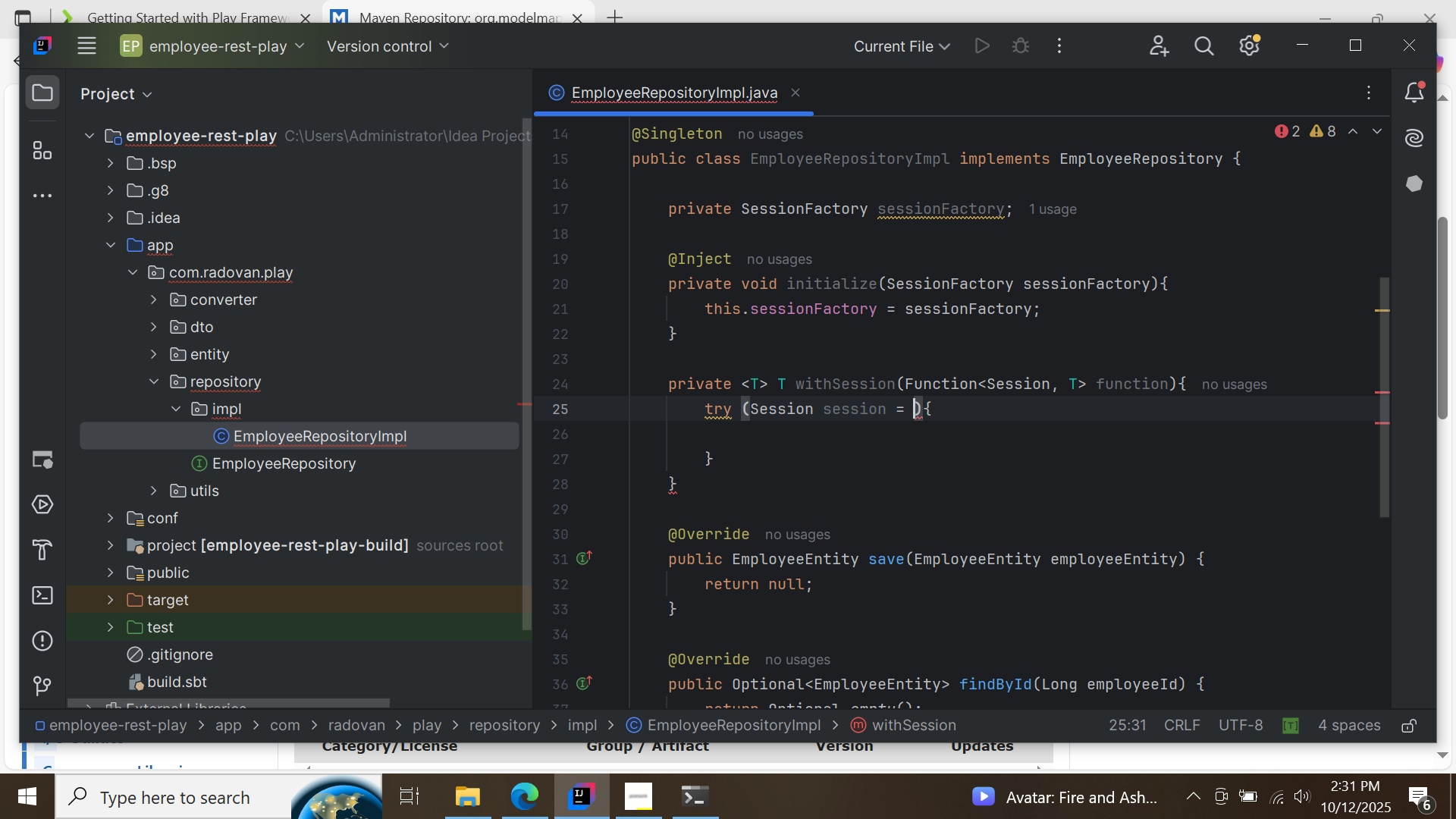 
key(Space)
 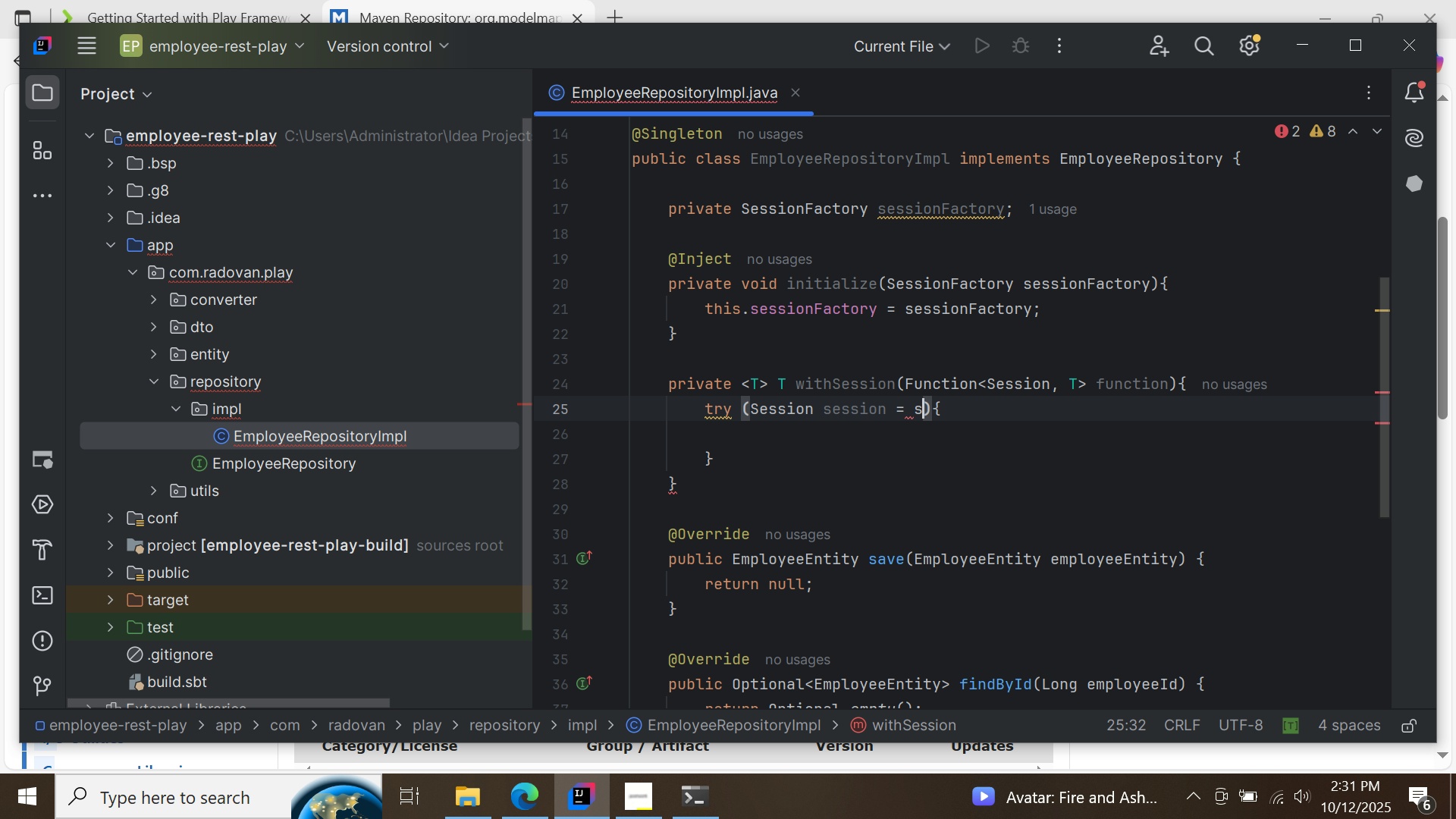 
key(S)
 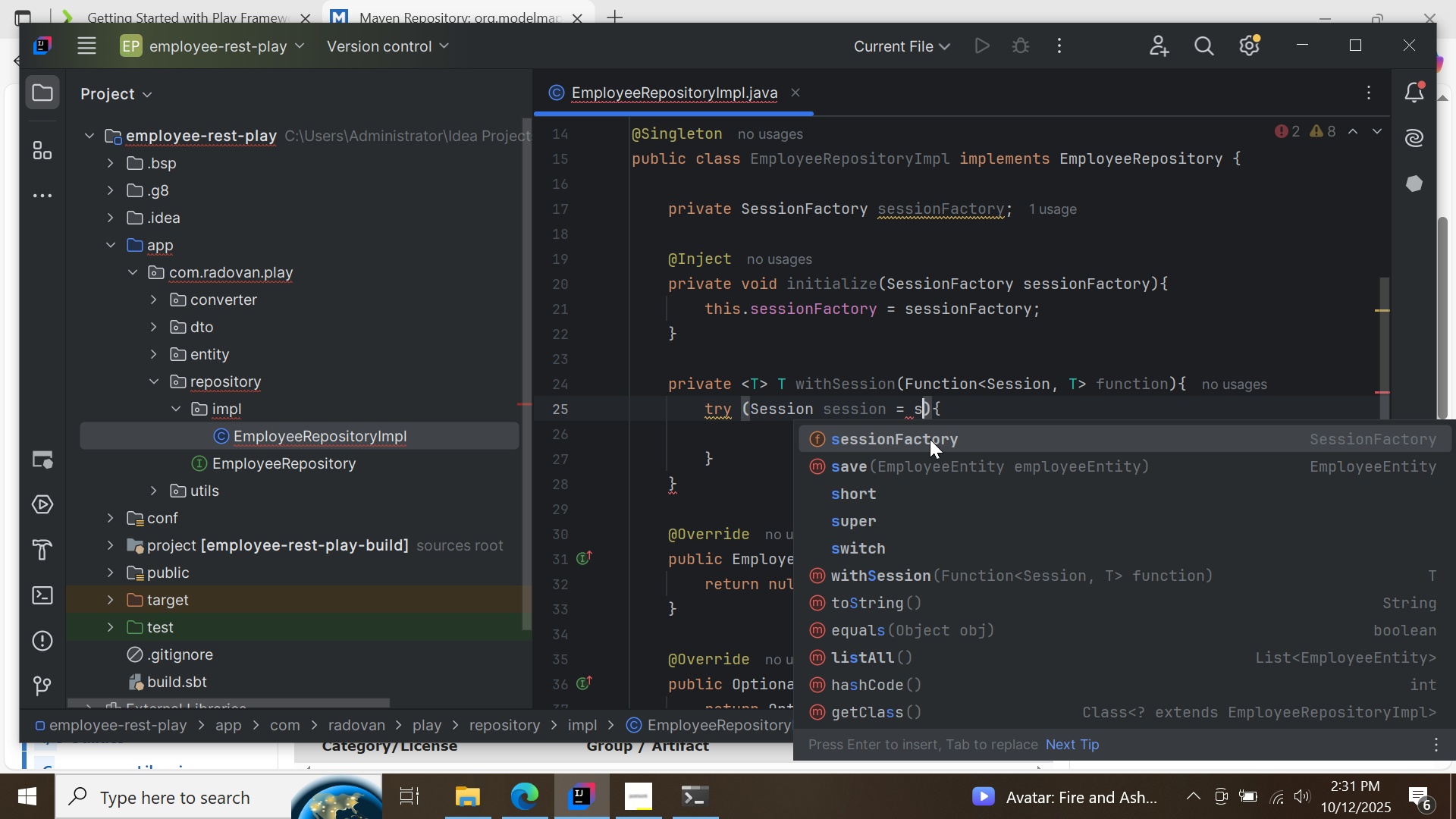 
double_click([930, 439])
 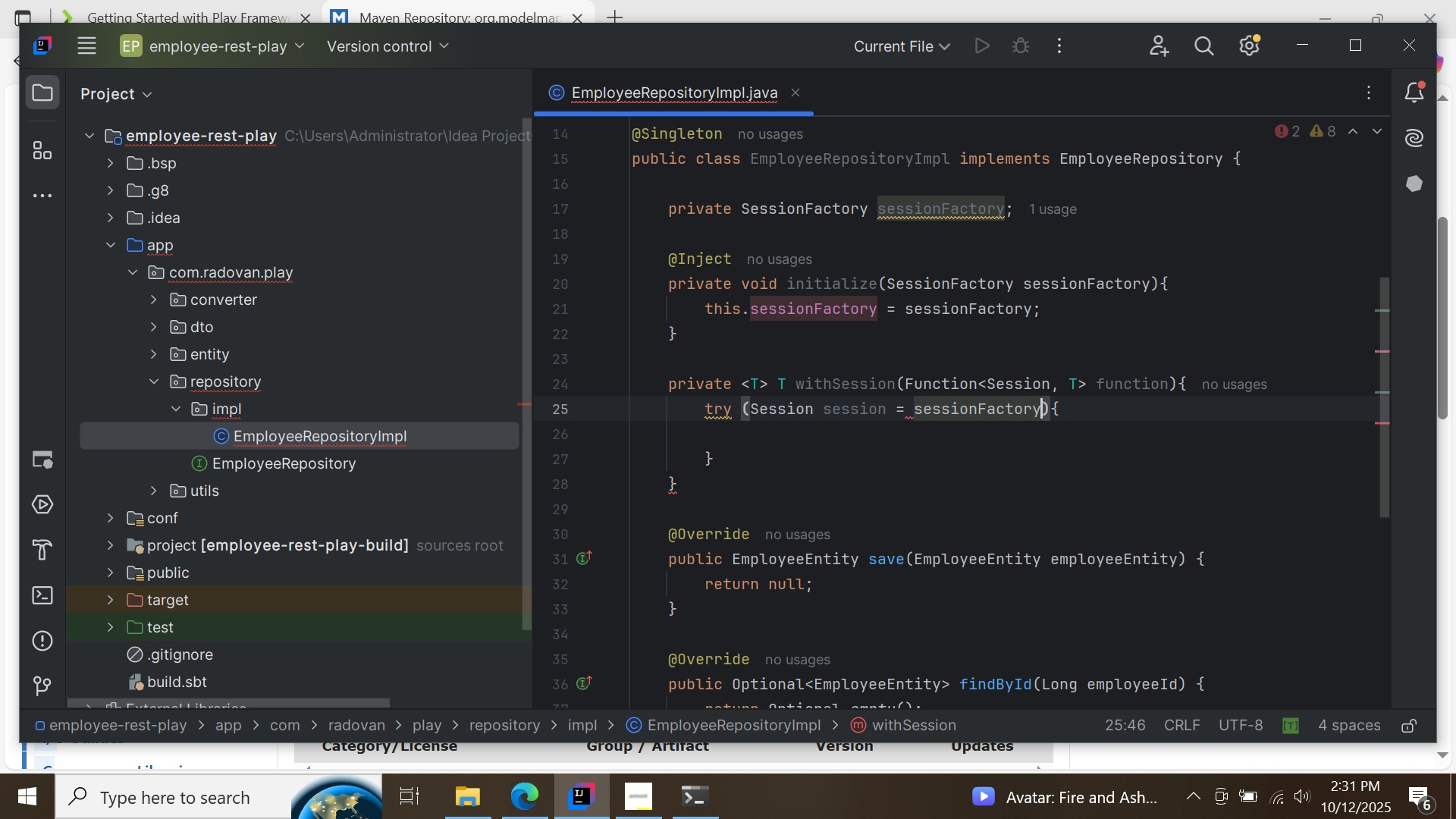 
key(Period)
 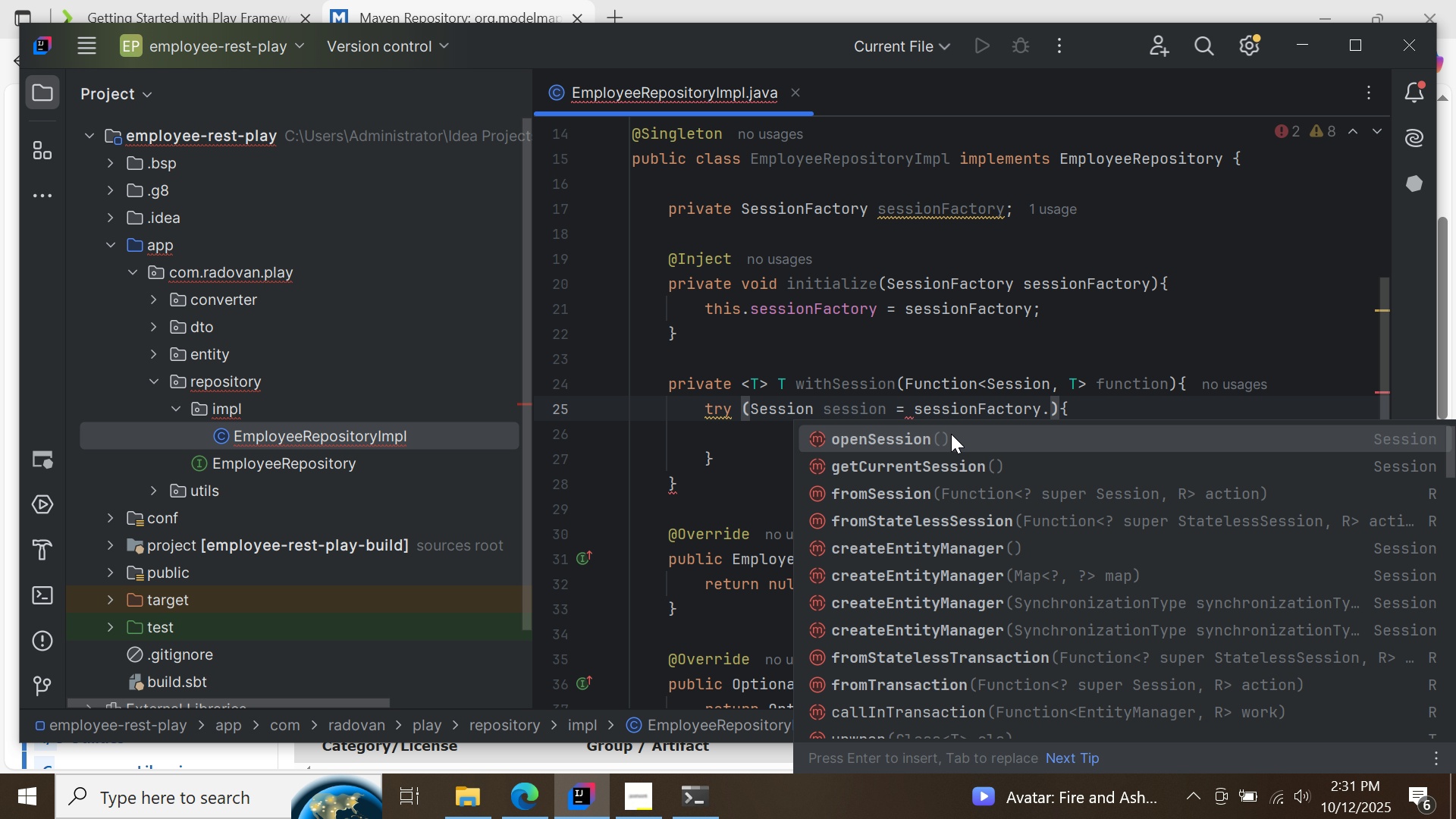 
double_click([951, 434])
 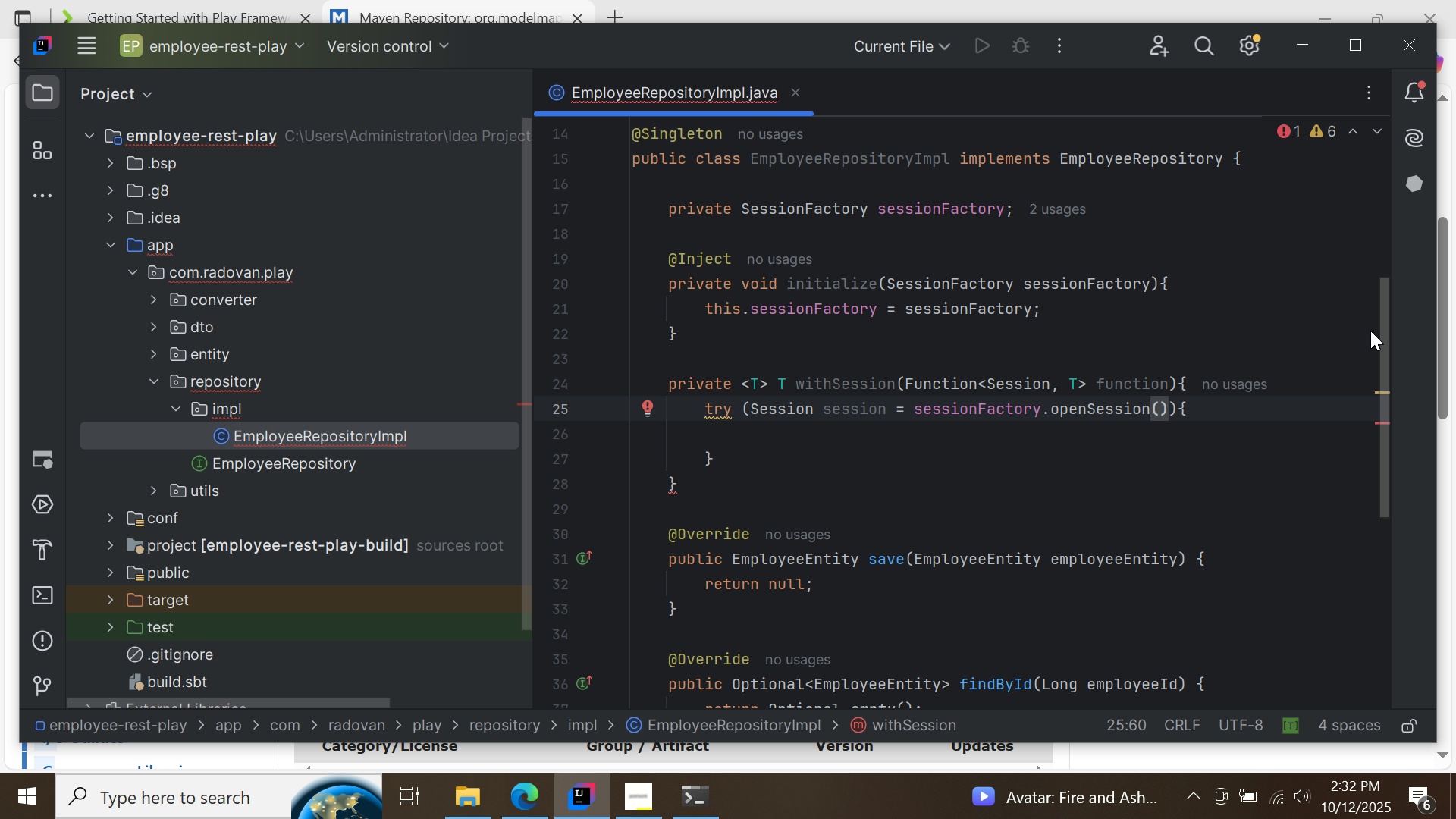 
left_click_drag(start_coordinate=[1387, 323], to_coordinate=[1387, 351])
 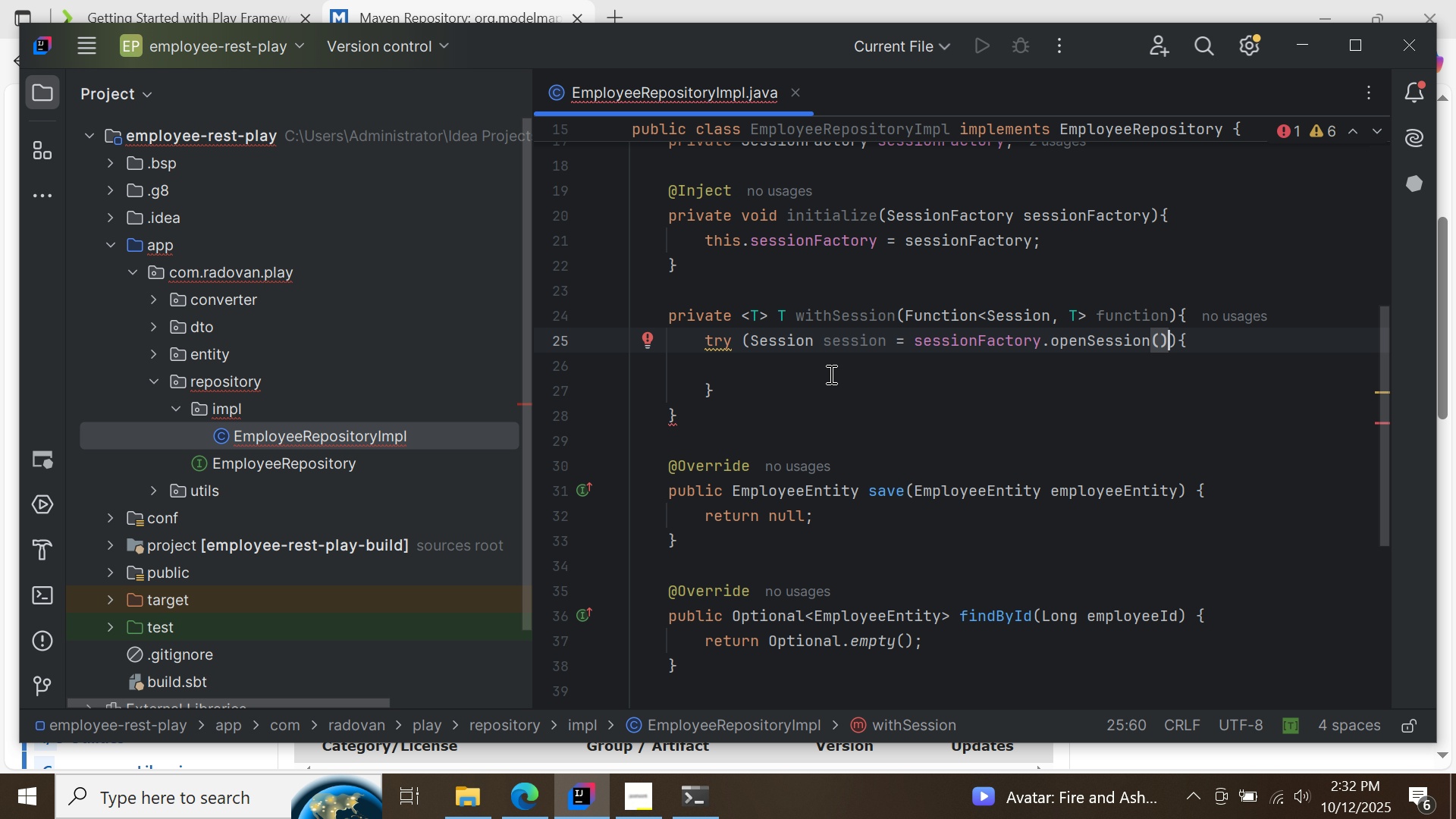 
left_click([830, 374])
 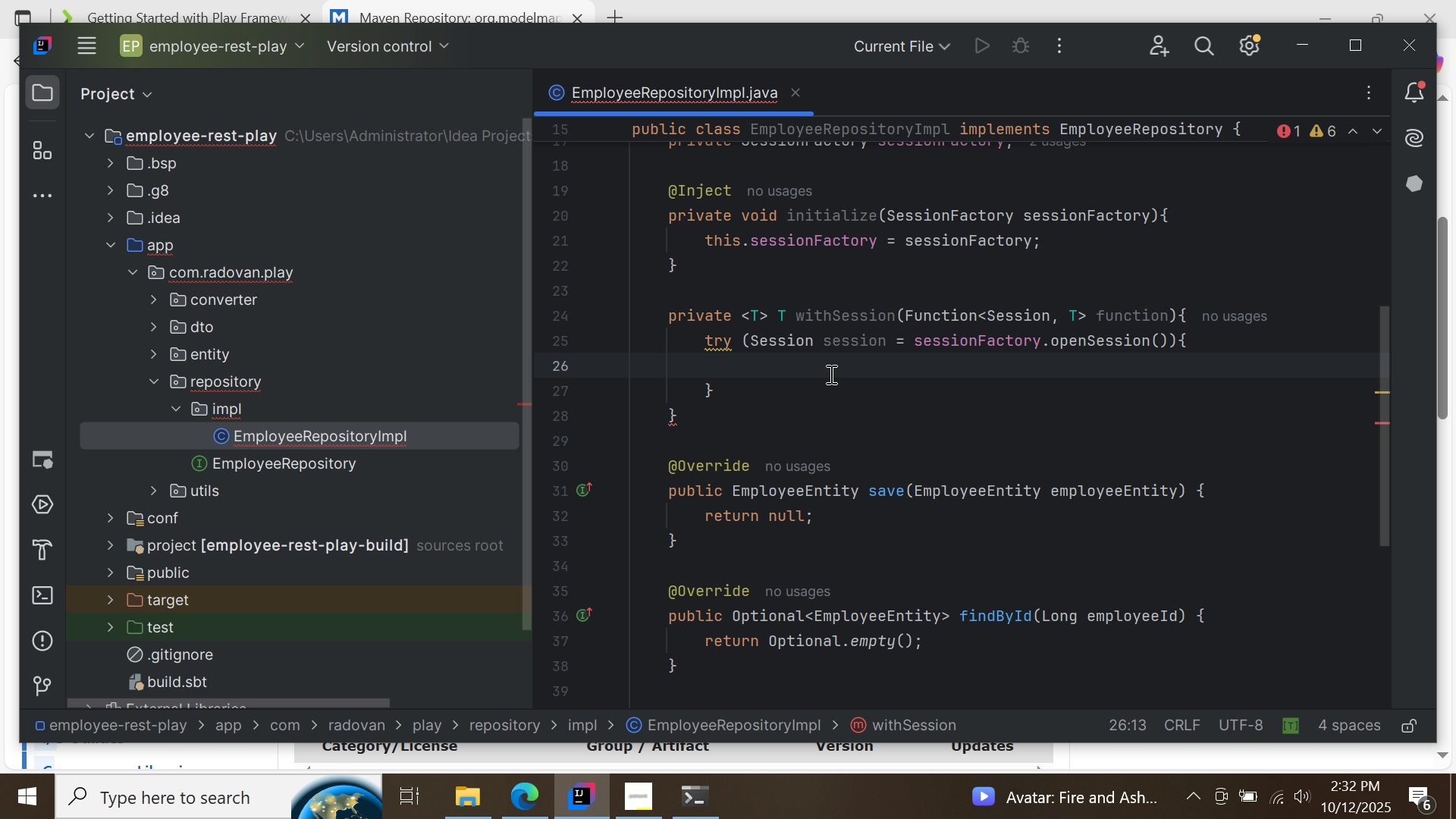 
type(Transa)
 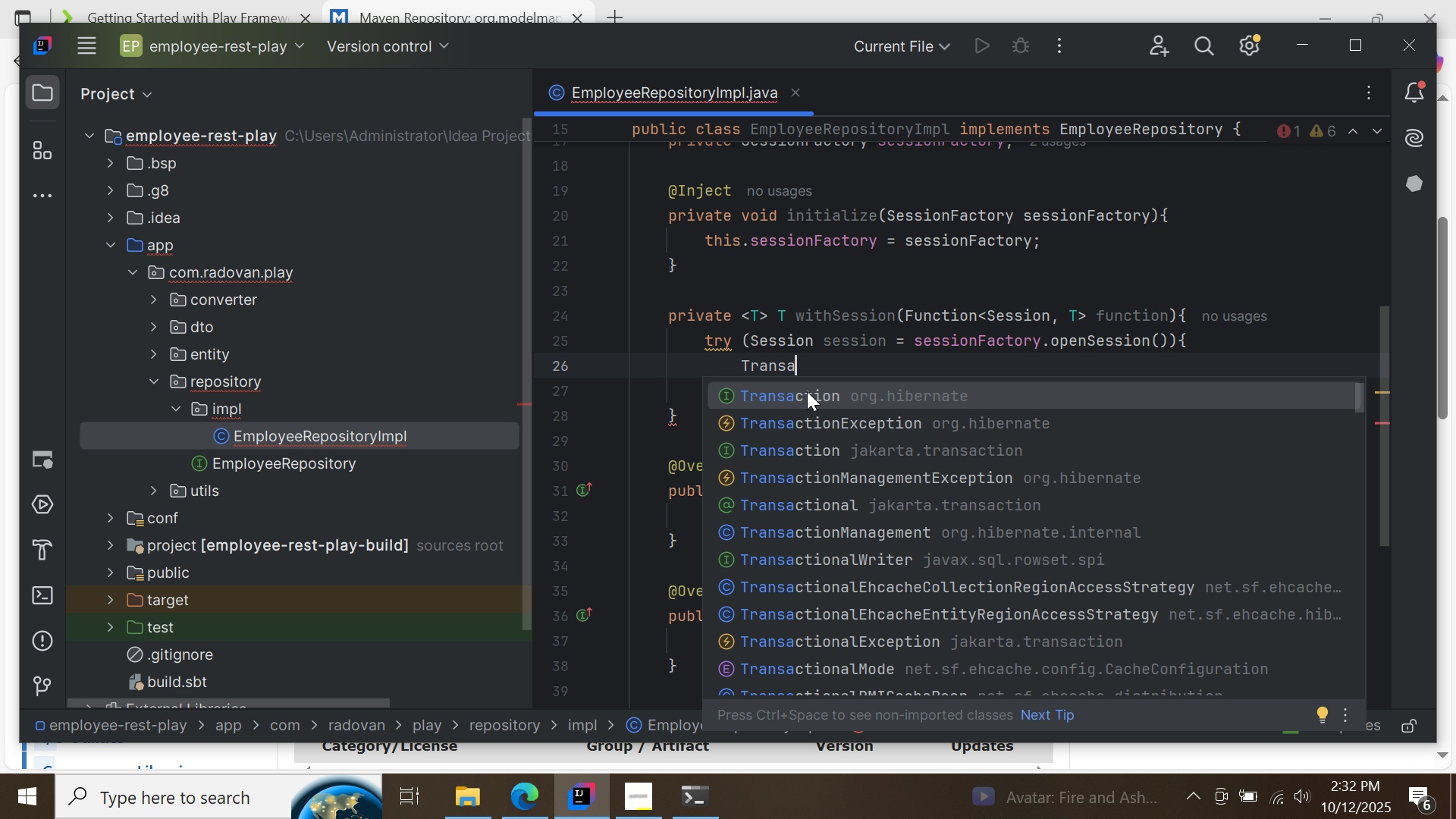 
double_click([822, 390])
 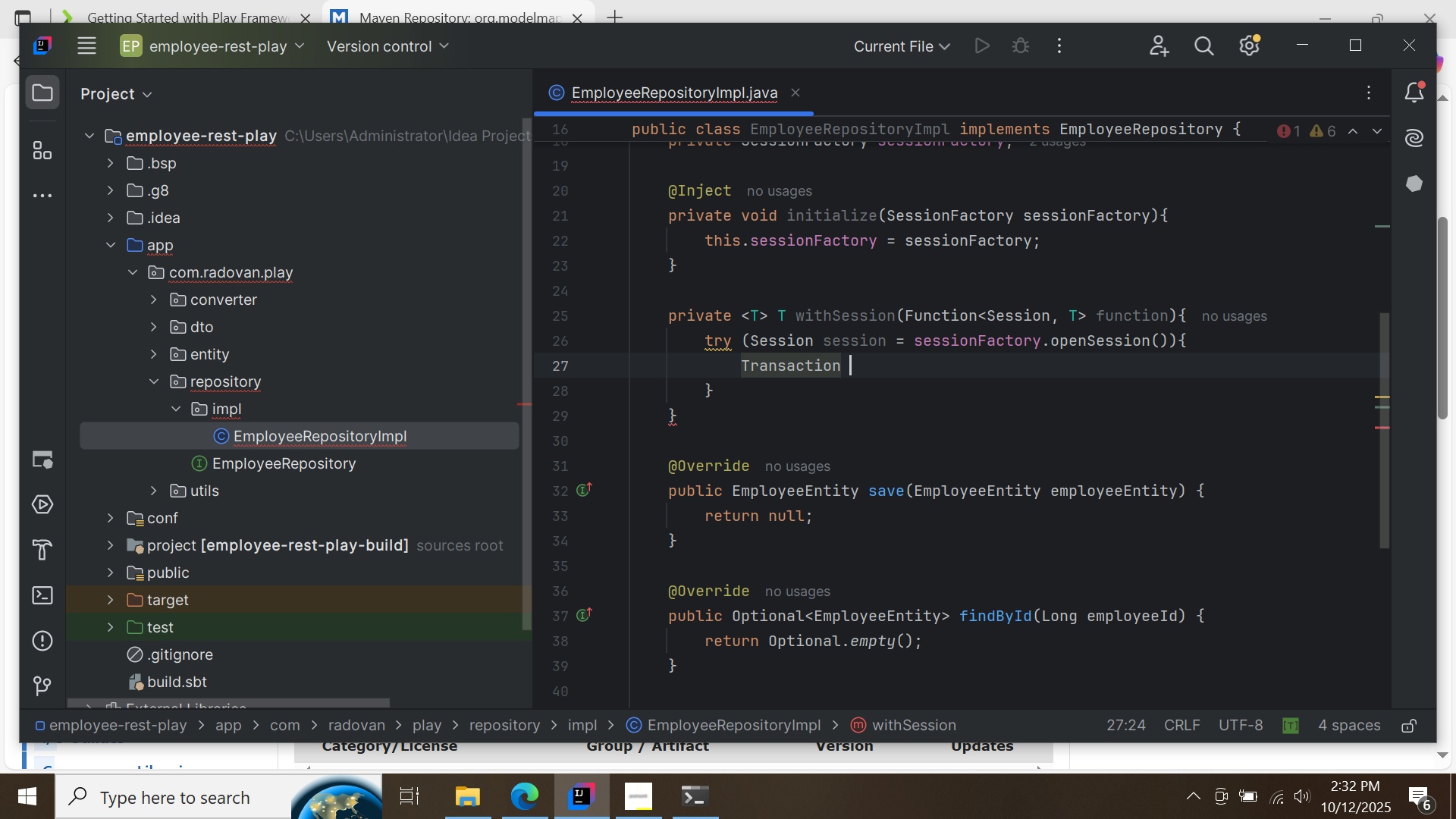 
type( tc)
key(Backspace)
type(x = s)
 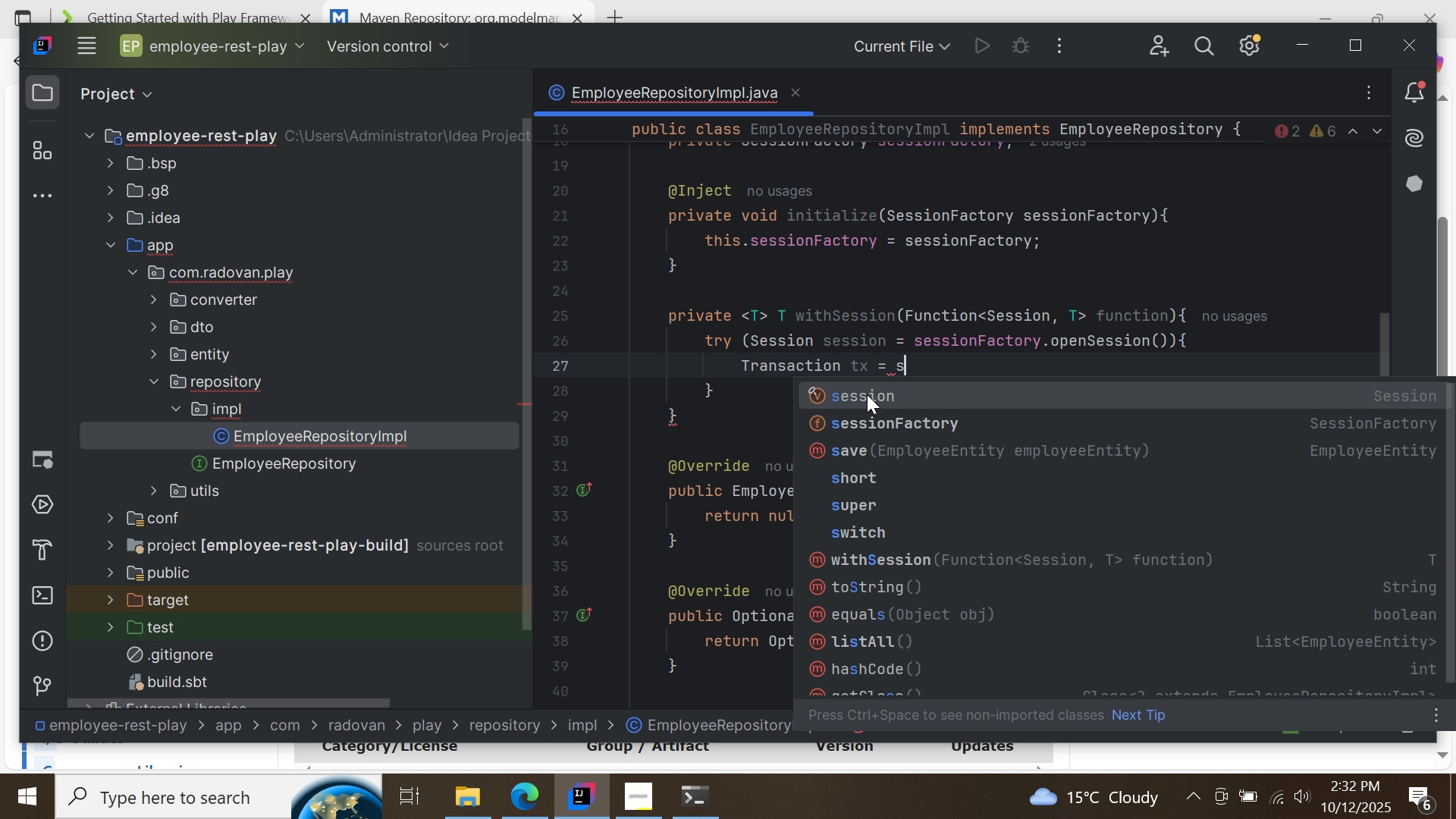 
double_click([867, 394])
 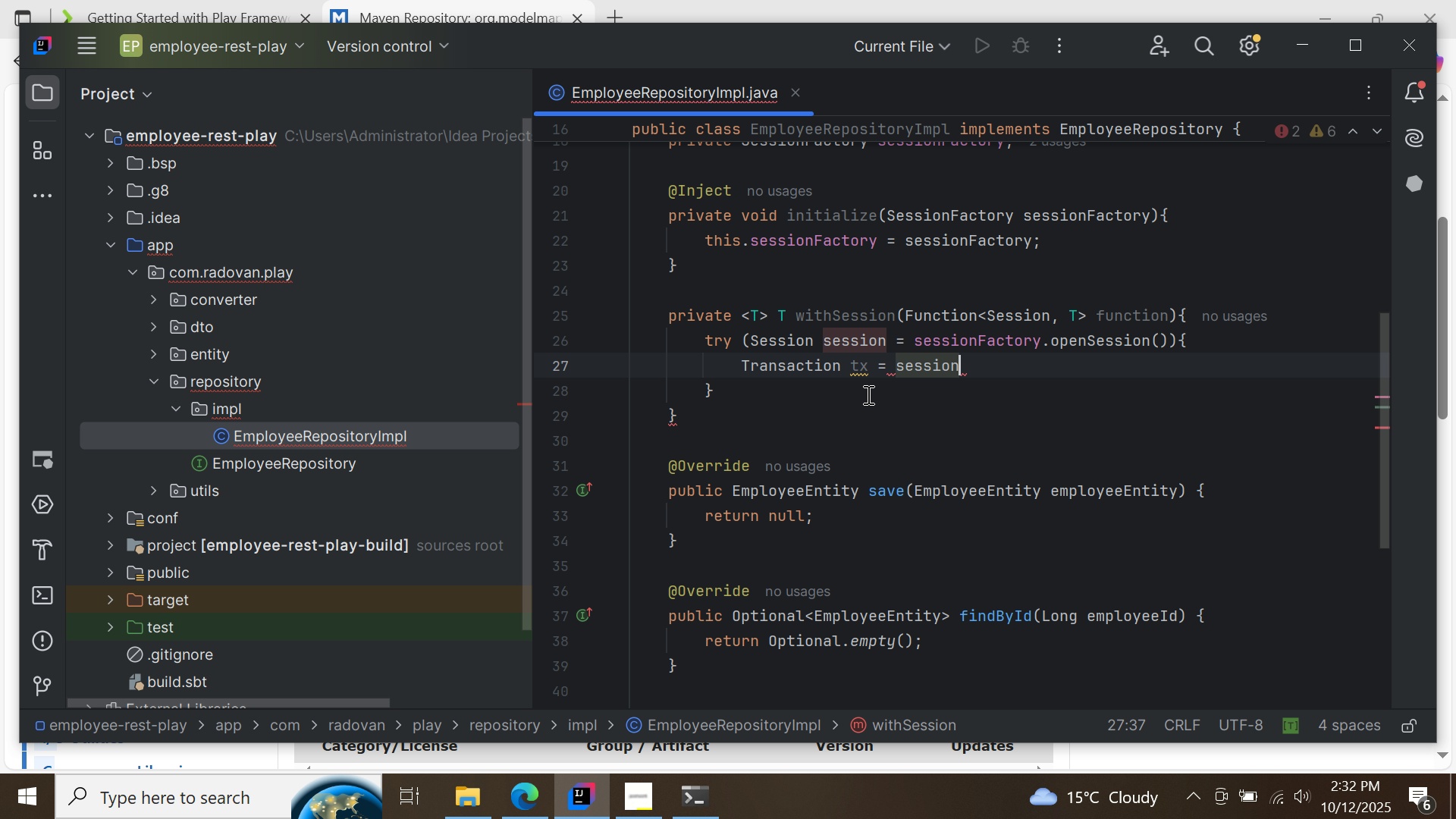 
key(Period)
 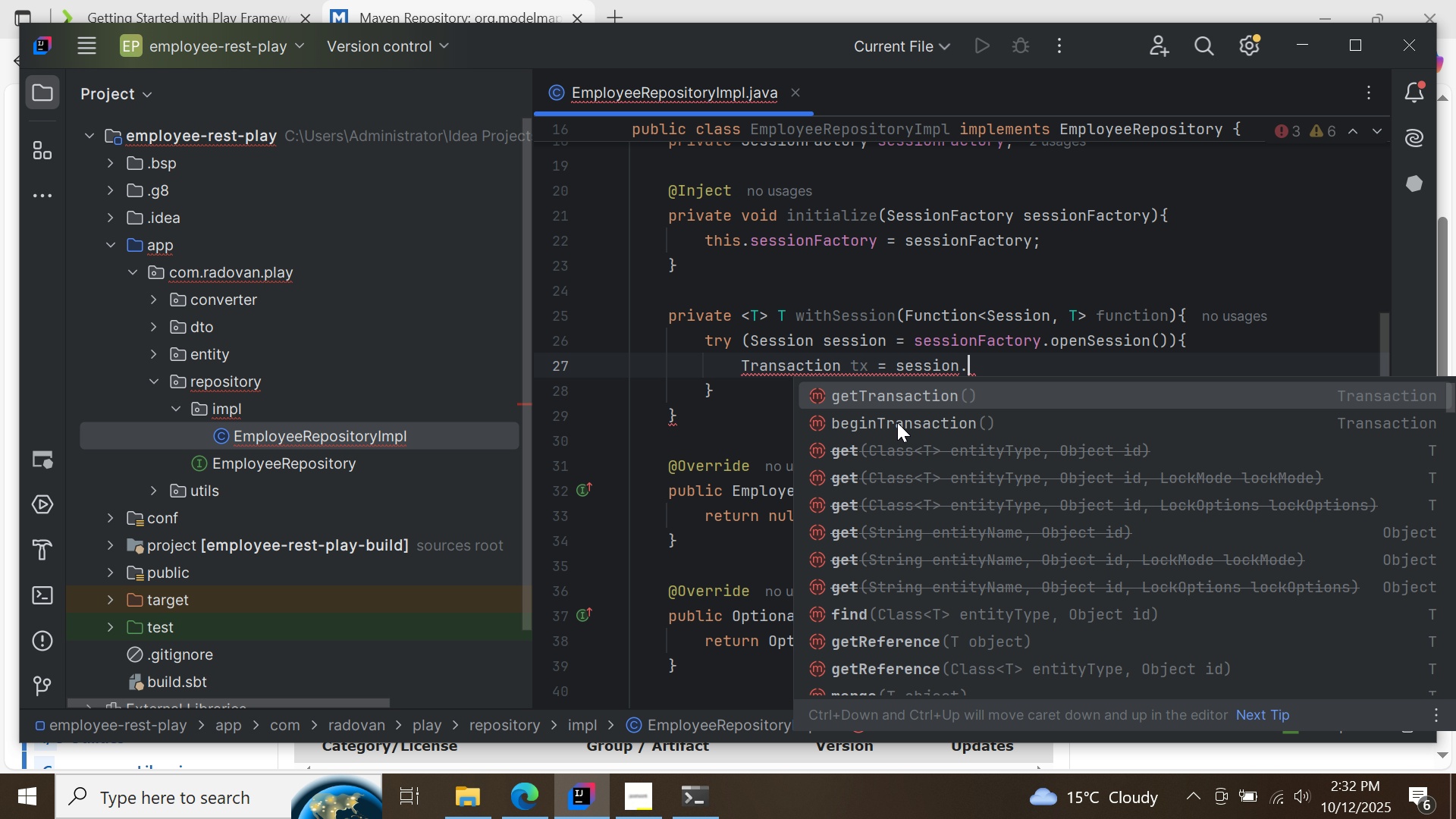 
double_click([897, 422])
 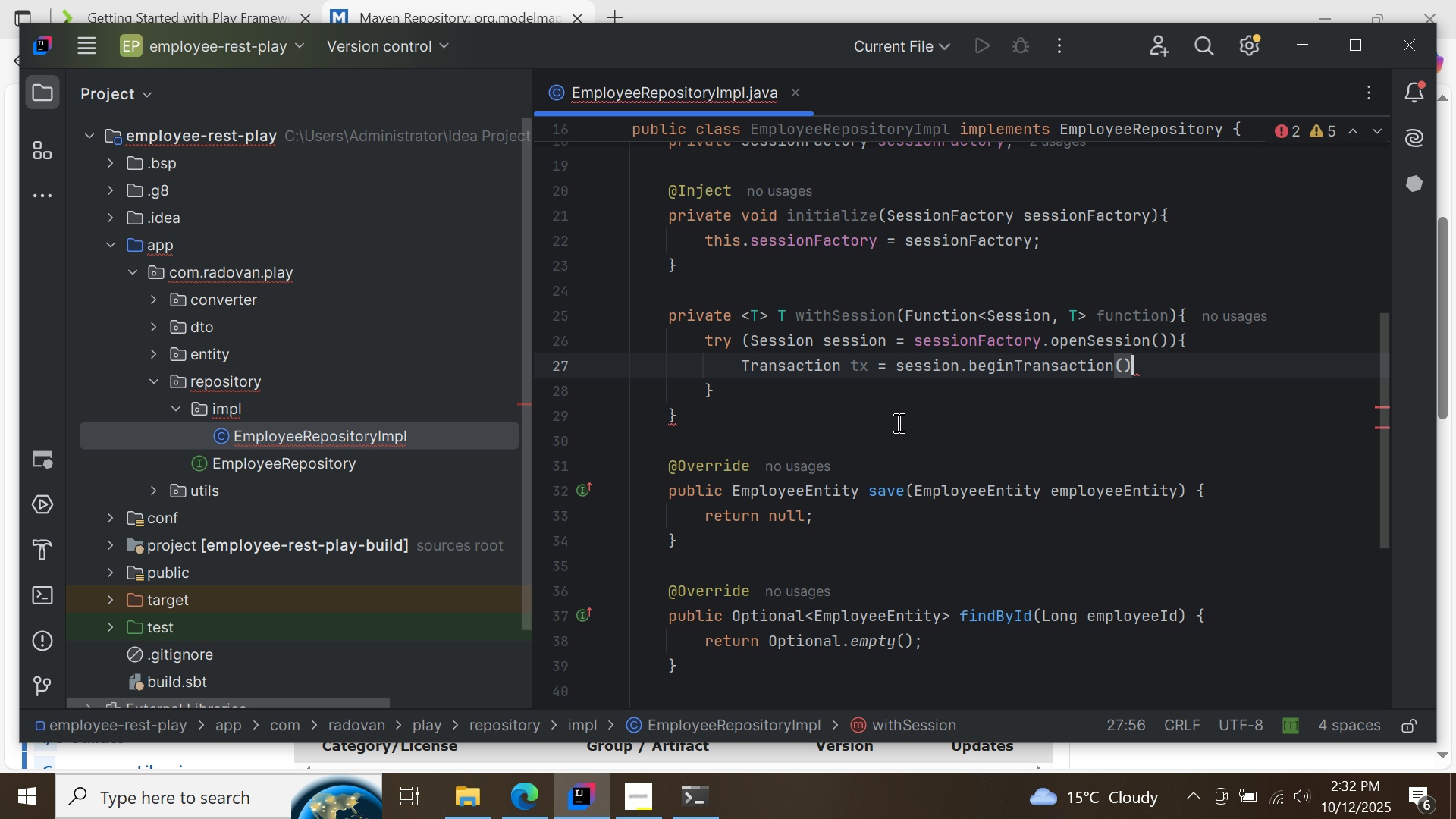 
key(Semicolon)
 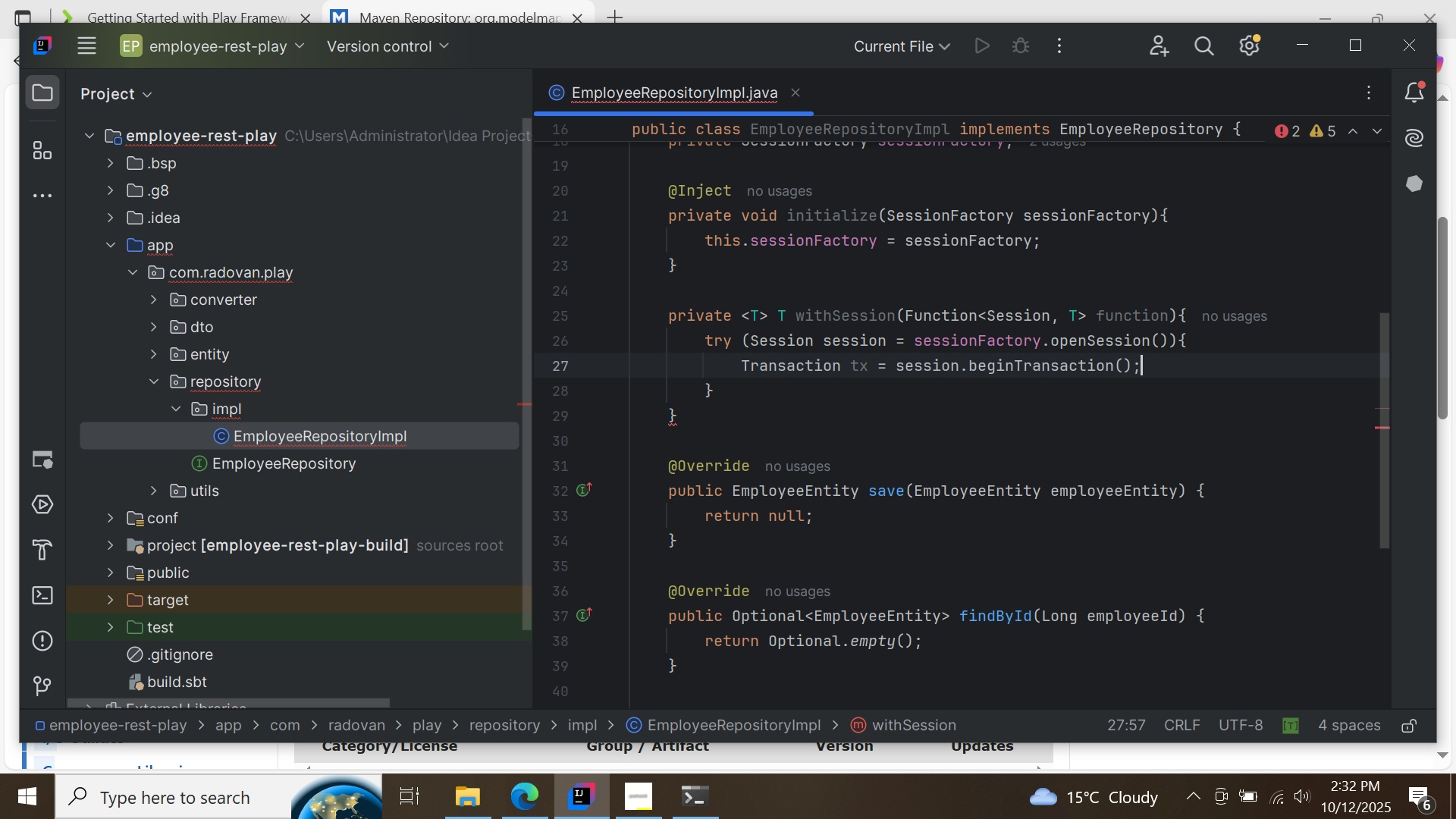 
key(Enter)
 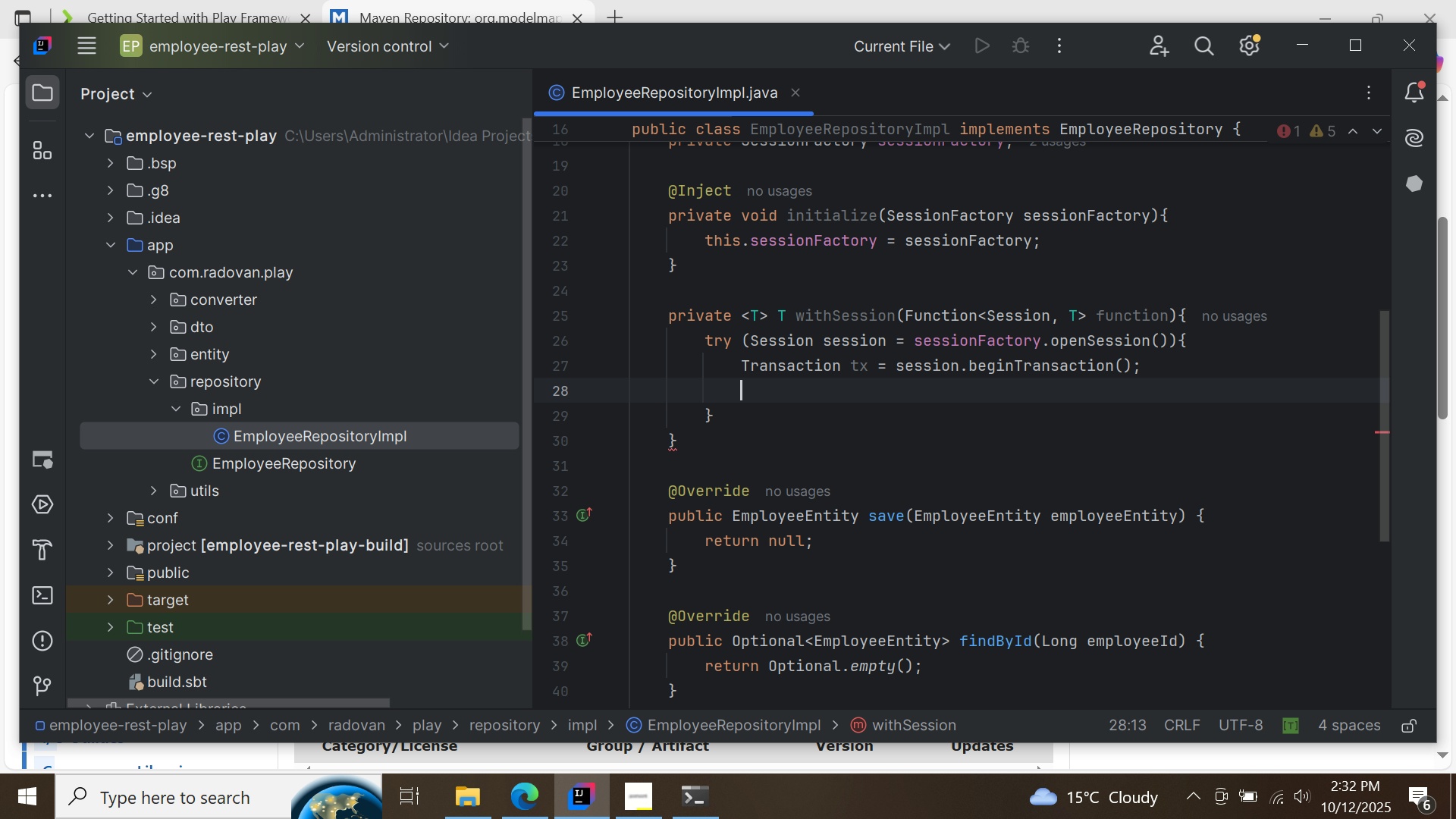 
key(T)
 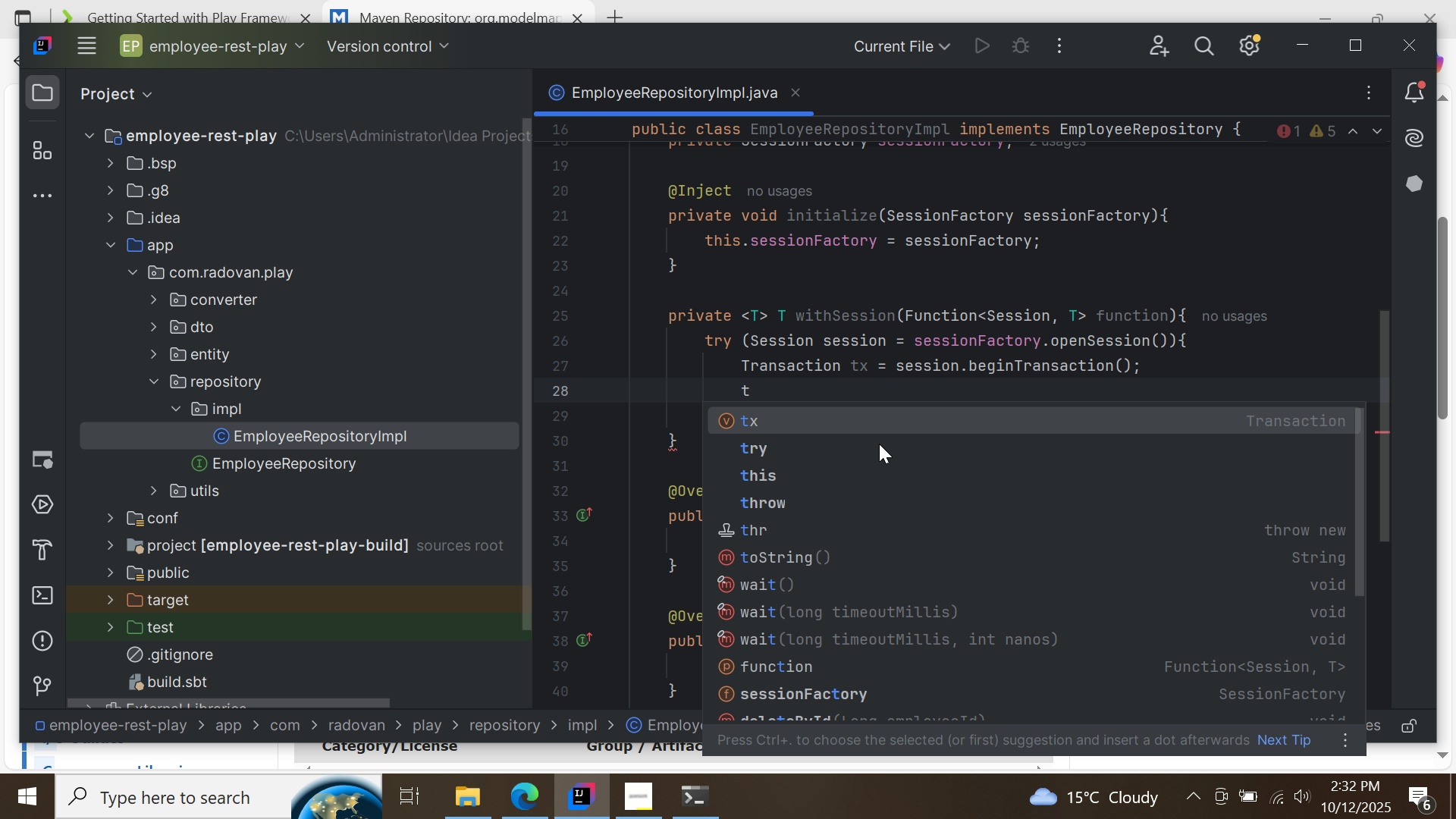 
double_click([879, 444])
 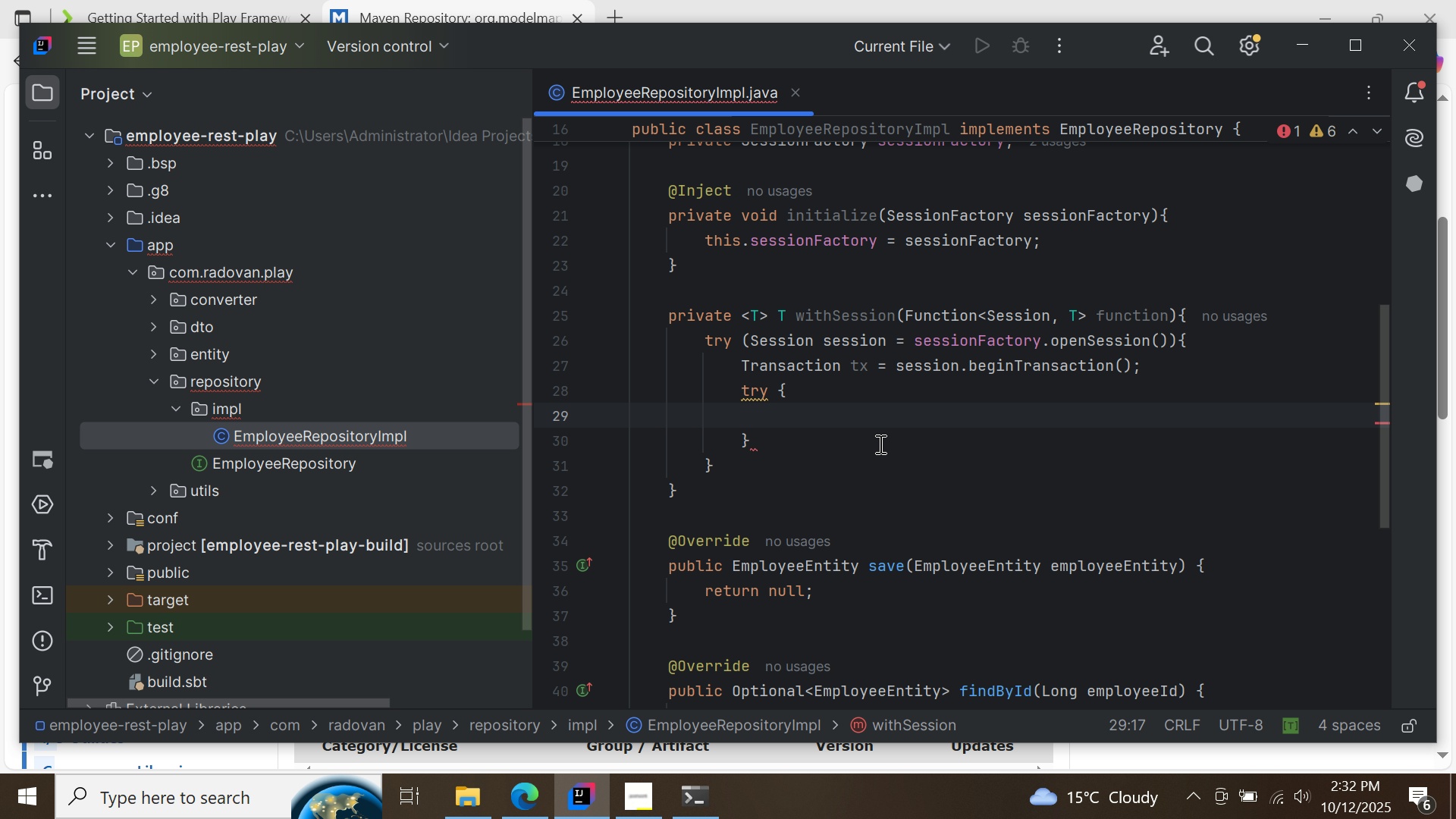 
wait(7.98)
 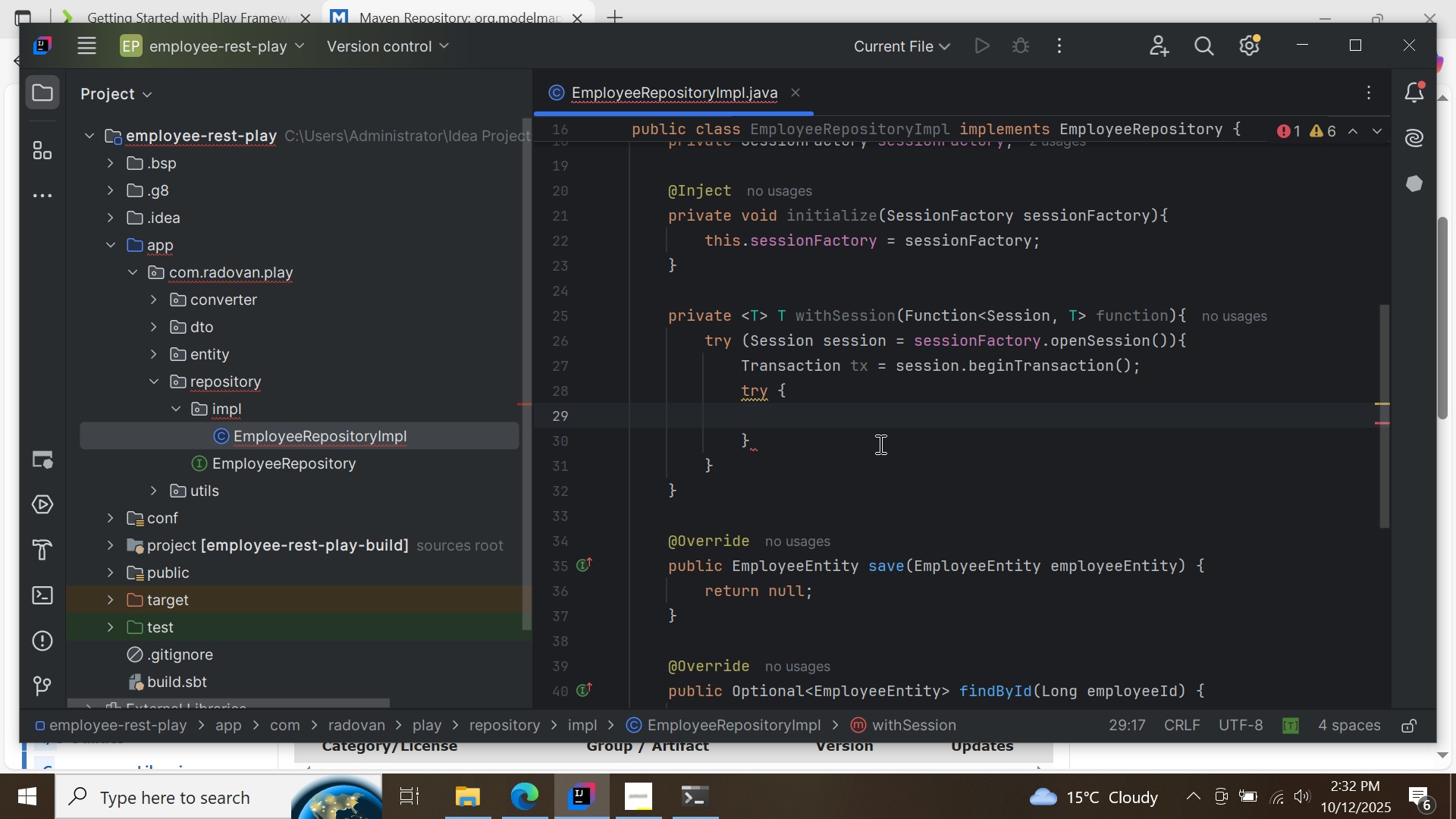 
type(T returnValue = f)
 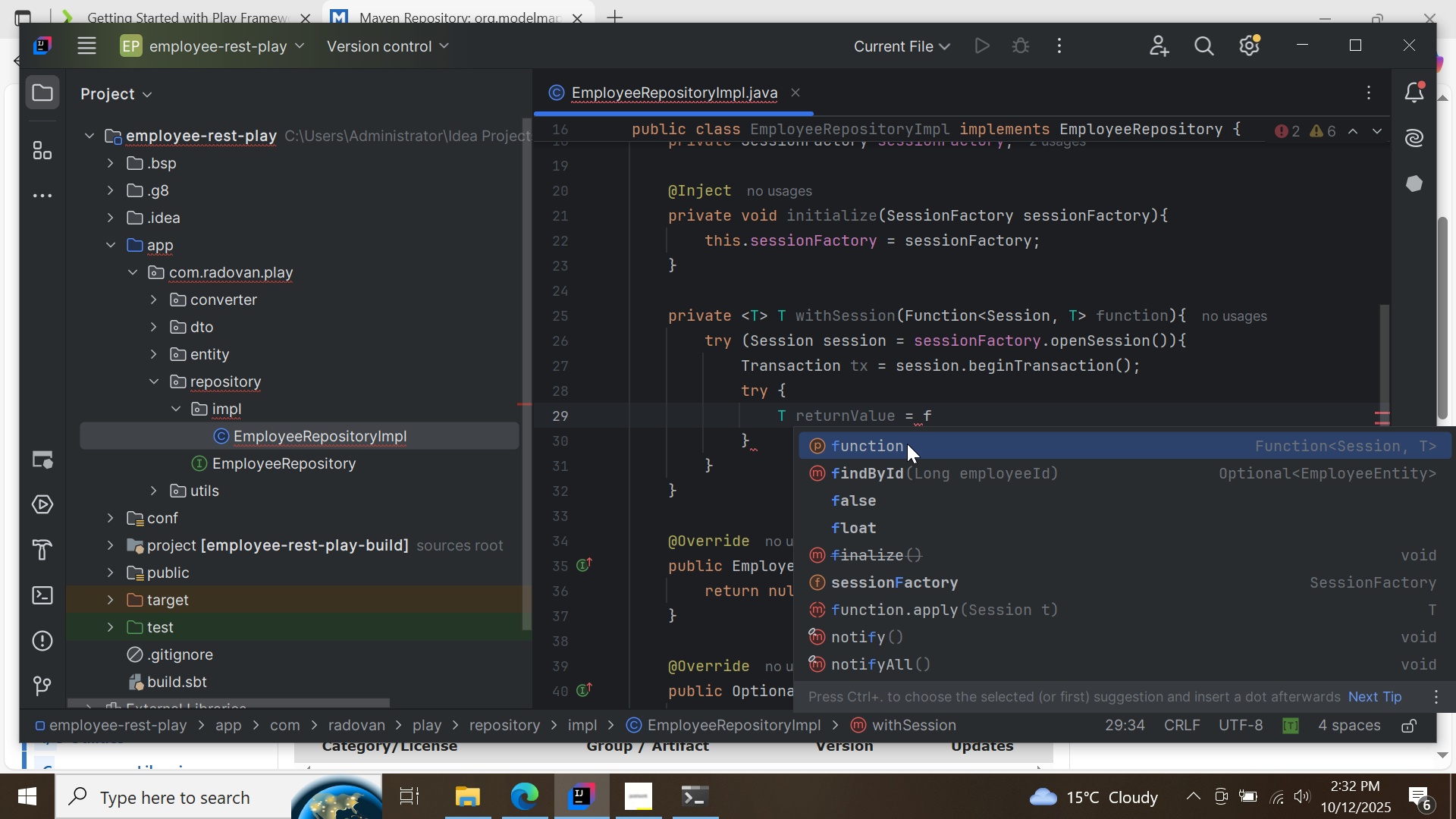 
double_click([907, 444])
 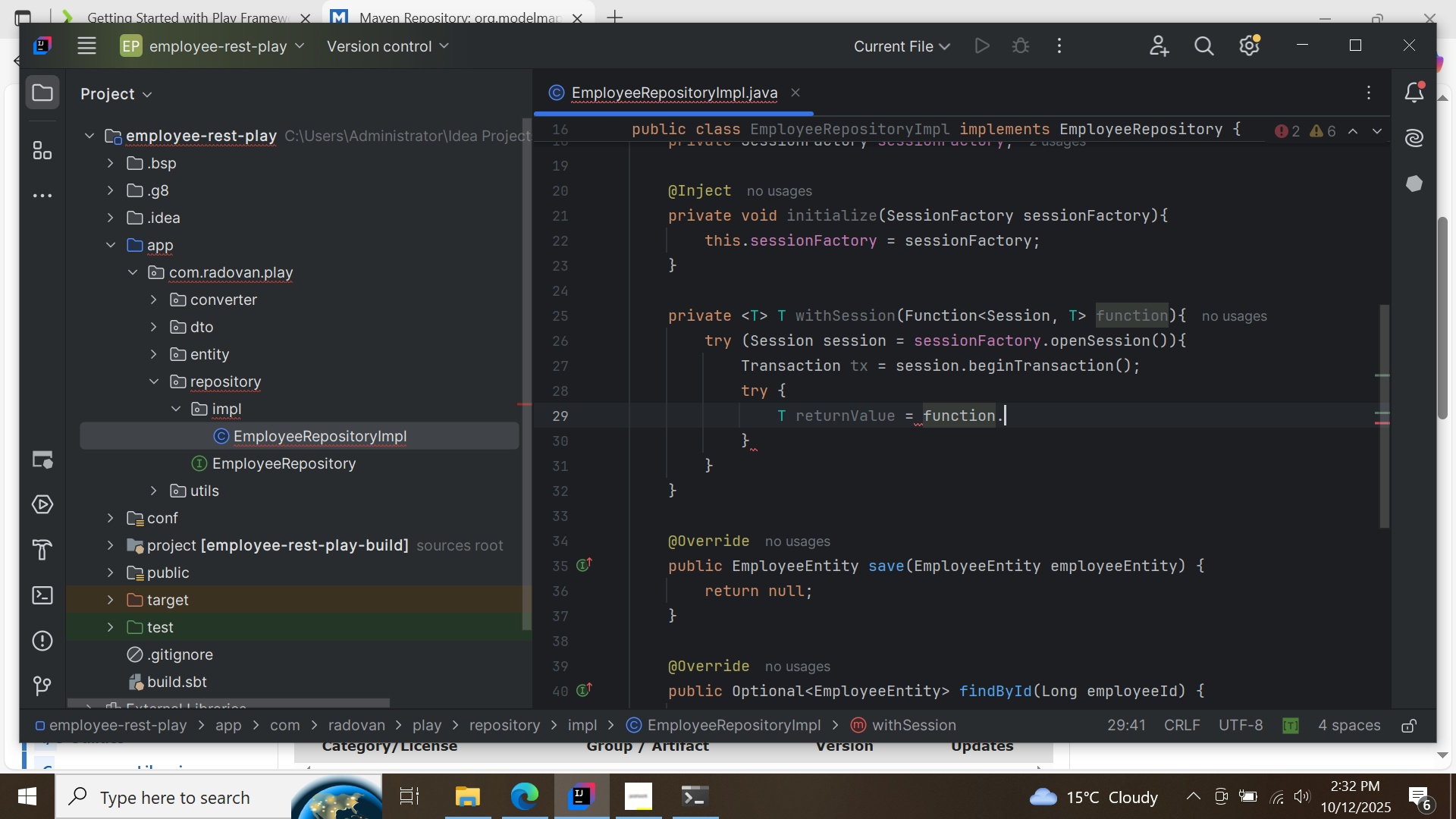 
key(Period)
 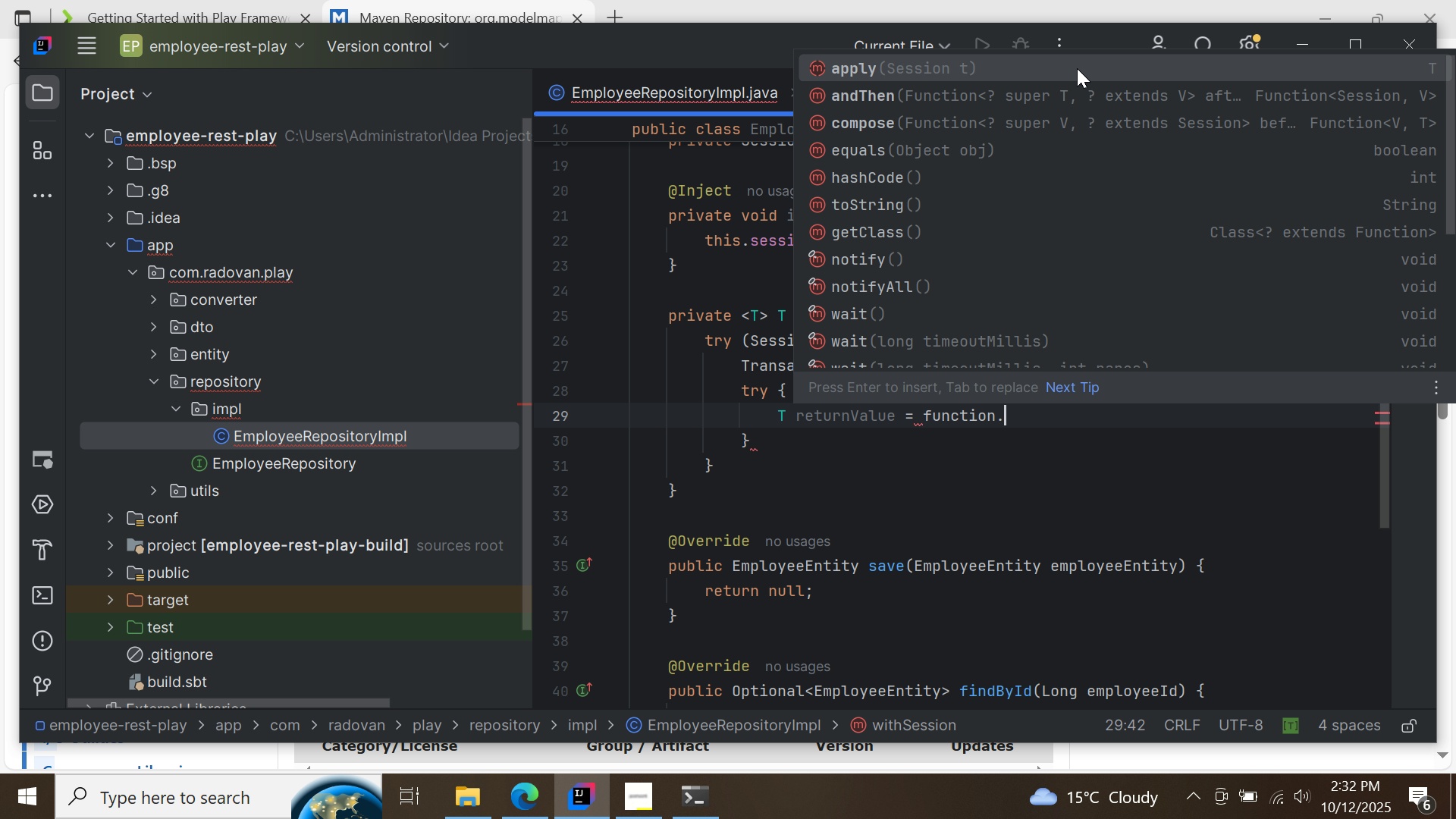 
double_click([1077, 68])
 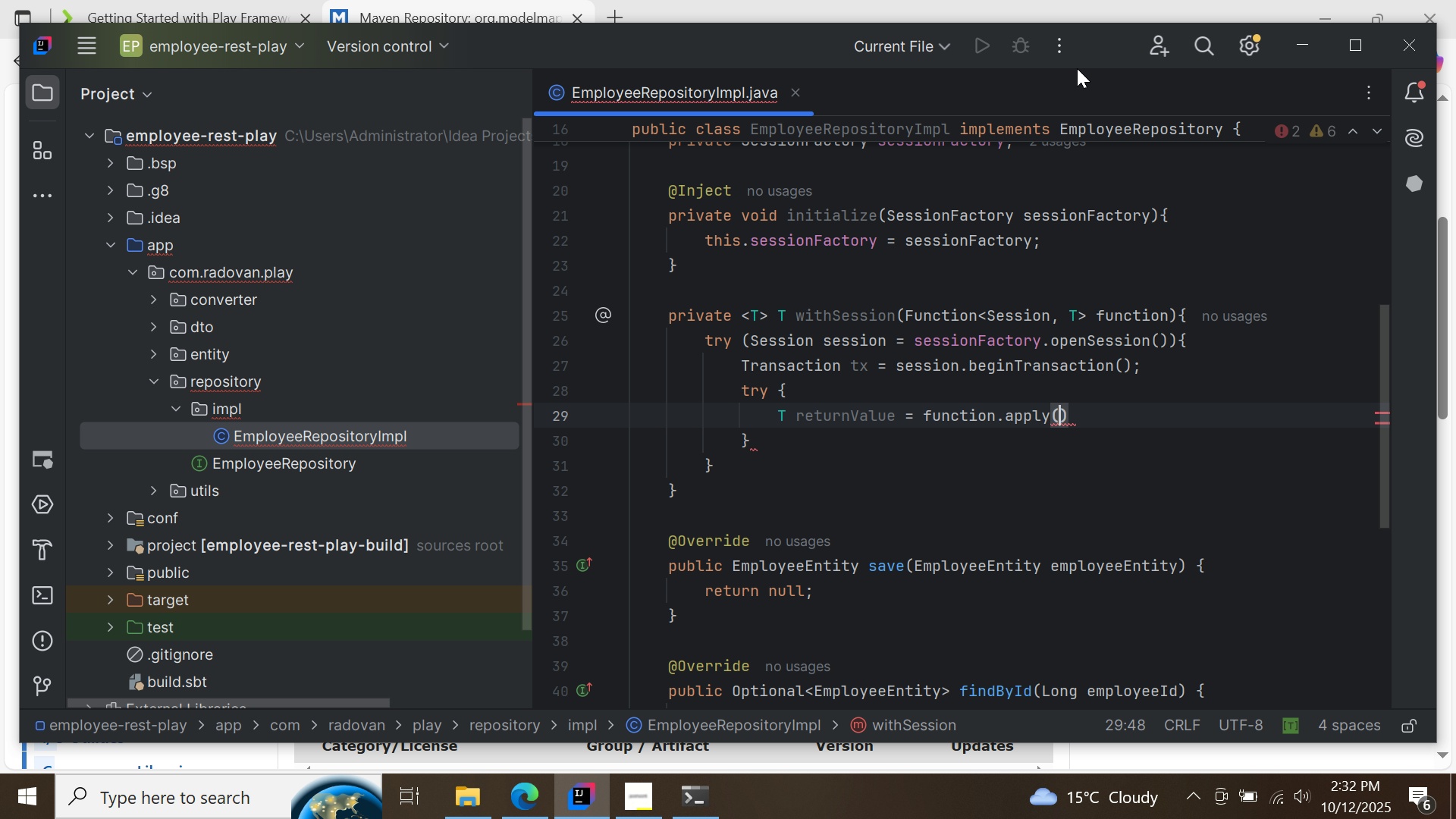 
key(S)
 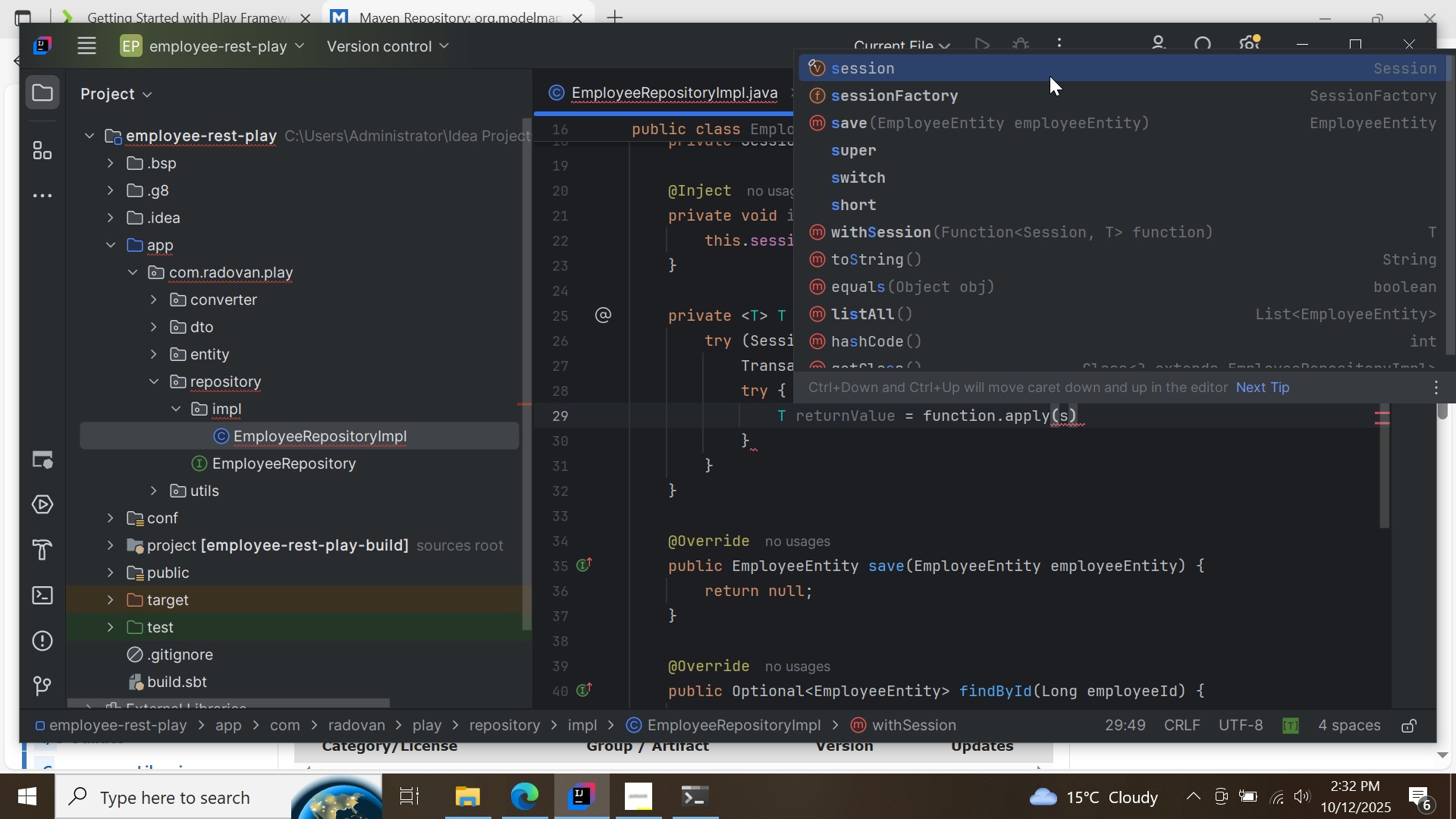 
double_click([1050, 76])
 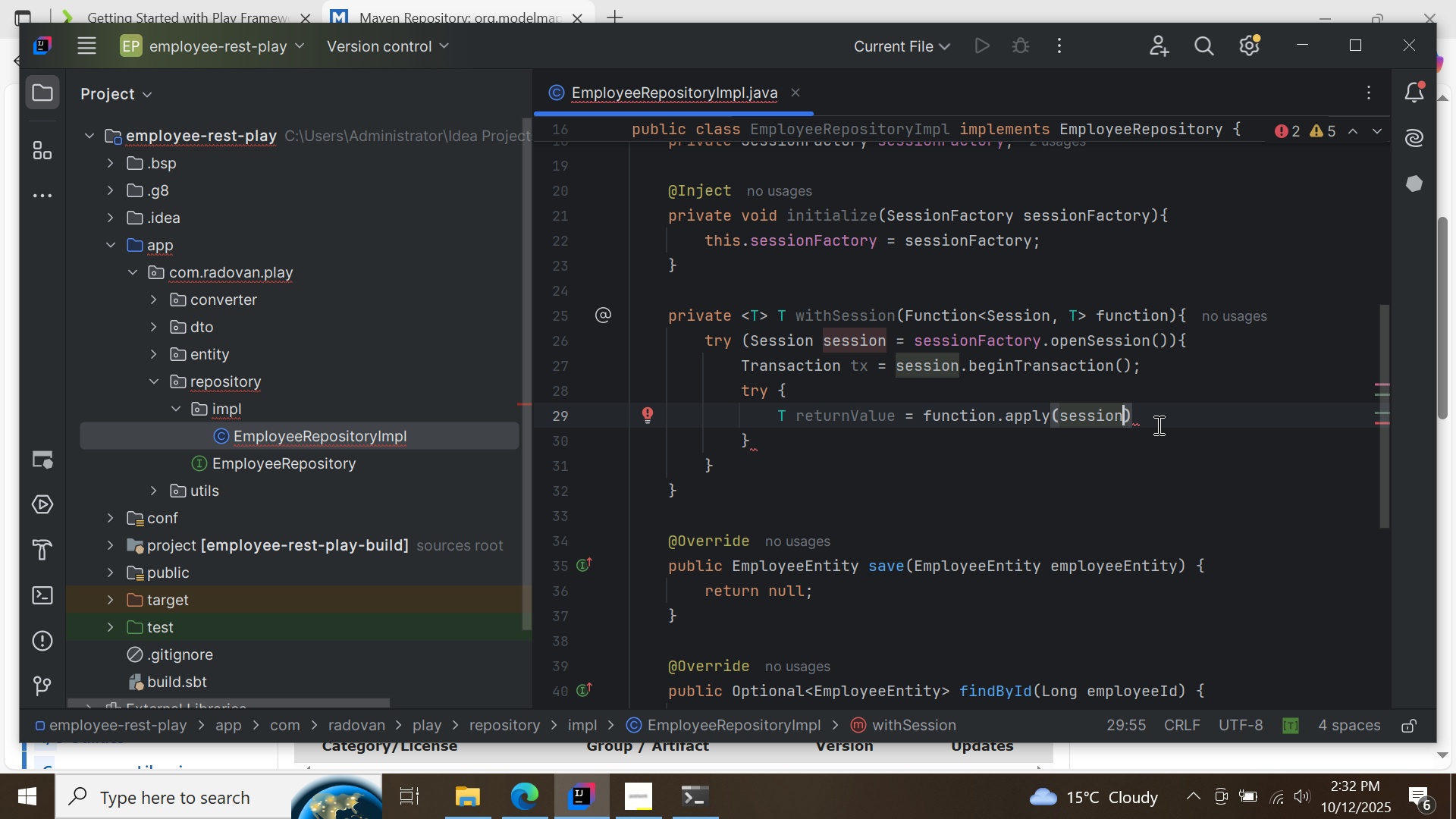 
left_click([1157, 425])
 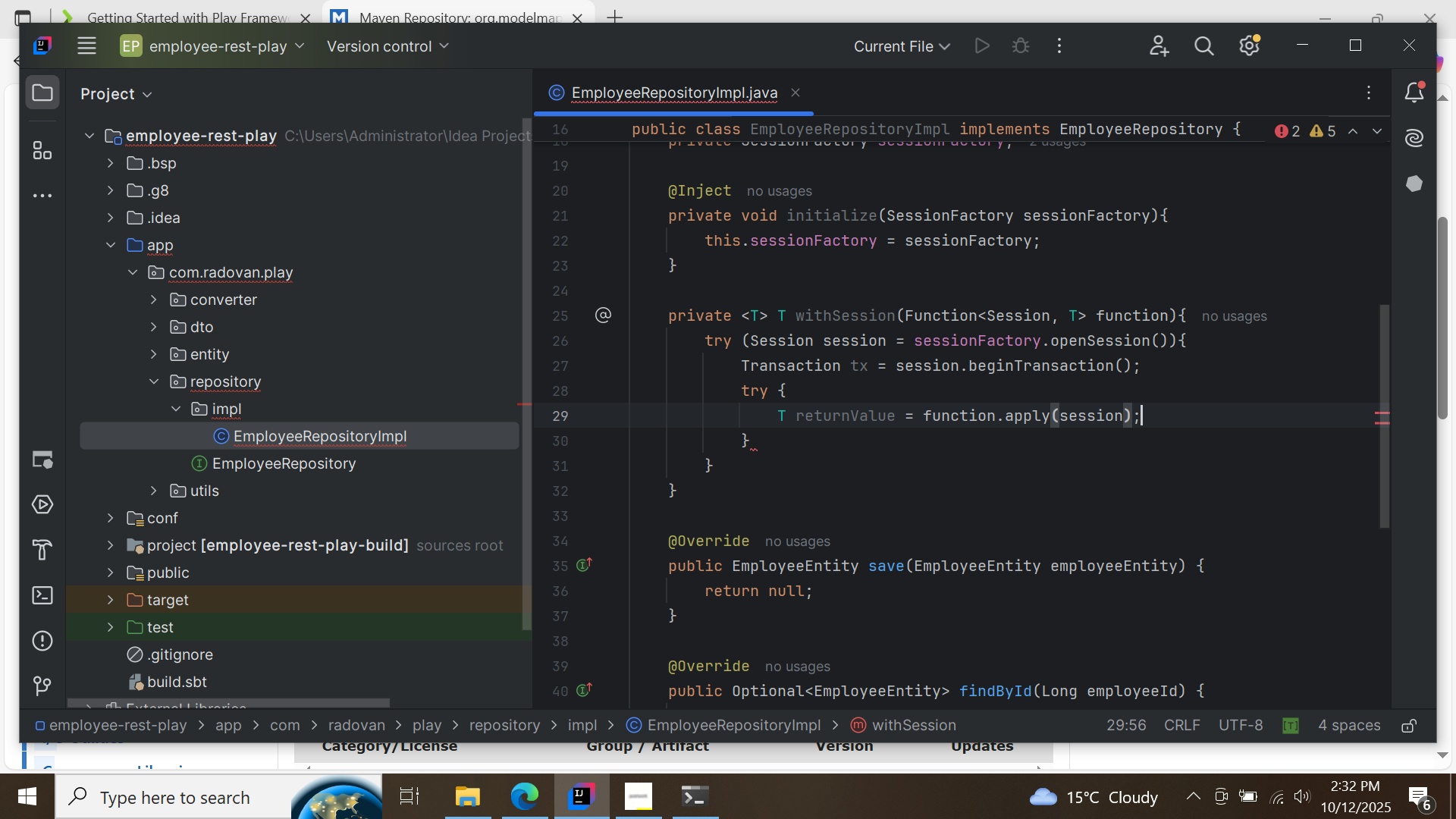 
key(Semicolon)
 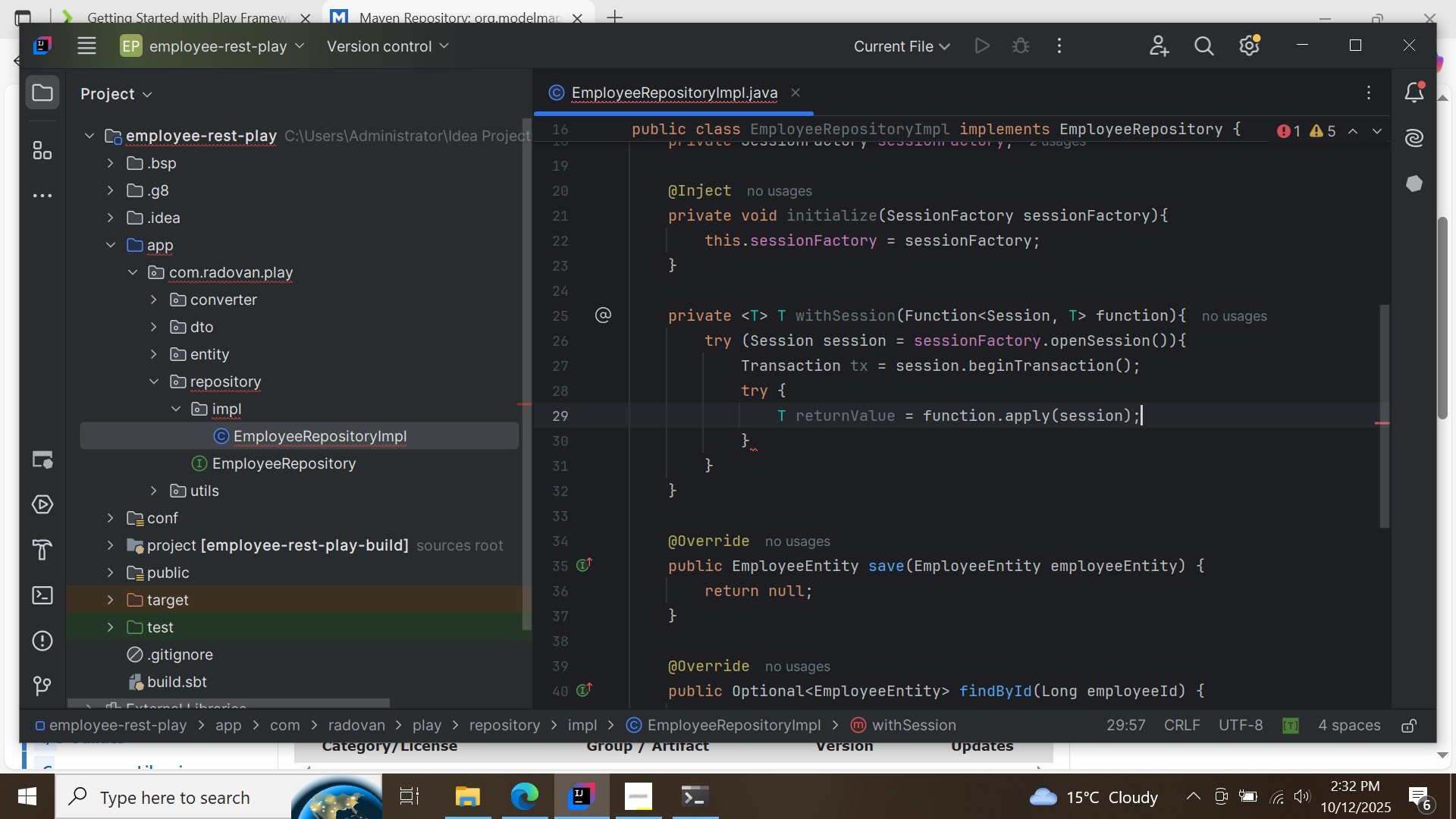 
key(Enter)
 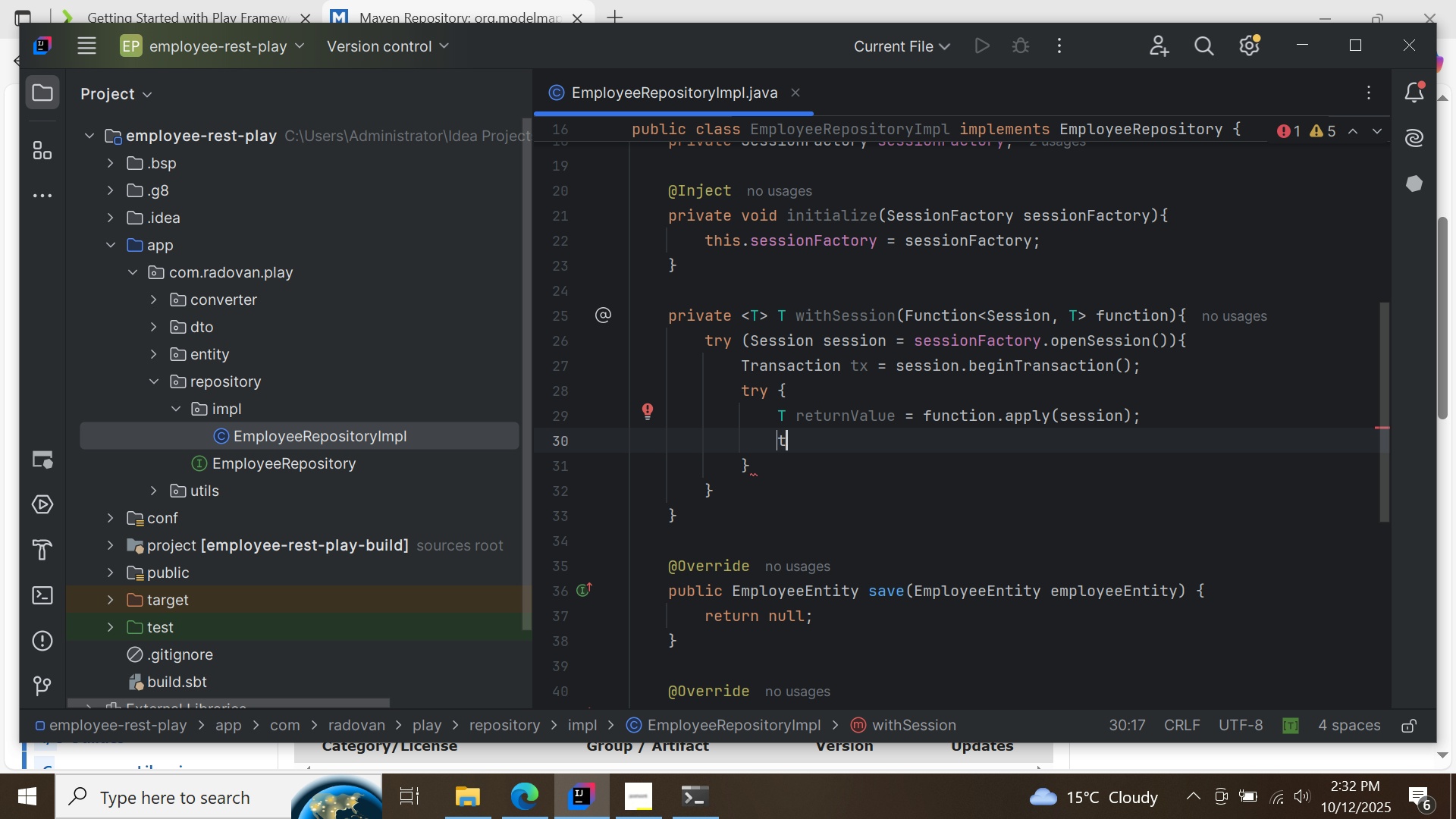 
type(tx.c)
 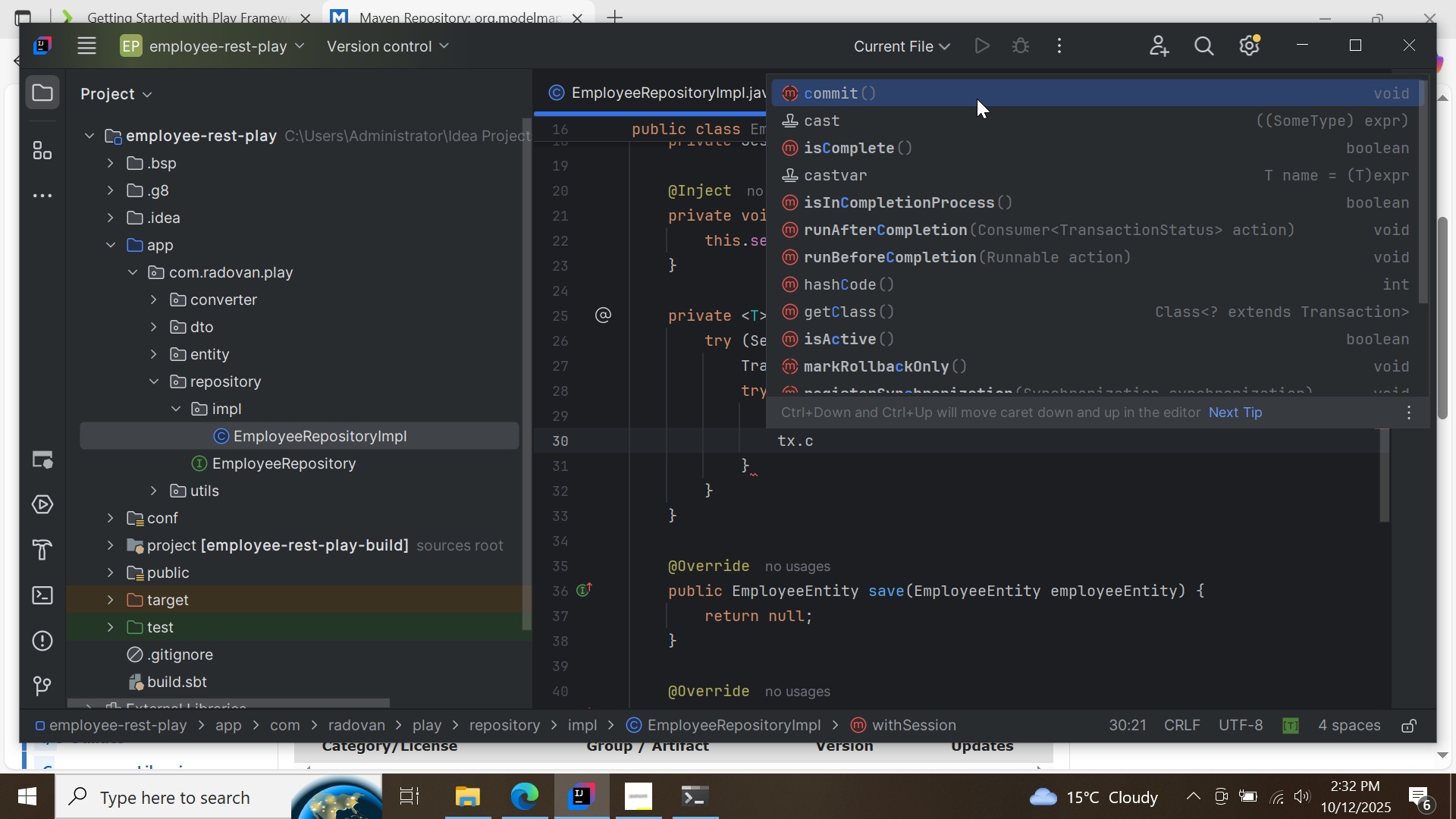 
double_click([977, 99])
 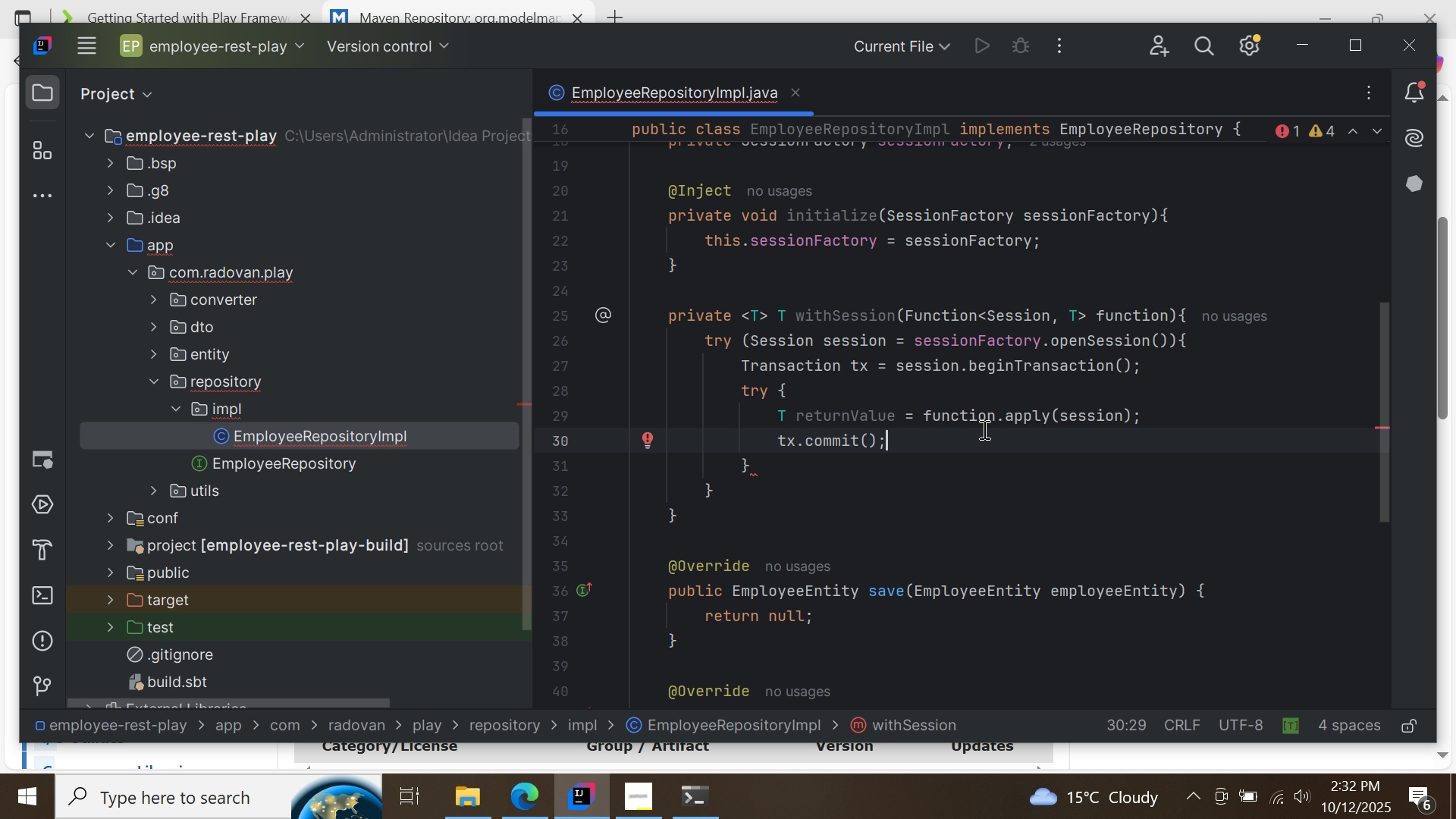 
key(Enter)
 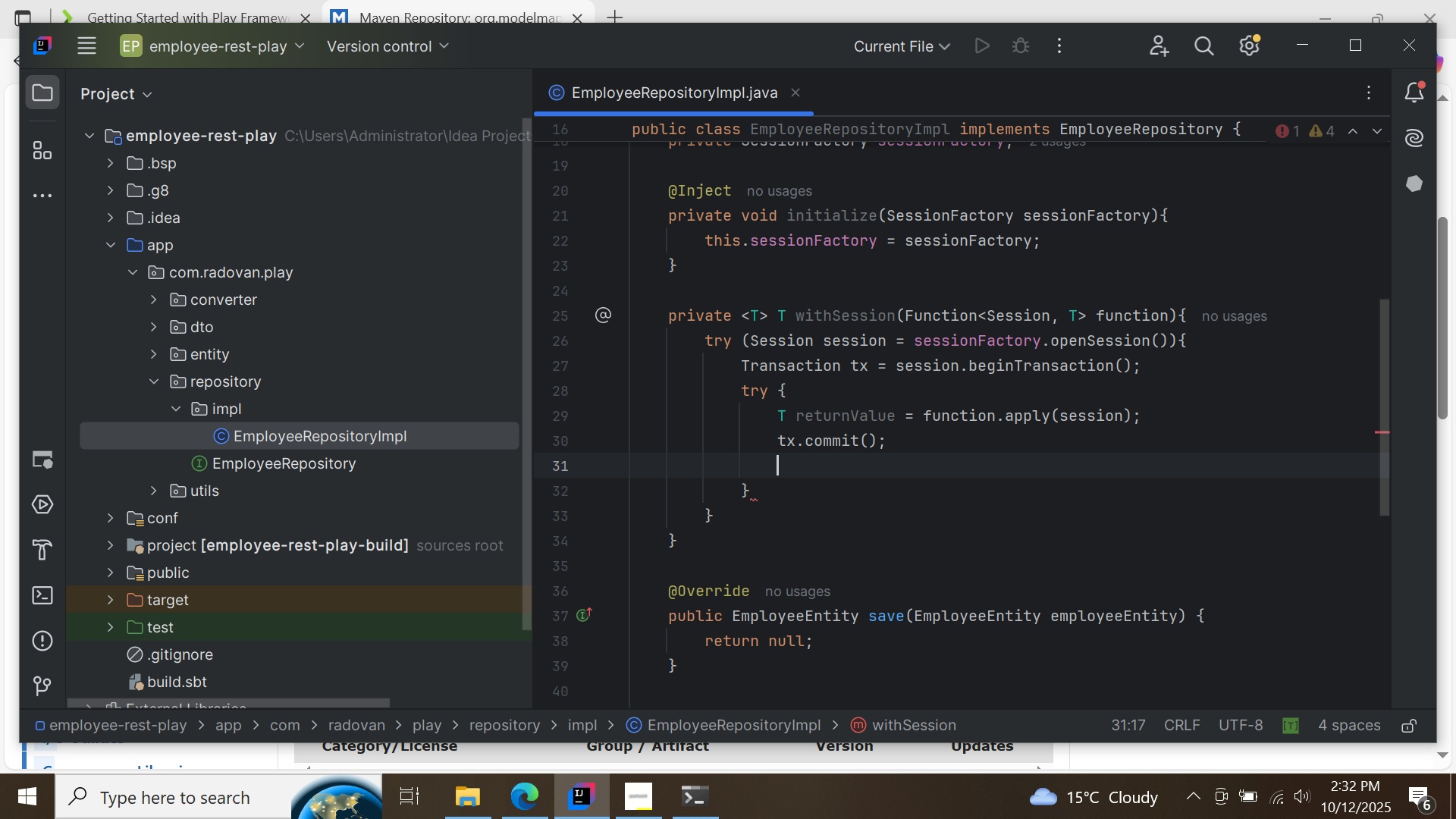 
type(return return)
 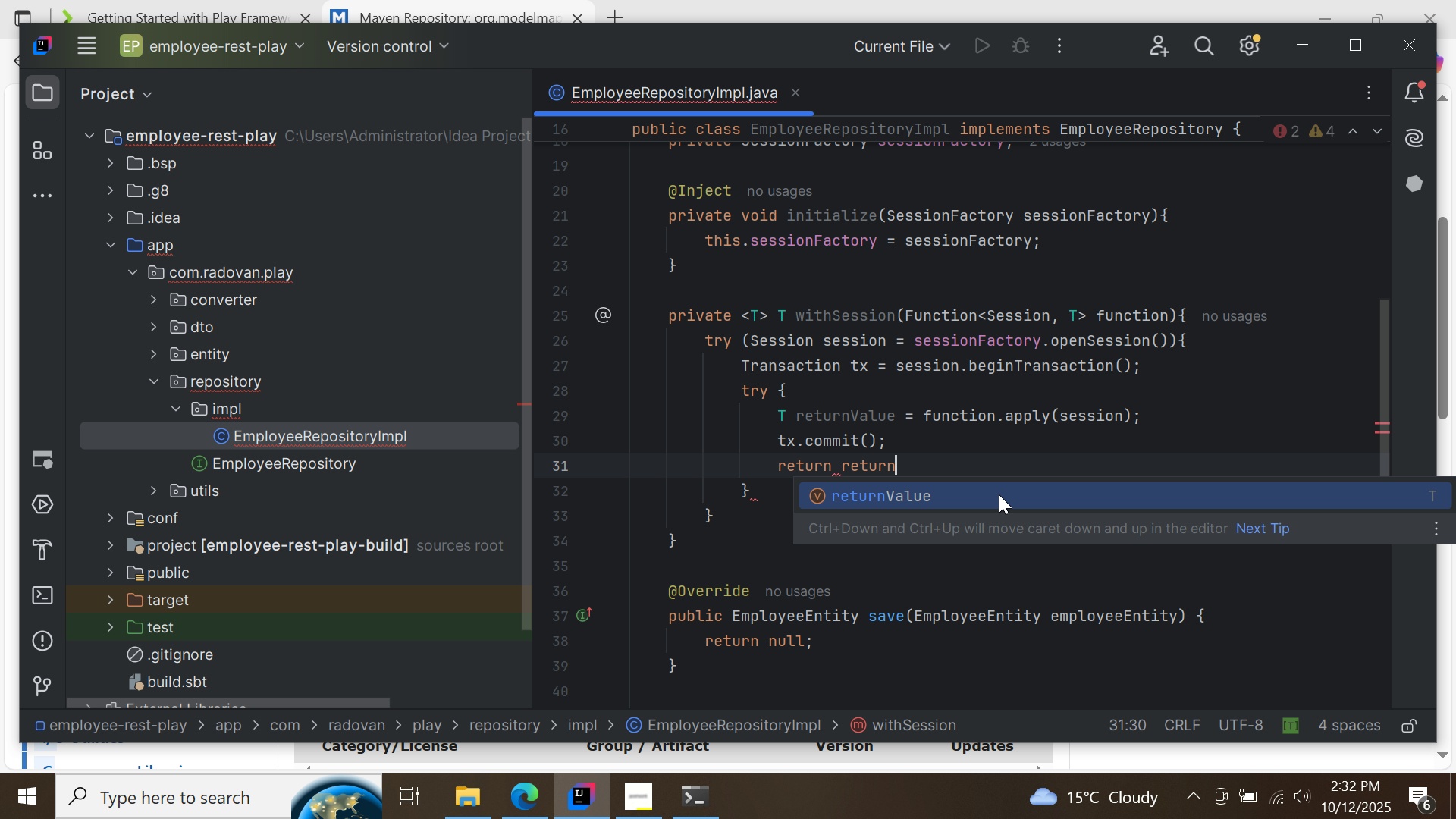 
double_click([999, 494])
 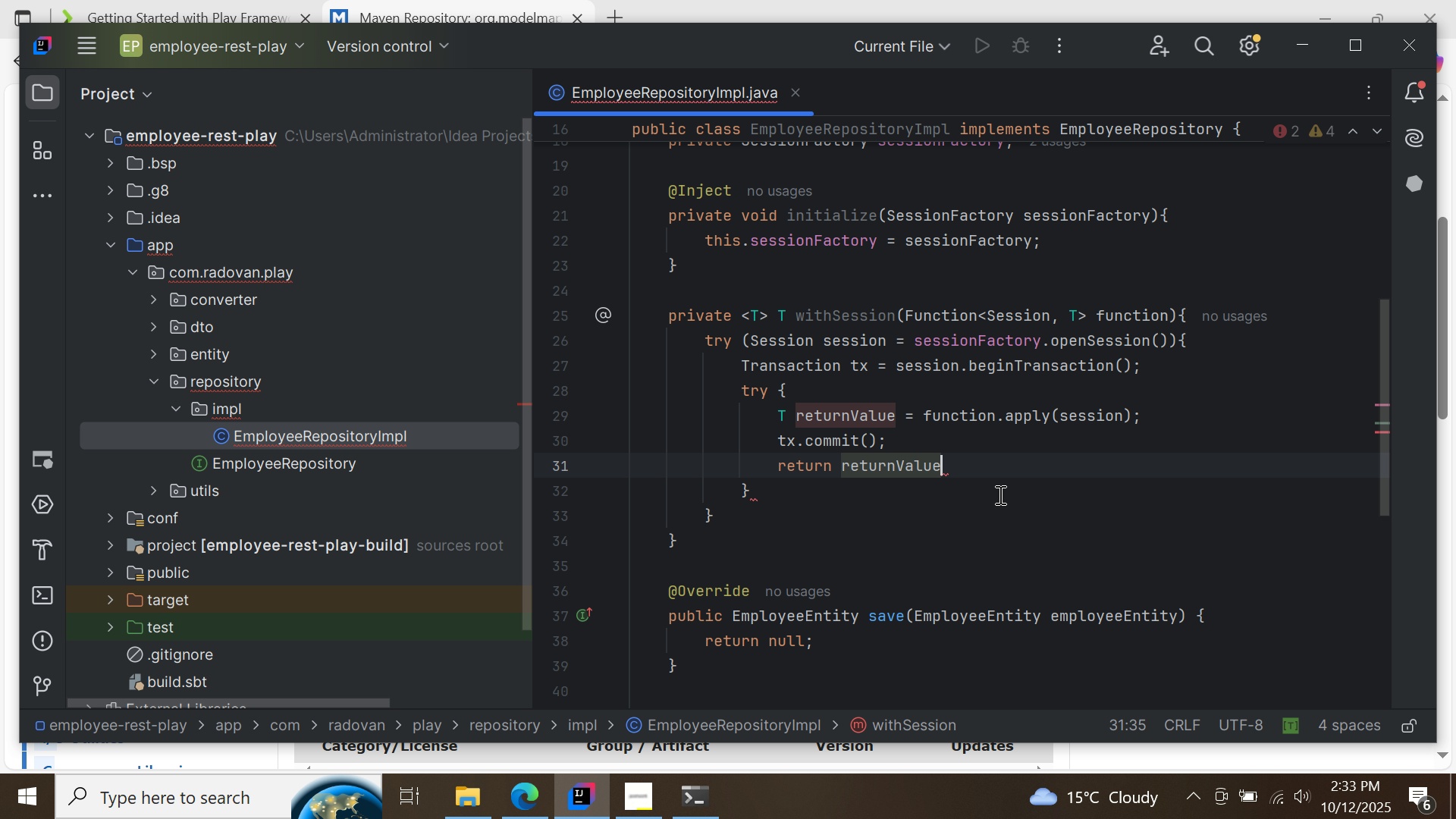 
key(Semicolon)
 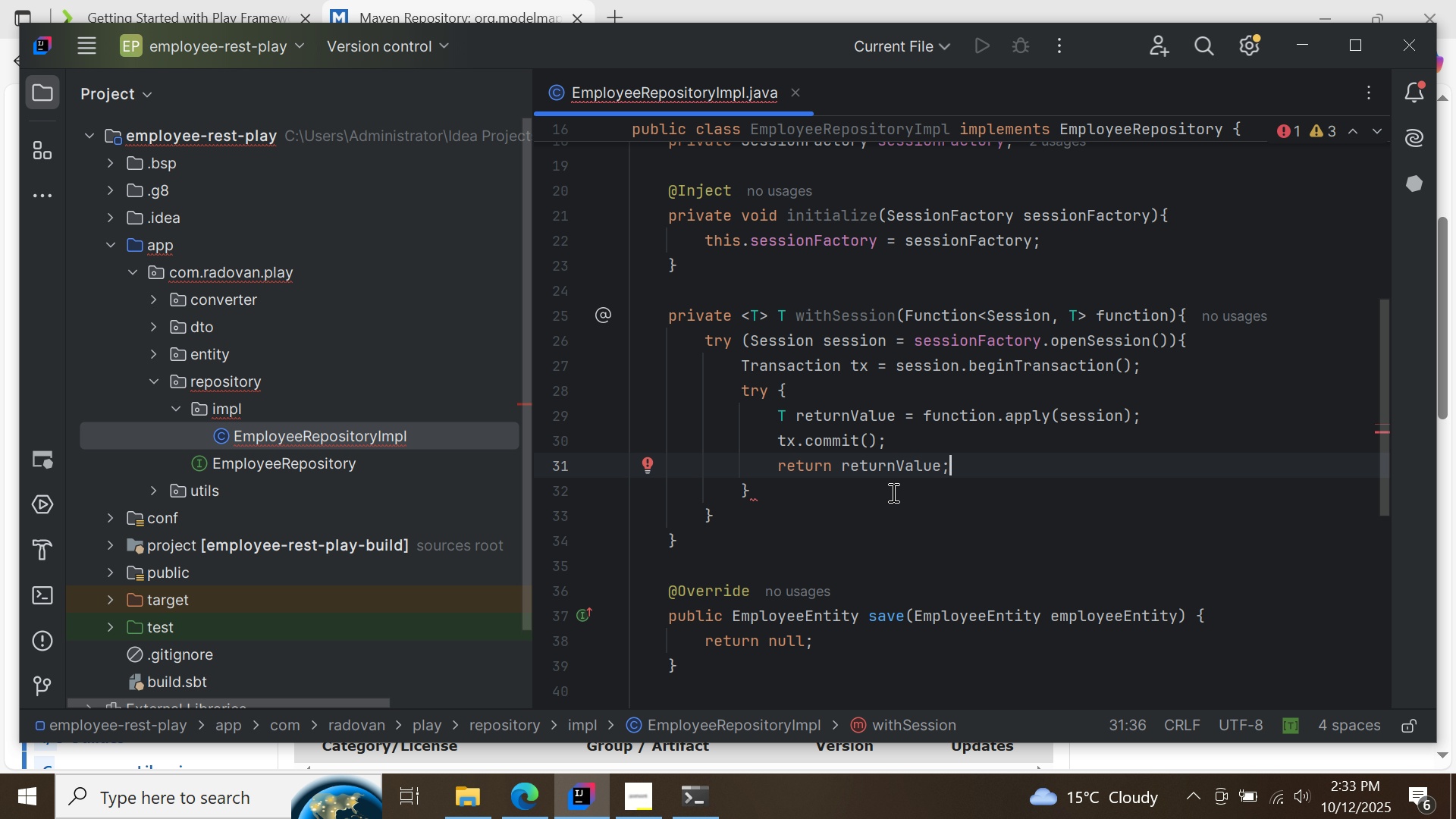 
left_click([892, 492])
 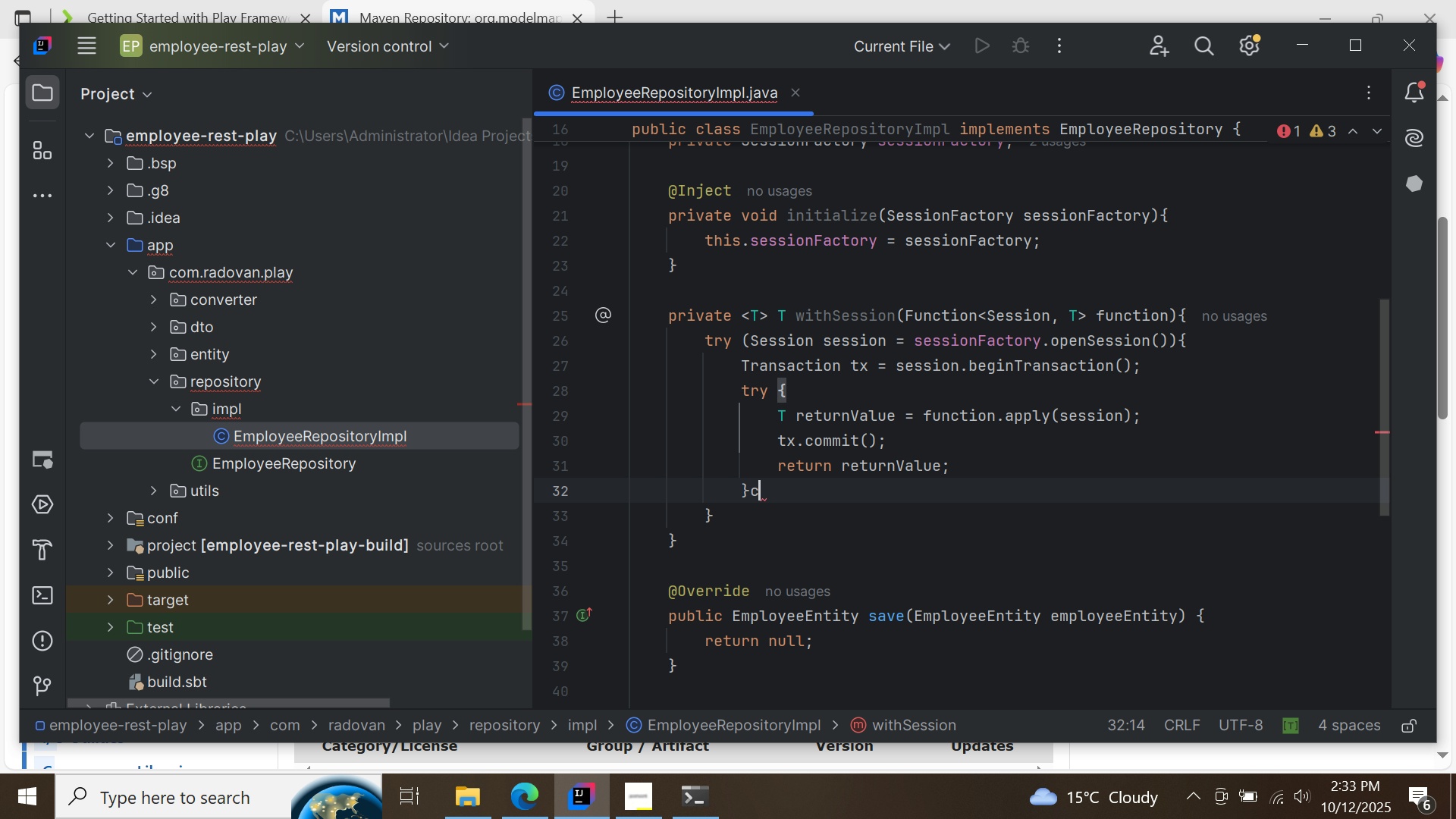 
key(C)
 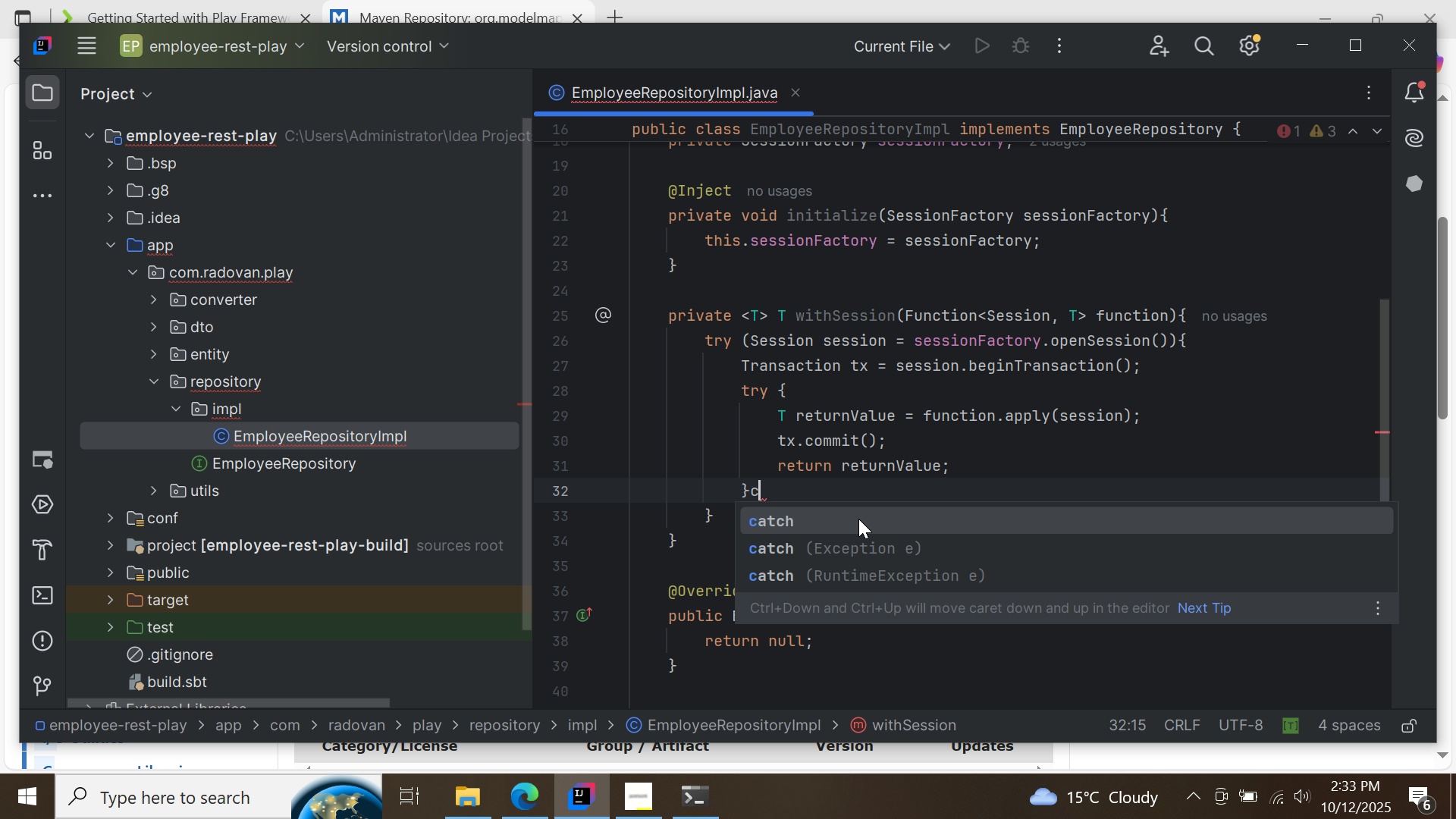 
double_click([858, 519])
 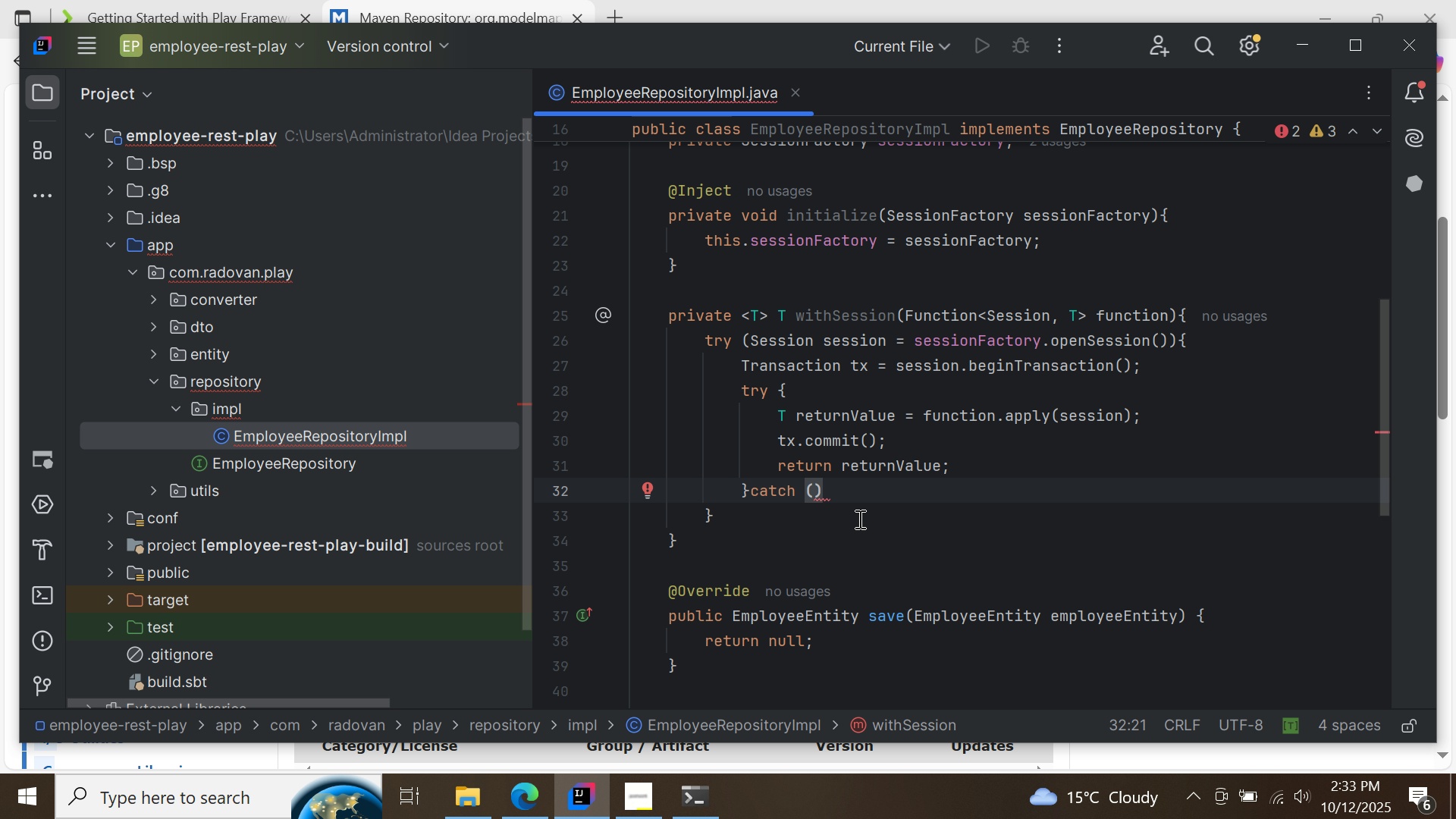 
wait(14.77)
 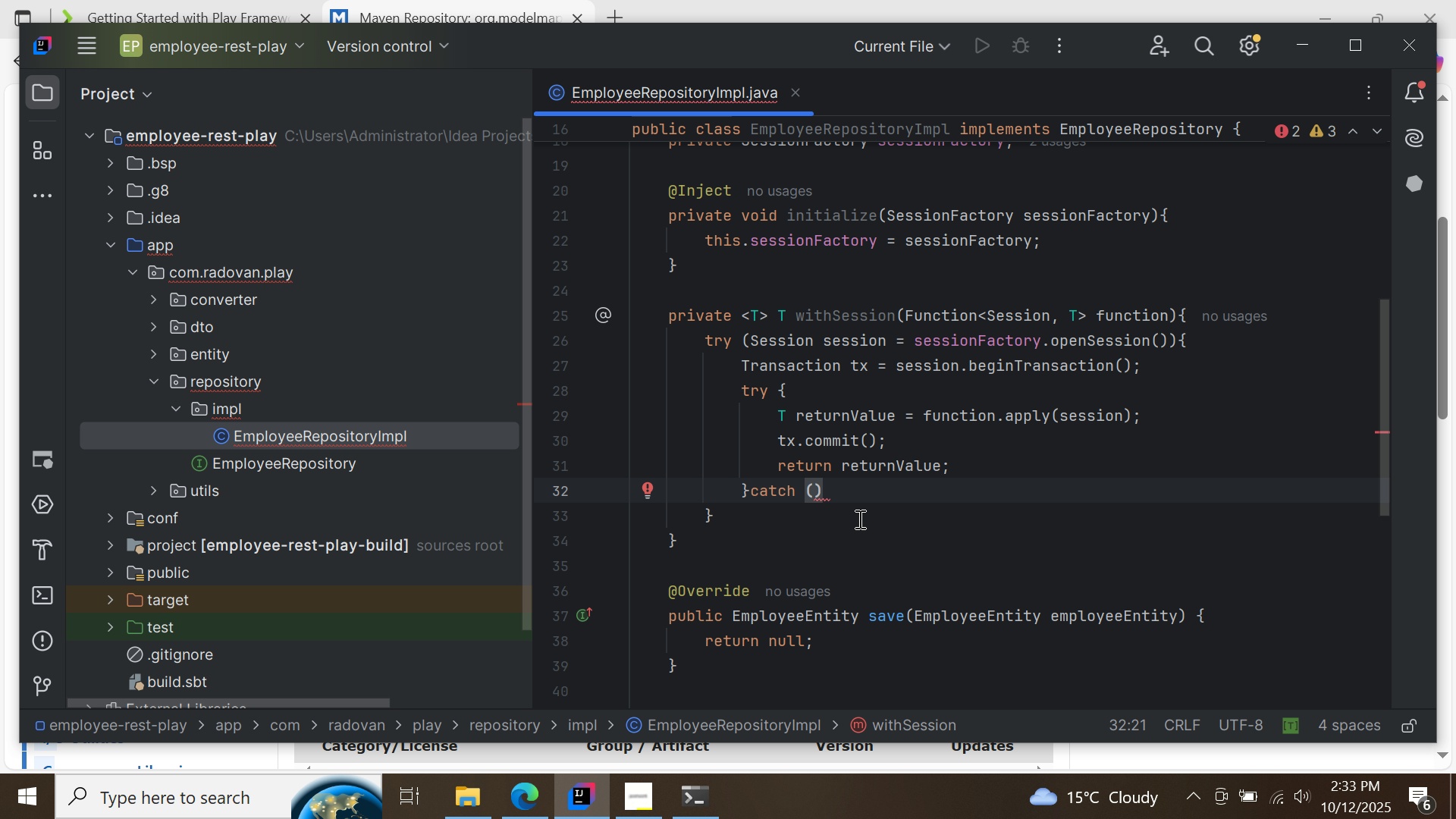 
key(CapsLock)
 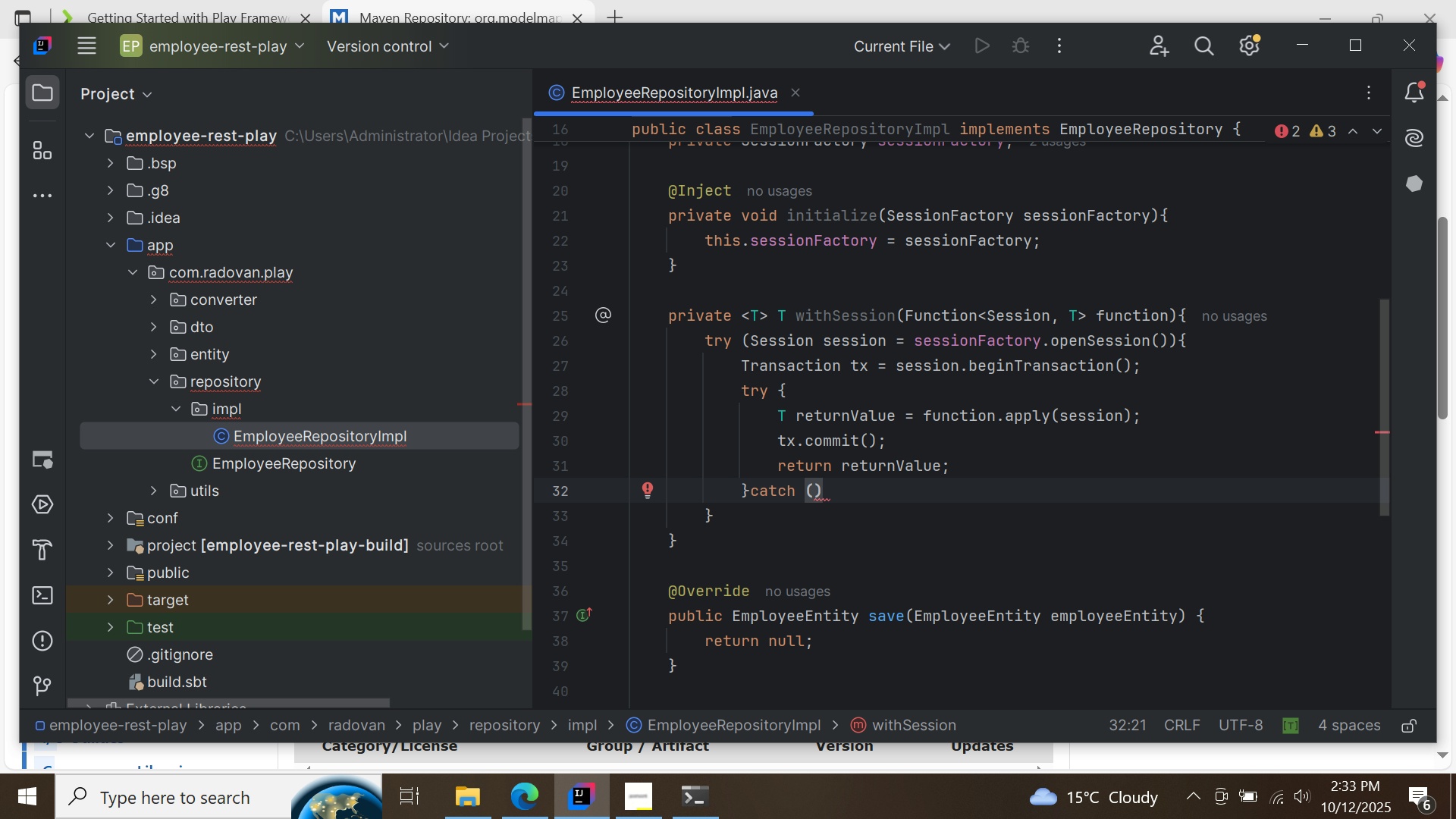 
key(E)
 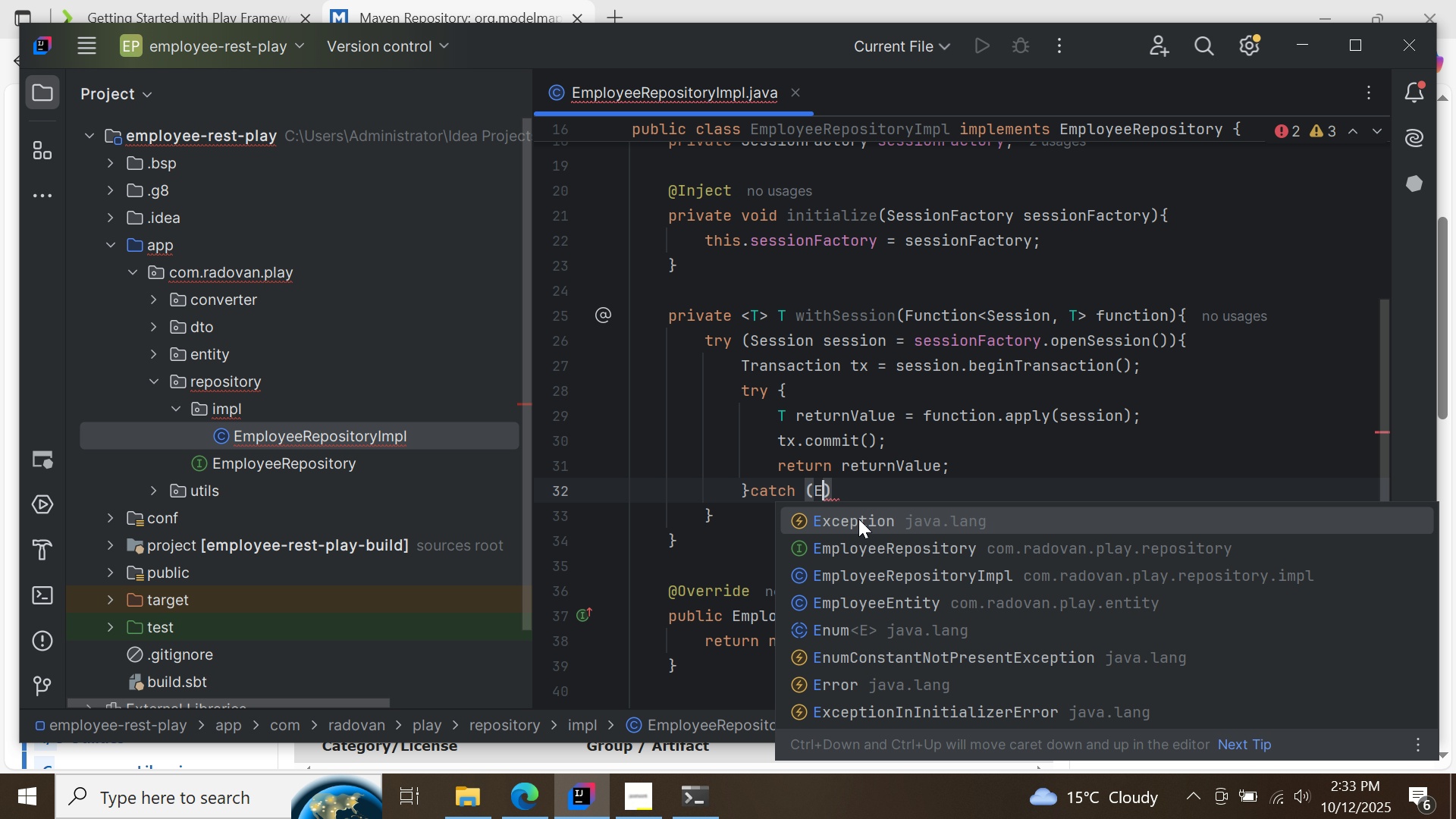 
key(CapsLock)
 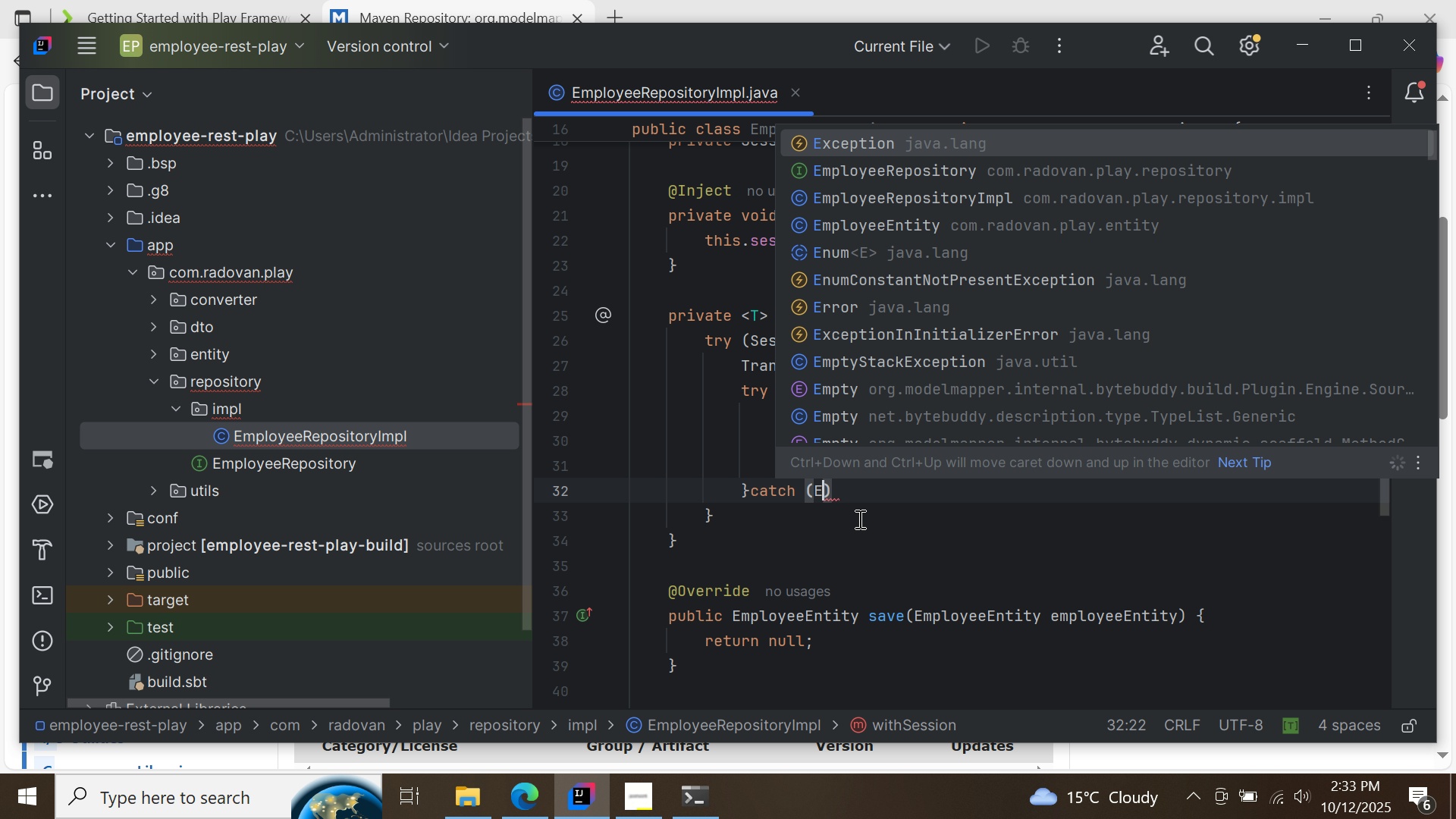 
key(Backspace)
 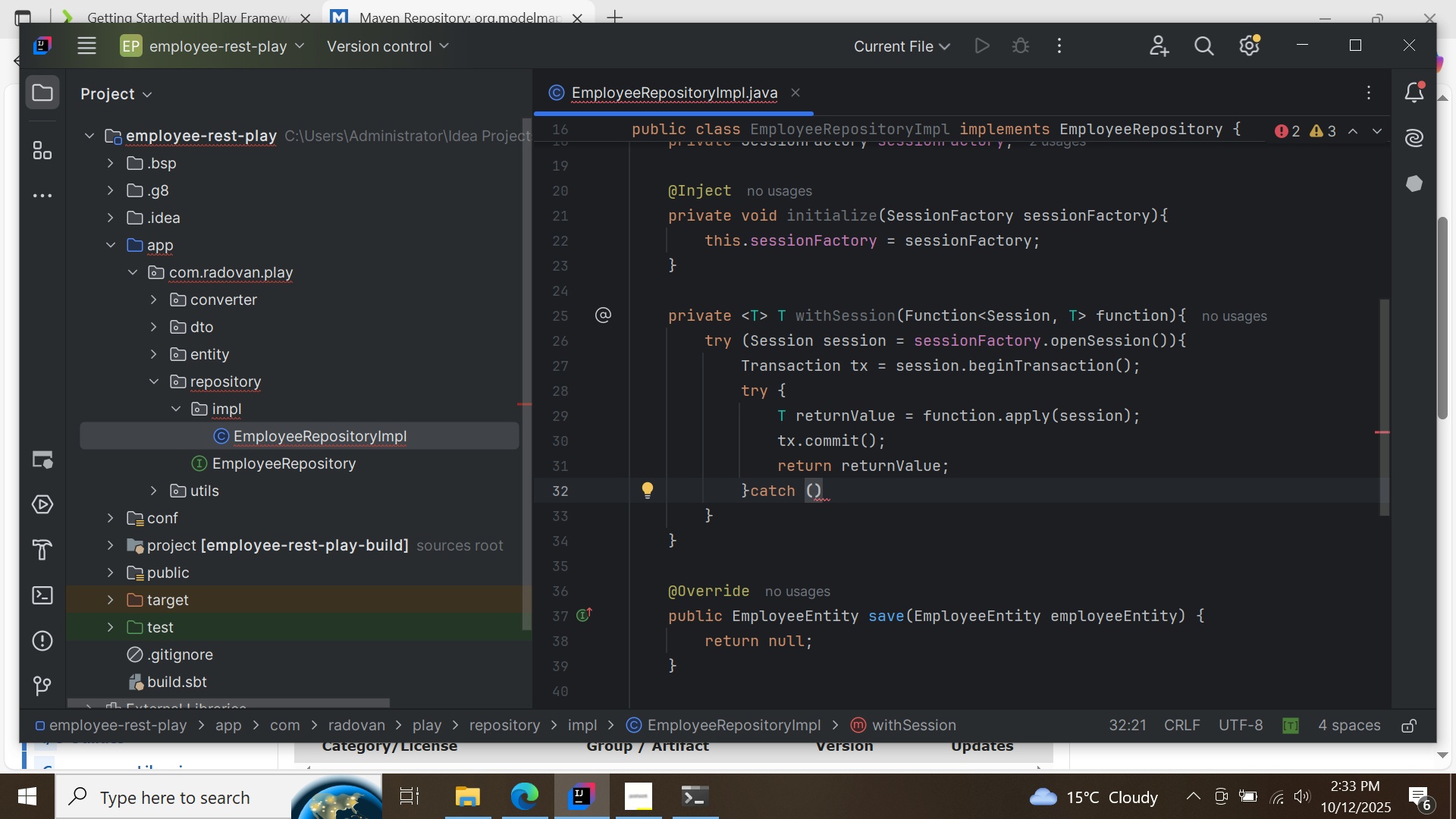 
key(CapsLock)
 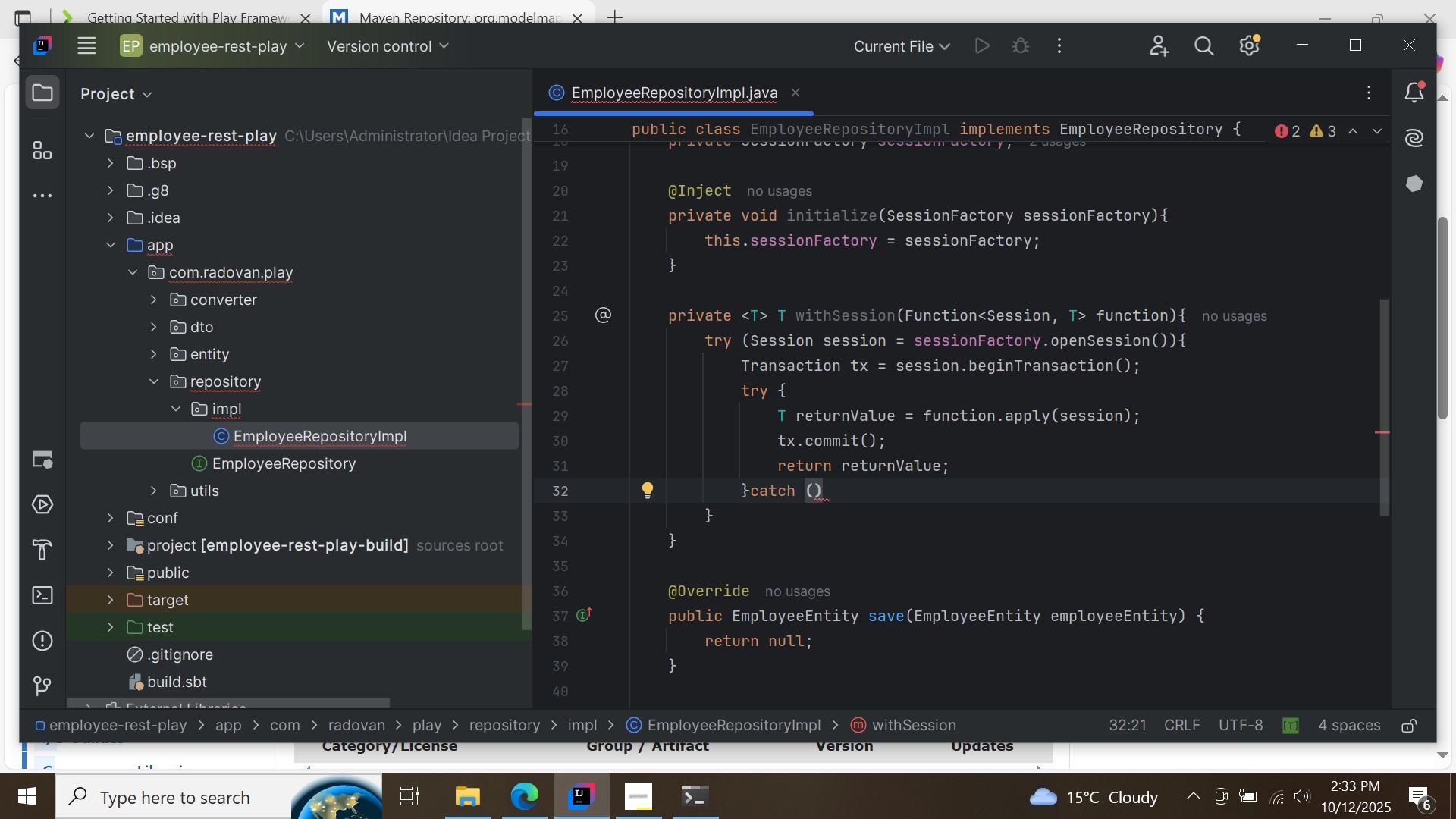 
key(E)
 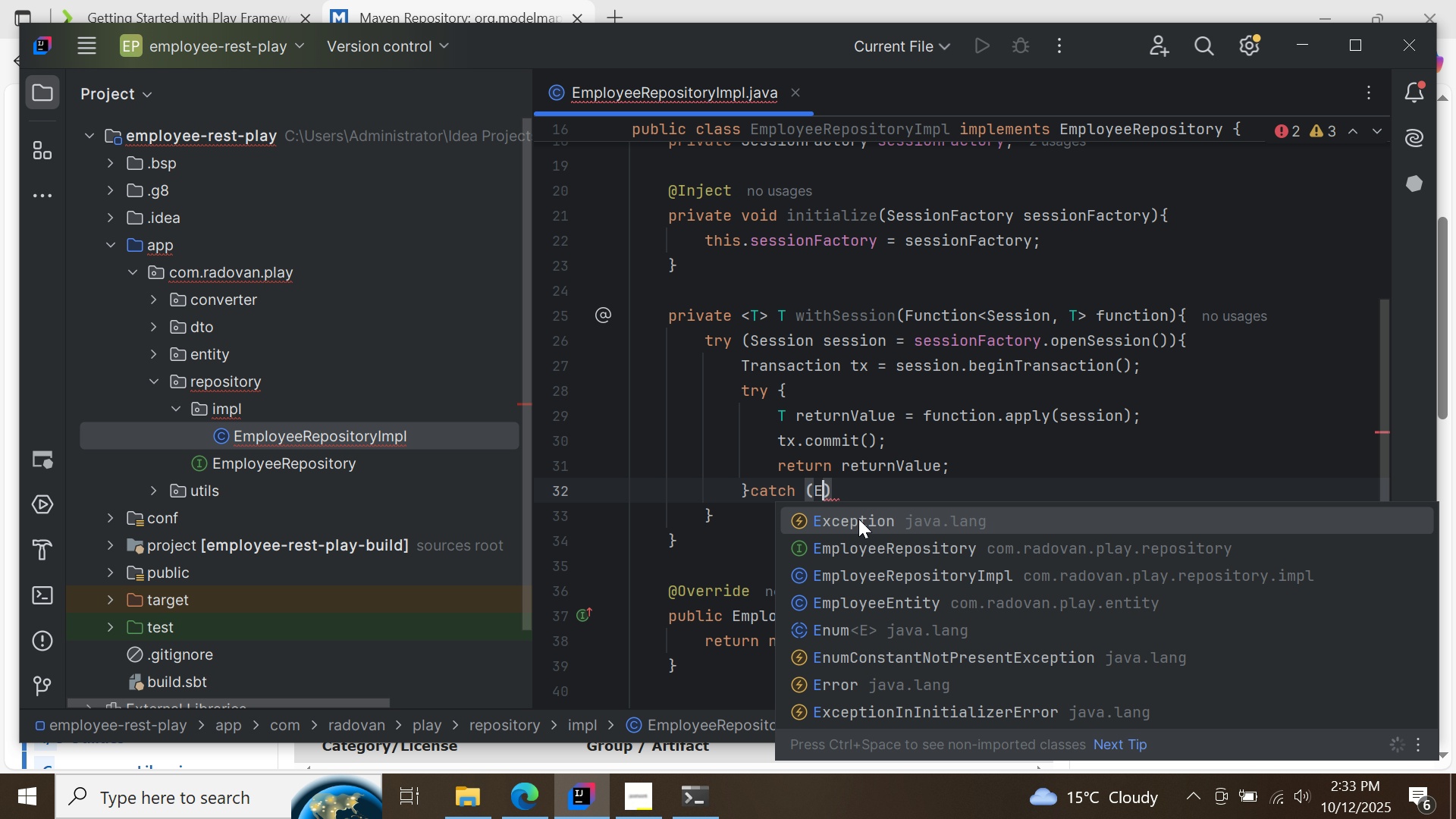 
key(CapsLock)
 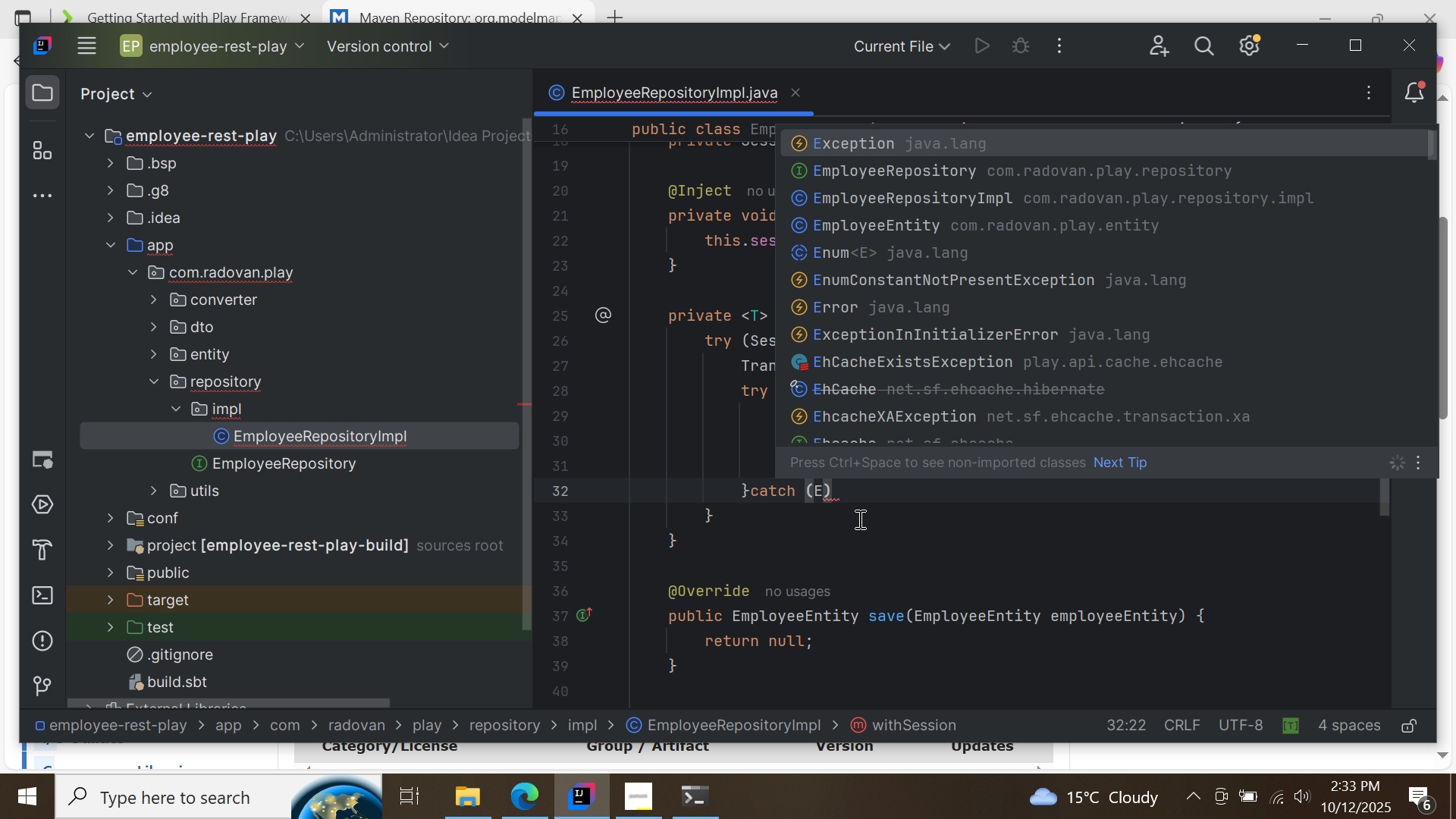 
key(Backspace)
 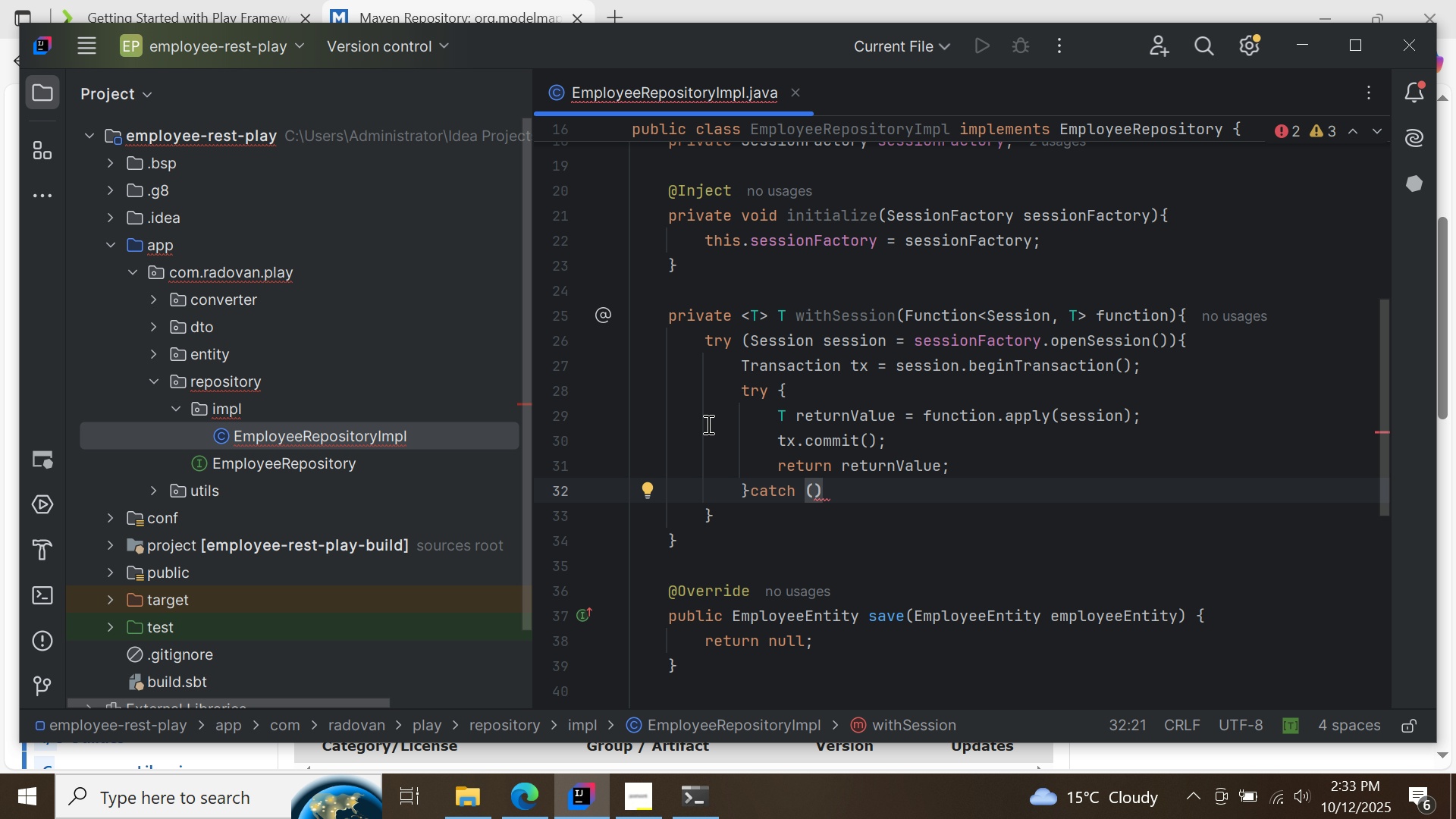 
key(CapsLock)
 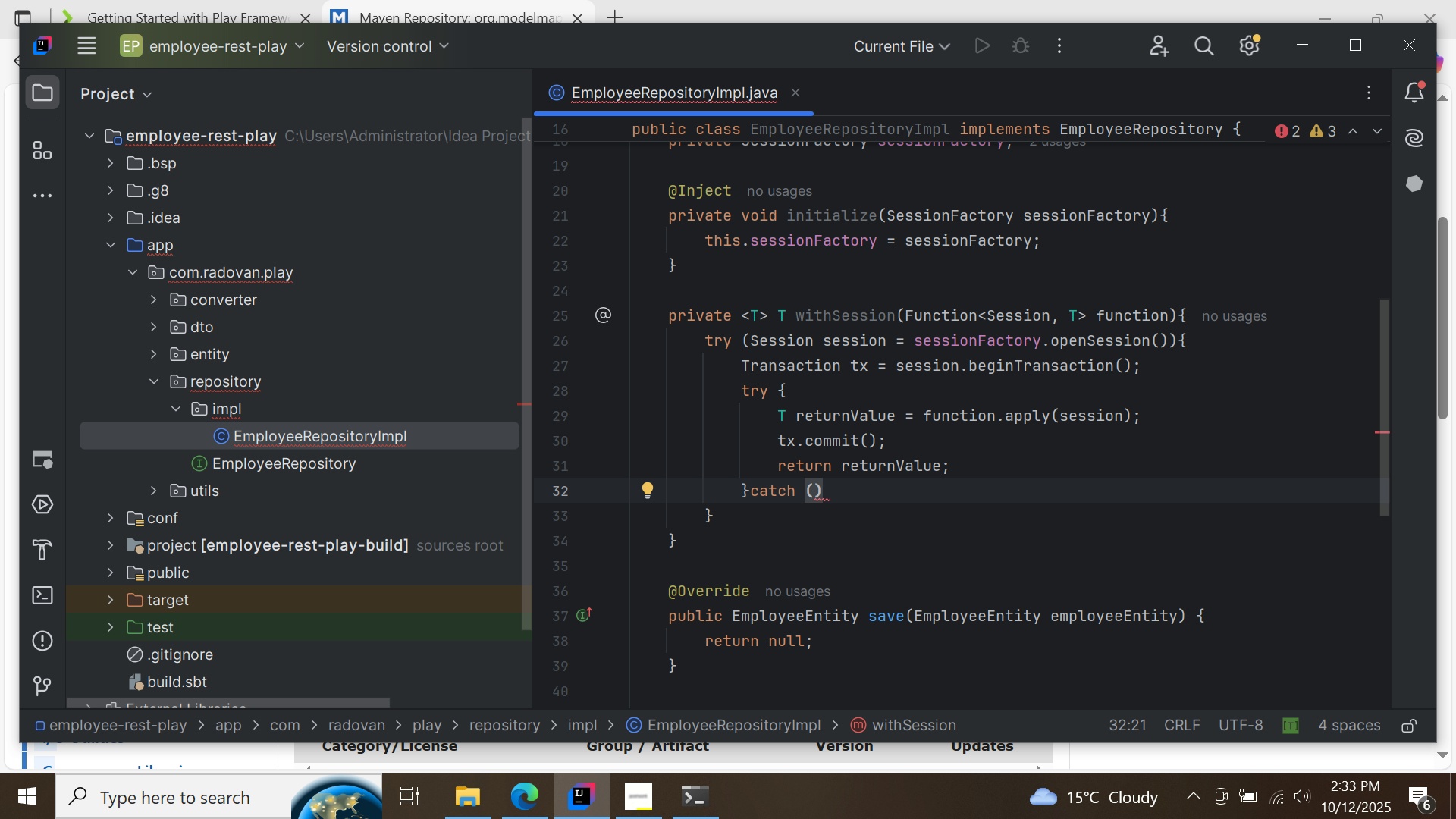 
key(E)
 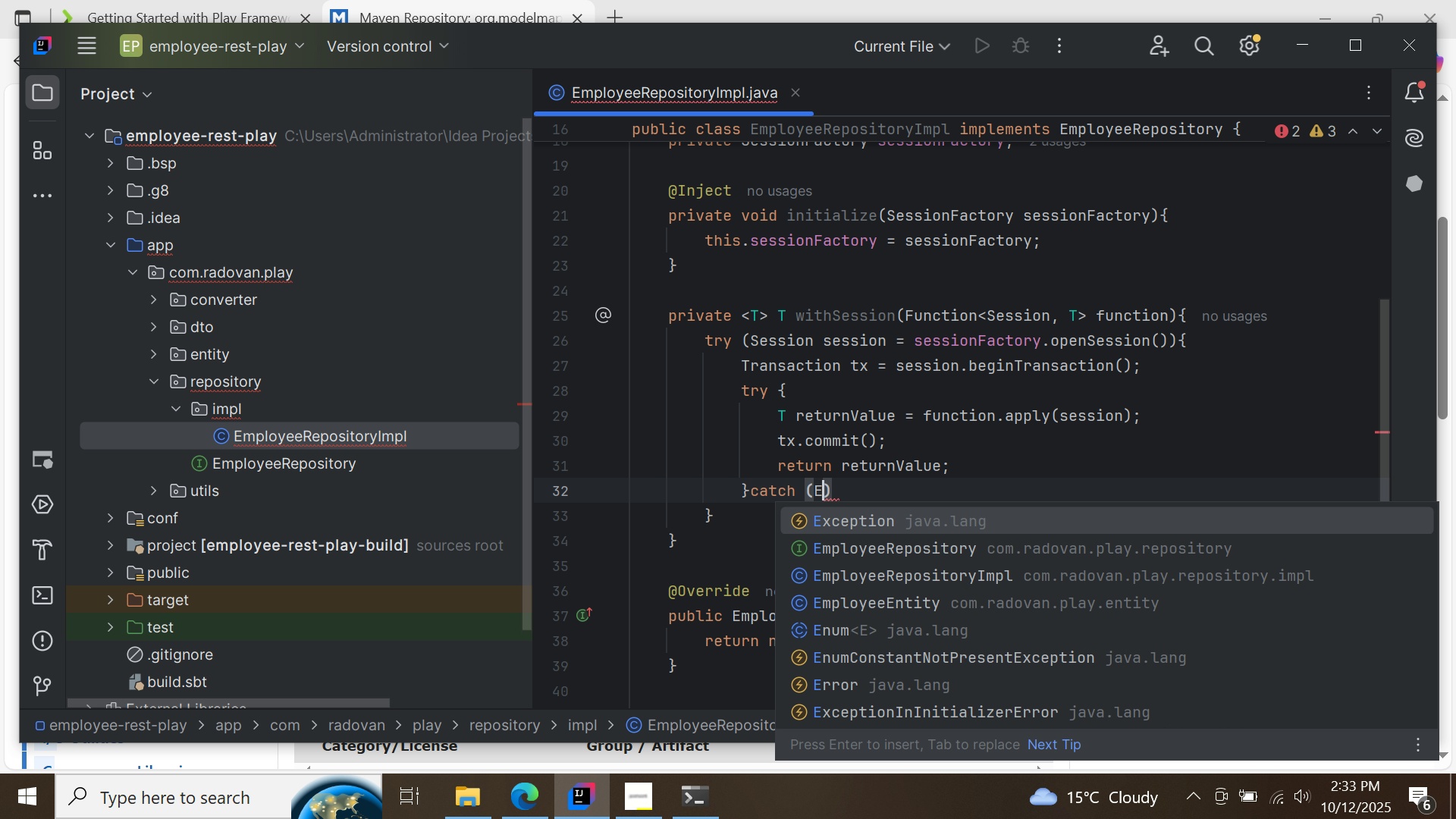 
key(CapsLock)
 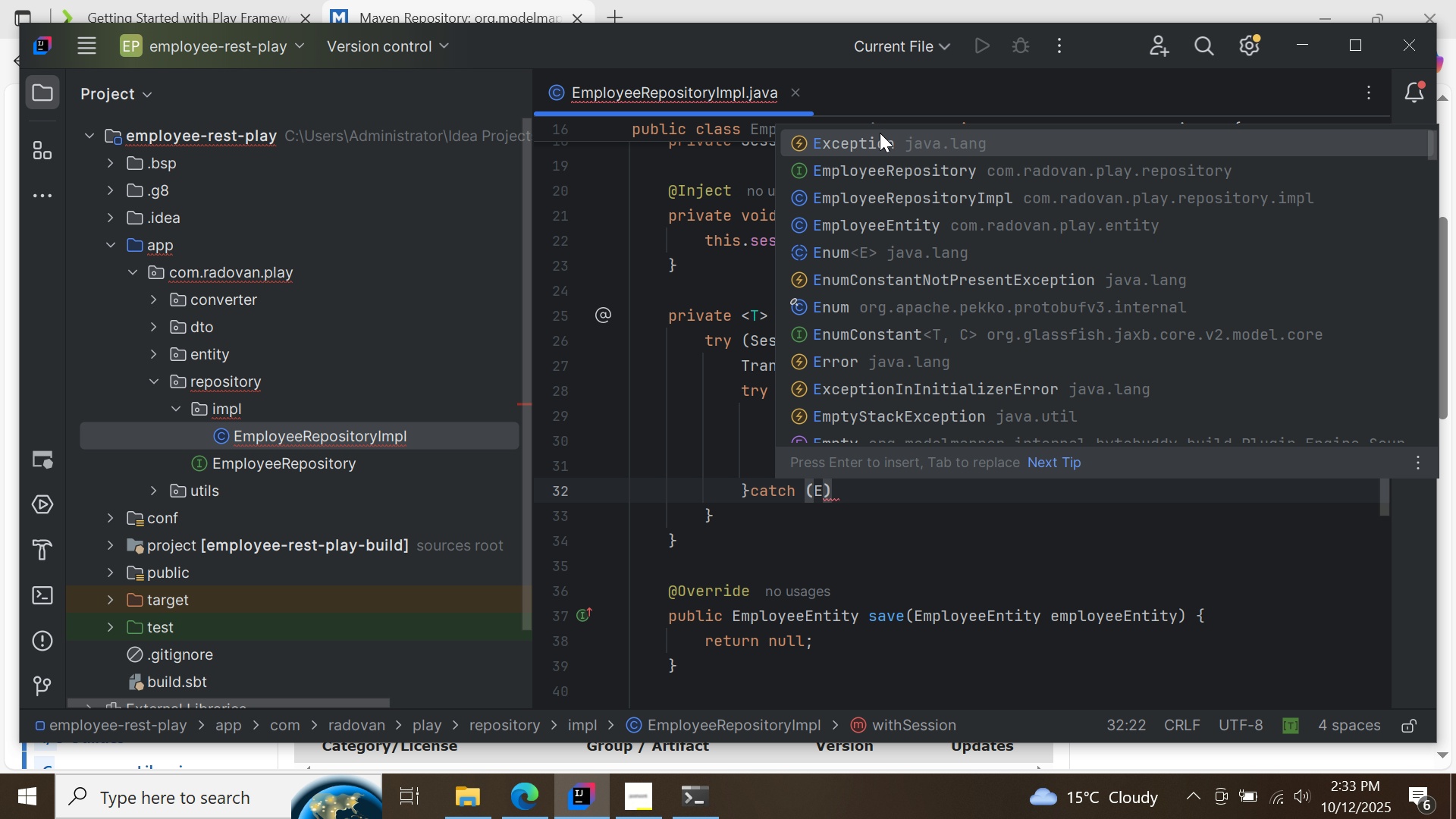 
double_click([880, 133])
 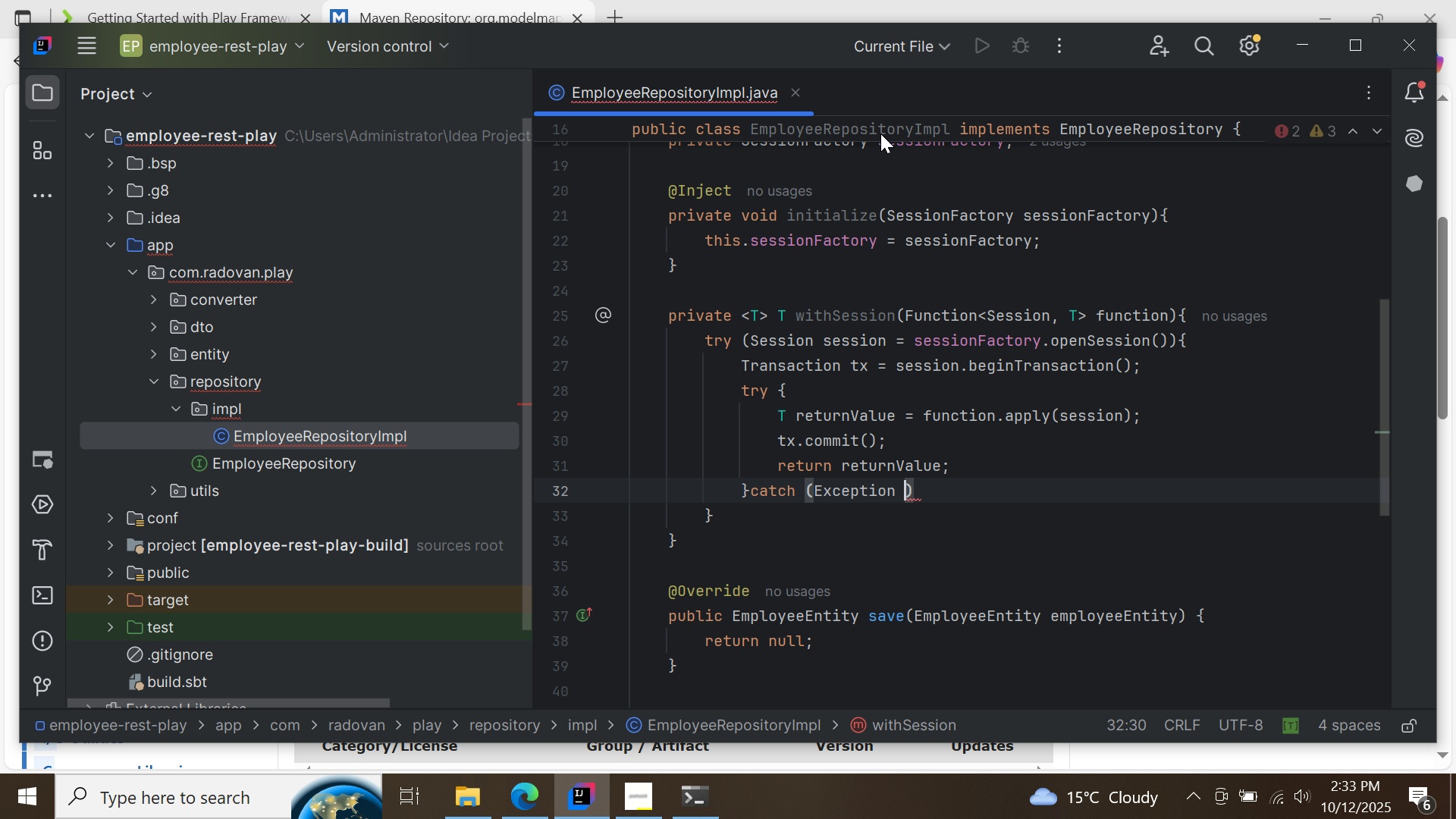 
type( ex)
 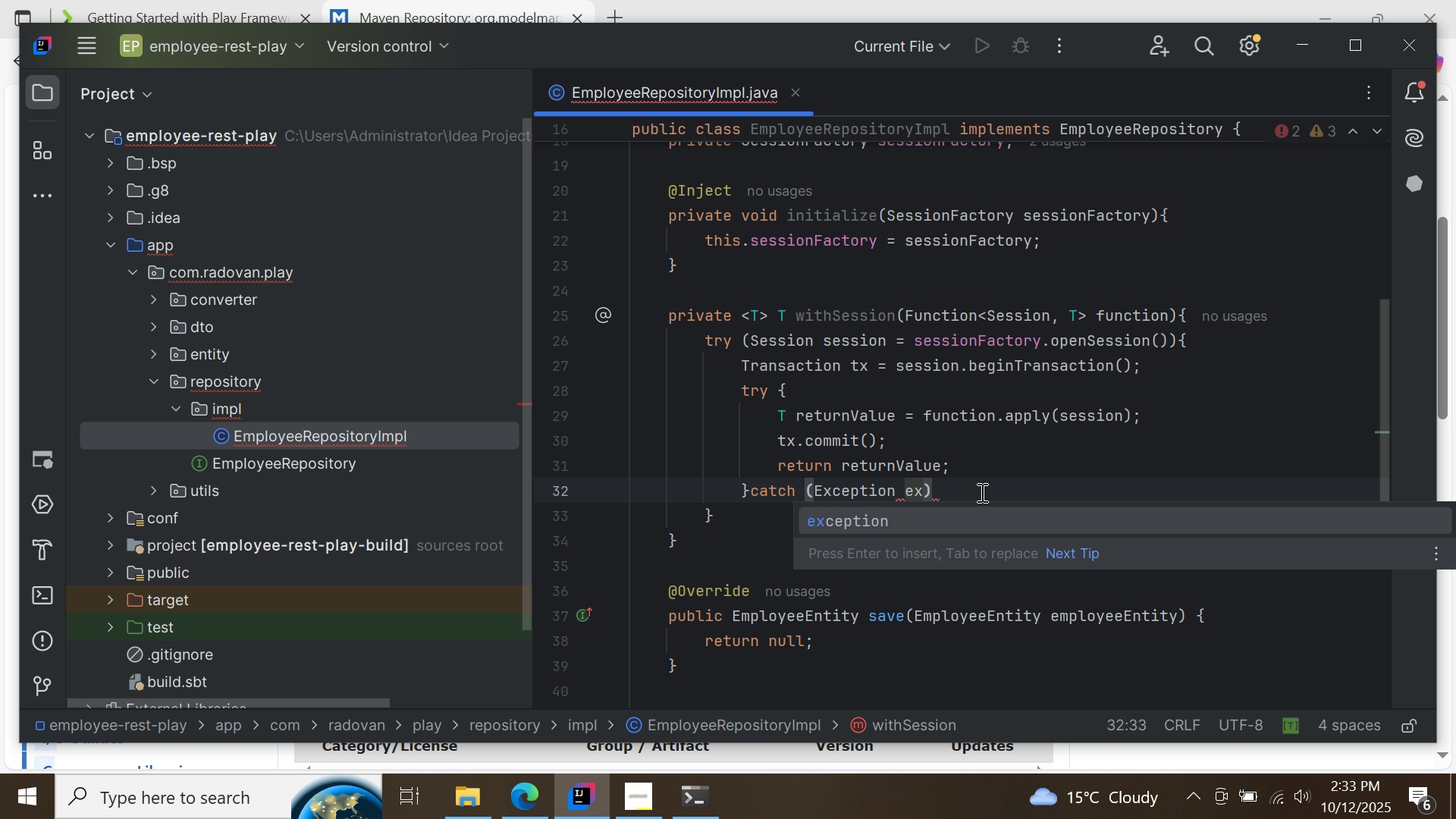 
left_click([980, 494])
 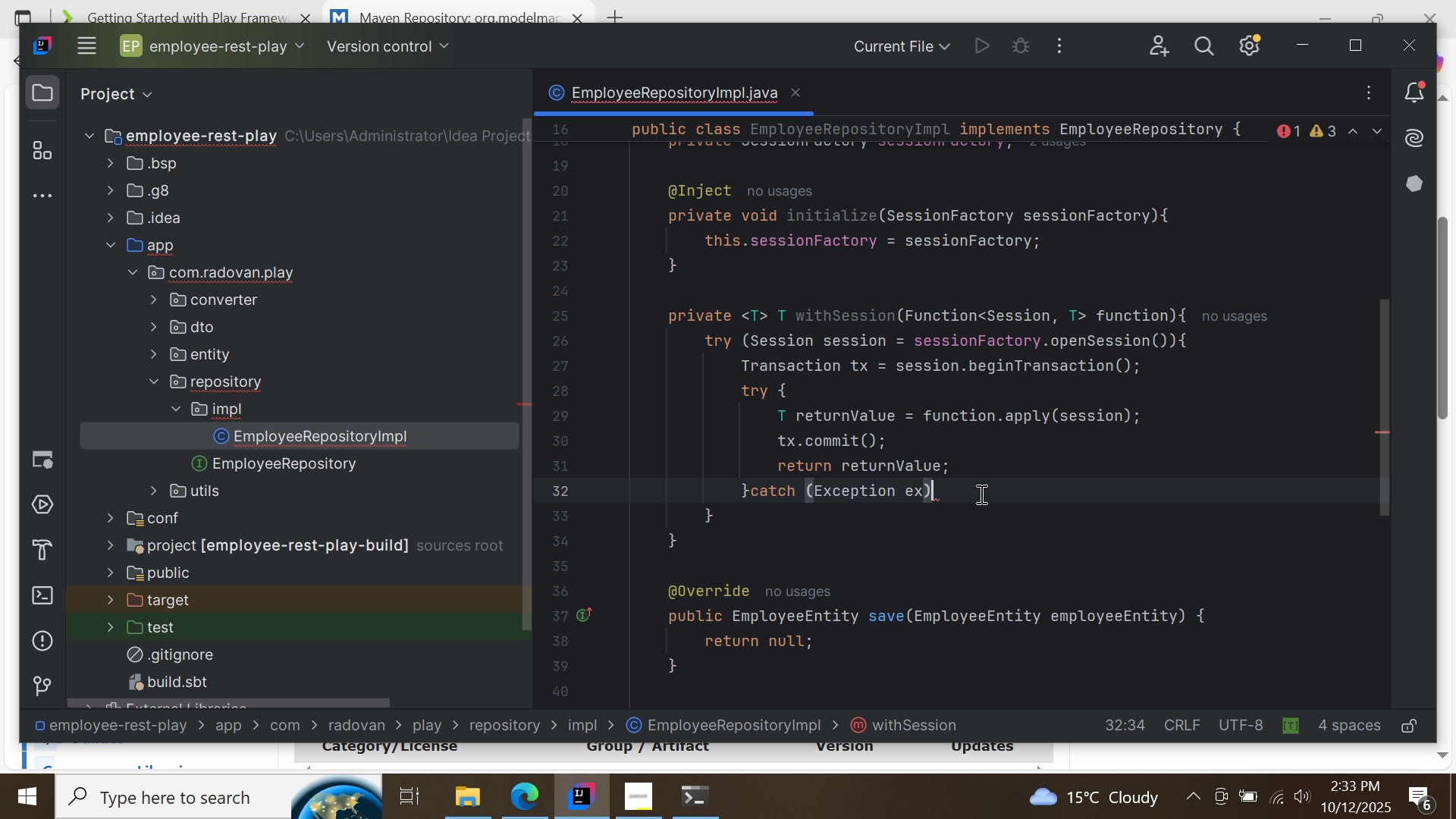 
key(Shift+BracketLeft)
 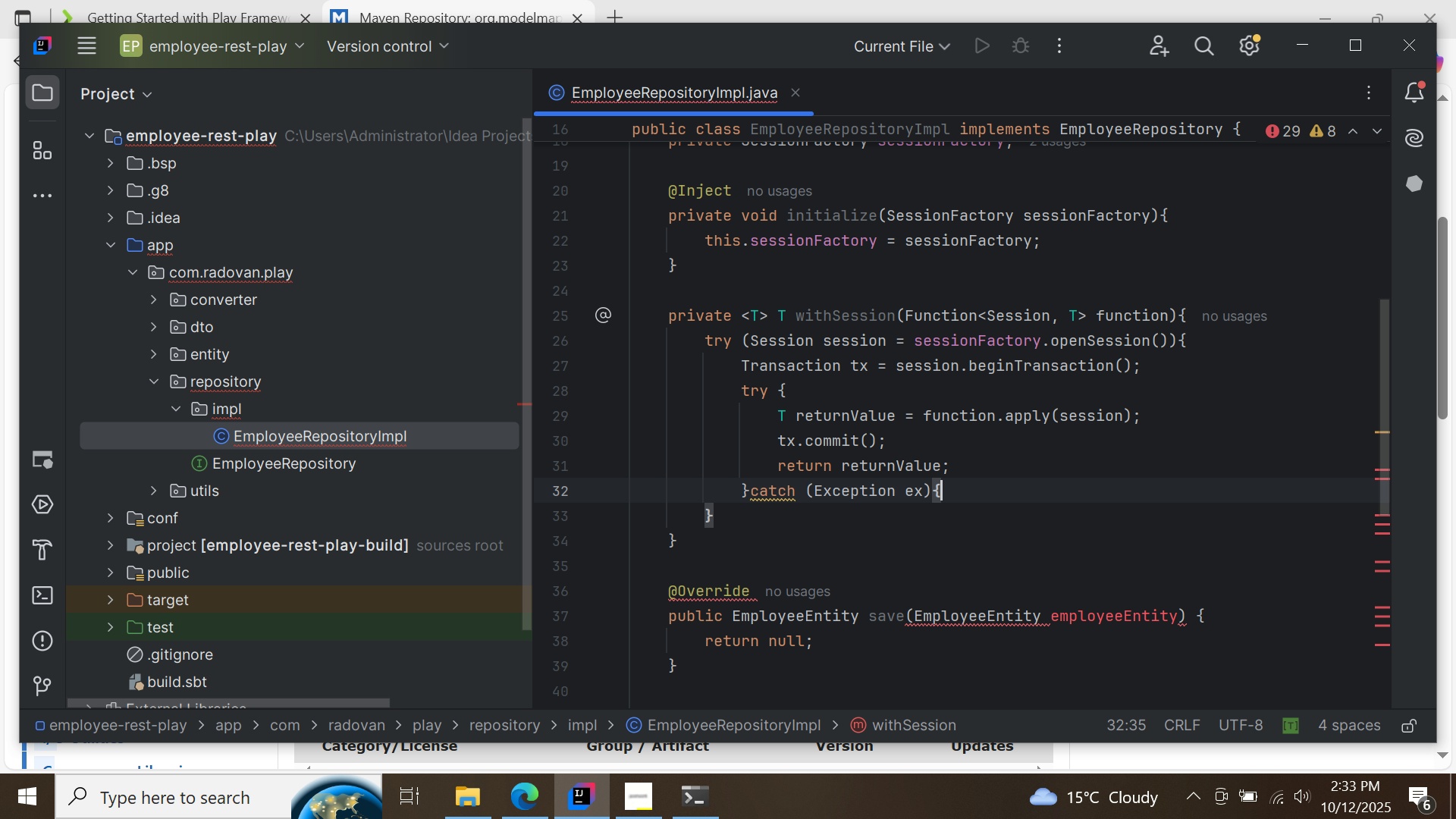 
key(Shift+BracketRight)
 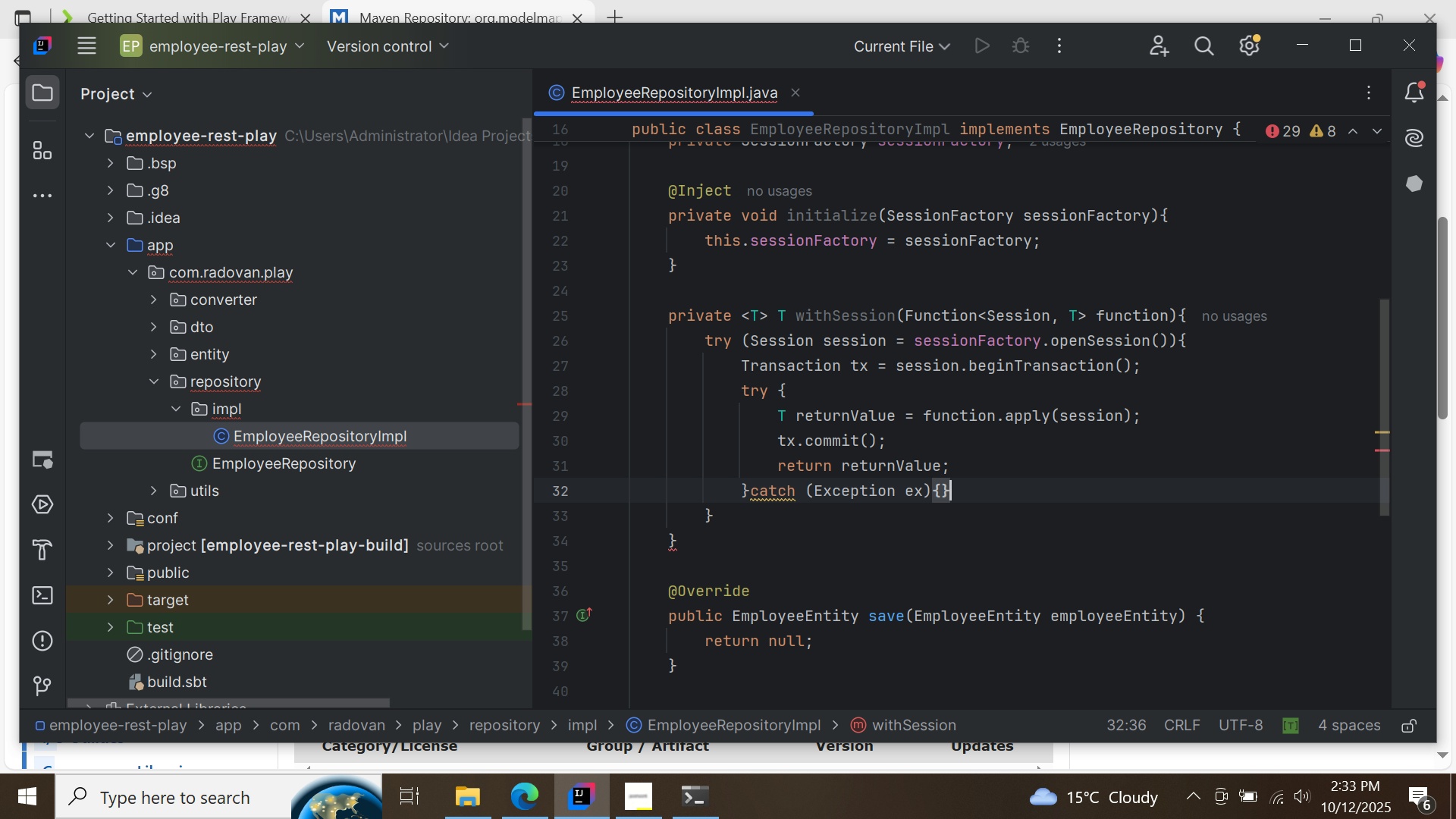 
key(ArrowLeft)
 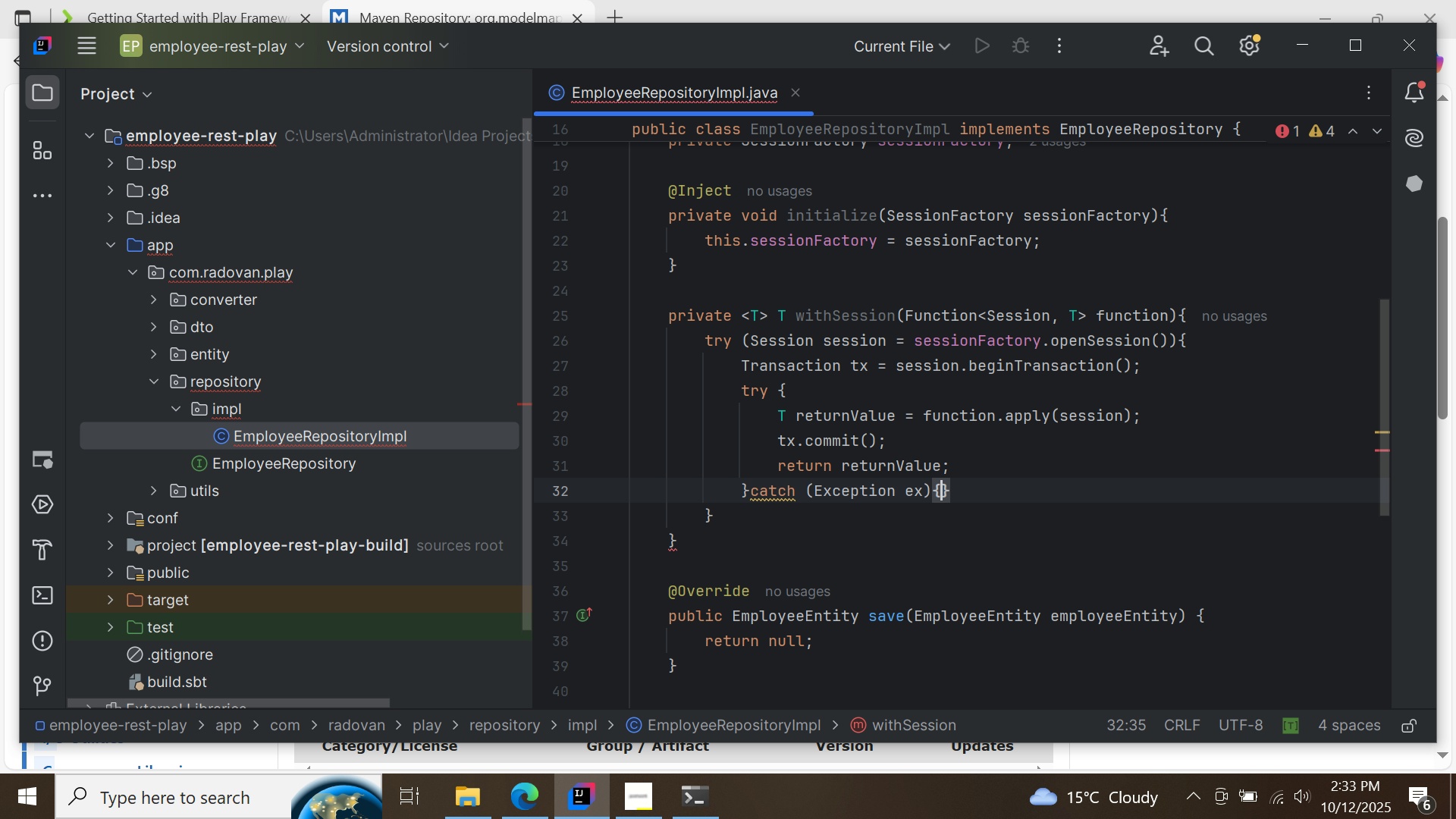 
key(Enter)
 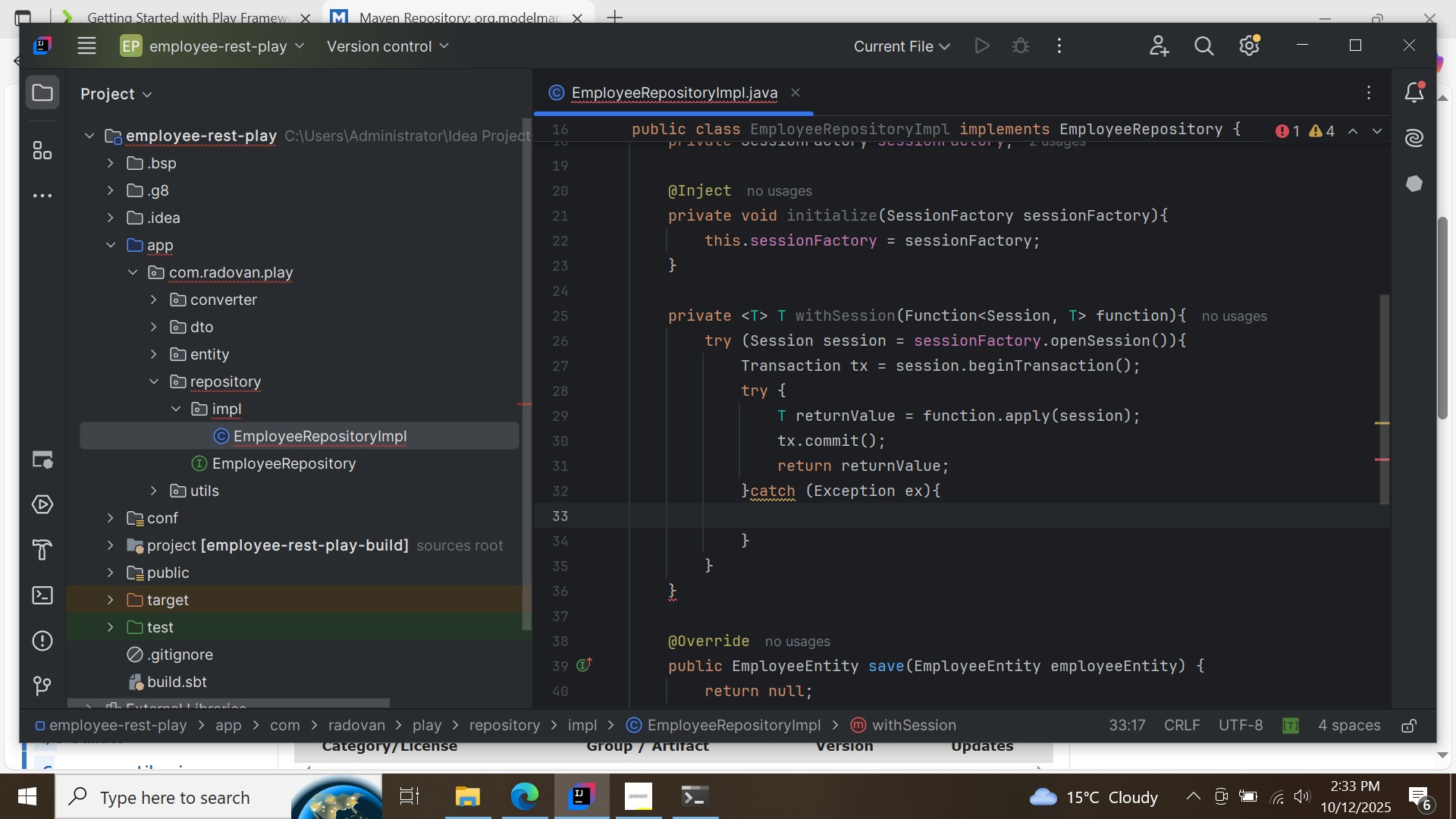 
type(tc)
key(Backspace)
type(x.r)
 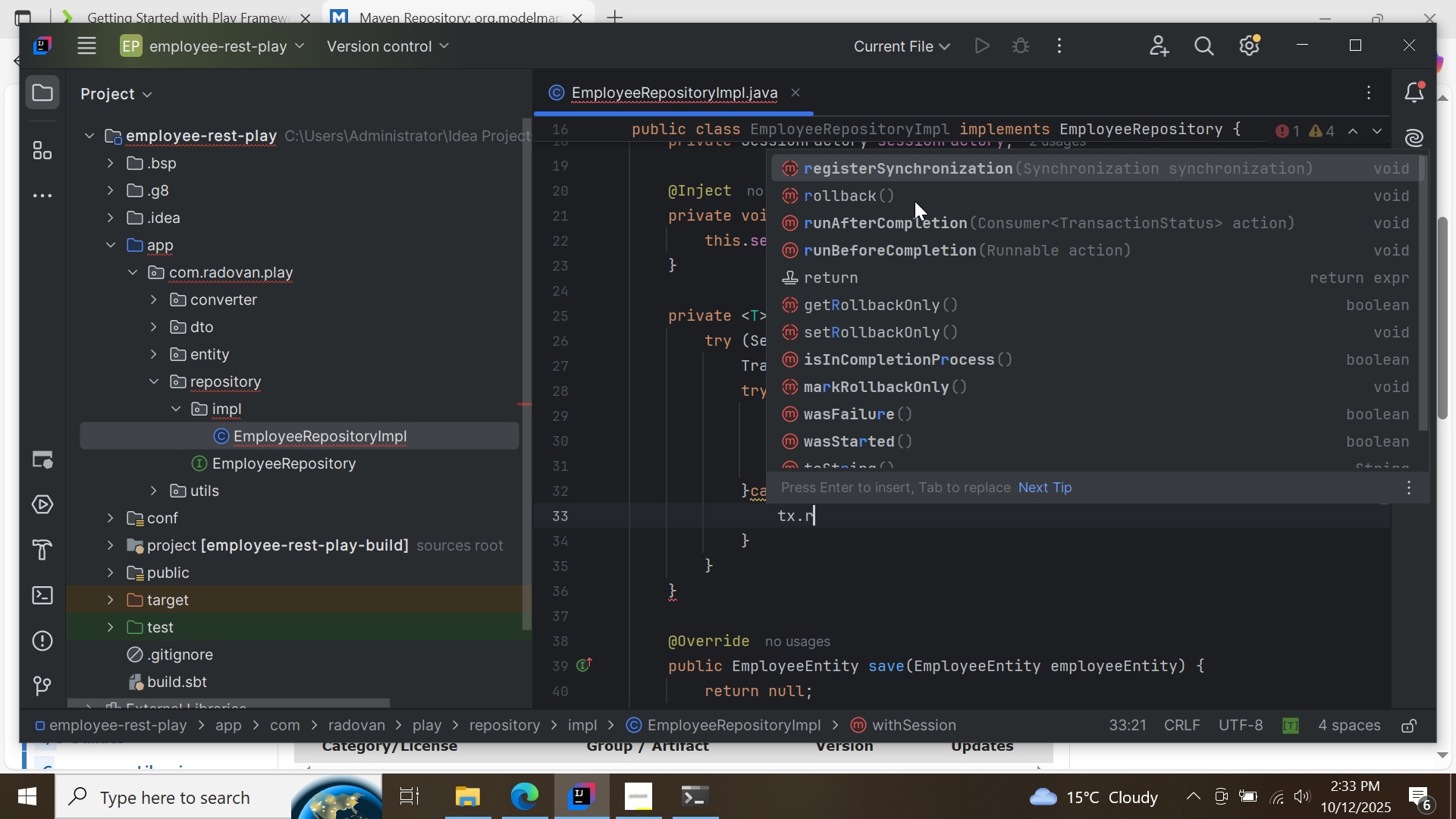 
double_click([915, 201])
 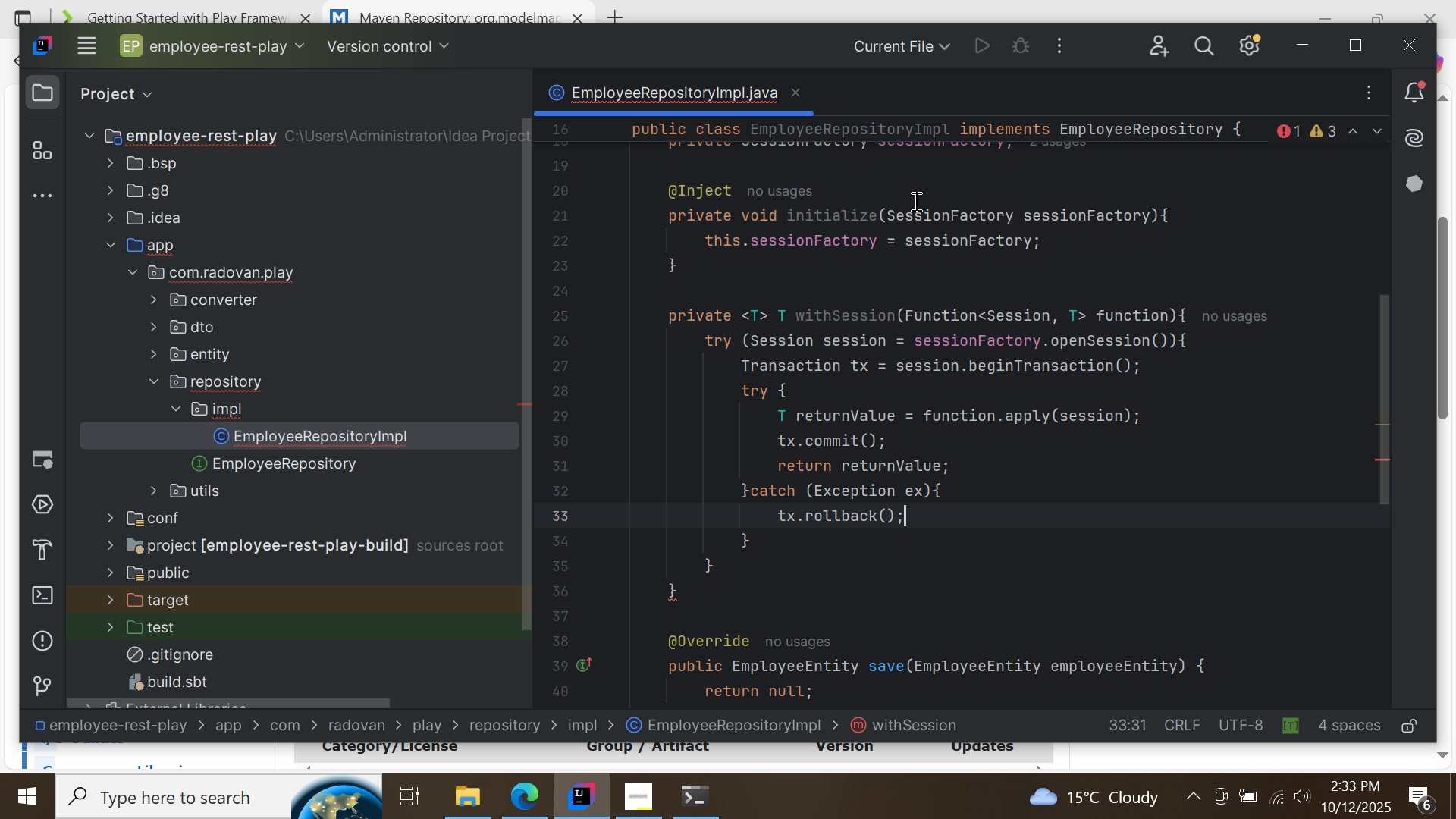 
key(Enter)
 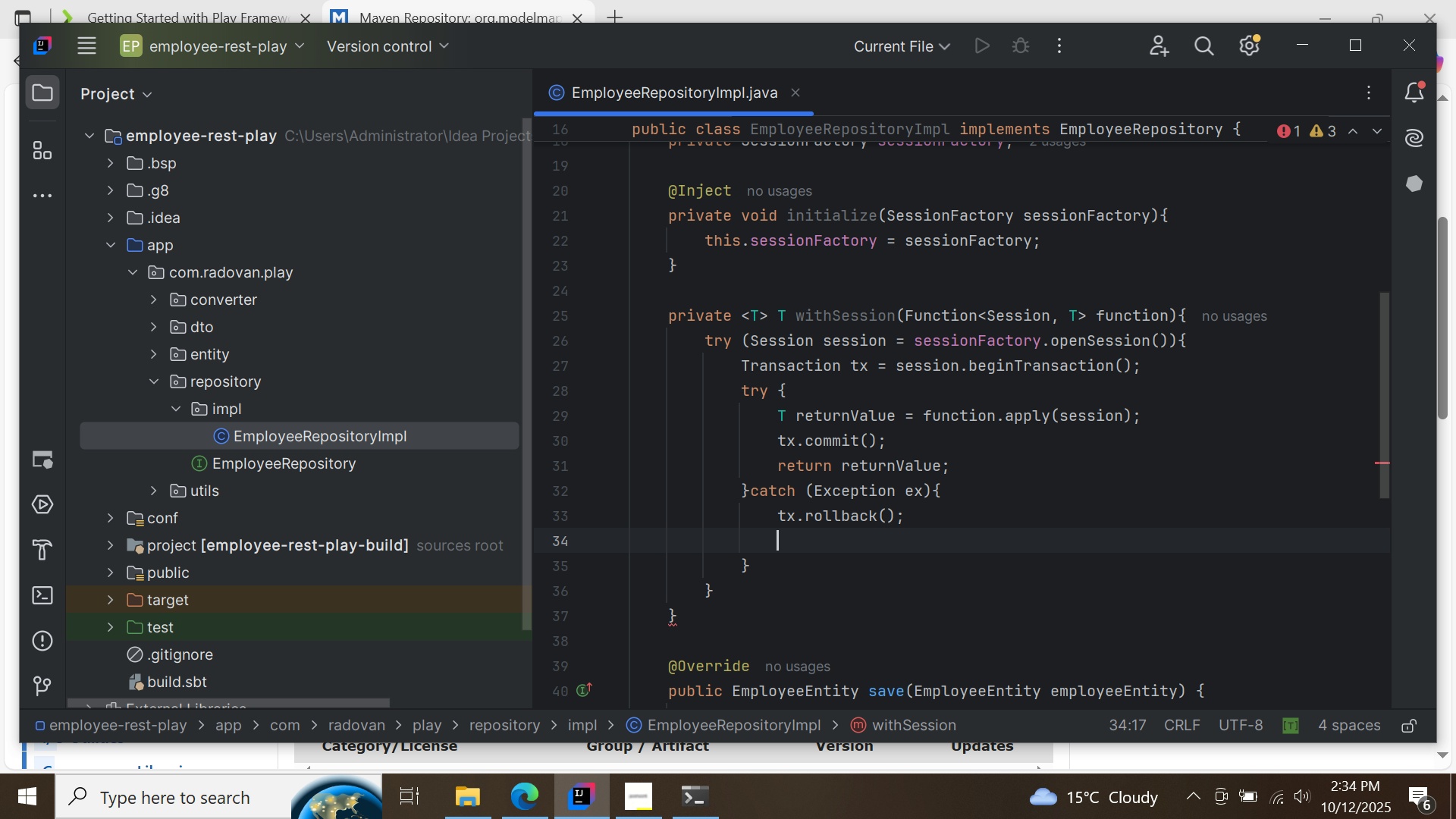 
wait(10.36)
 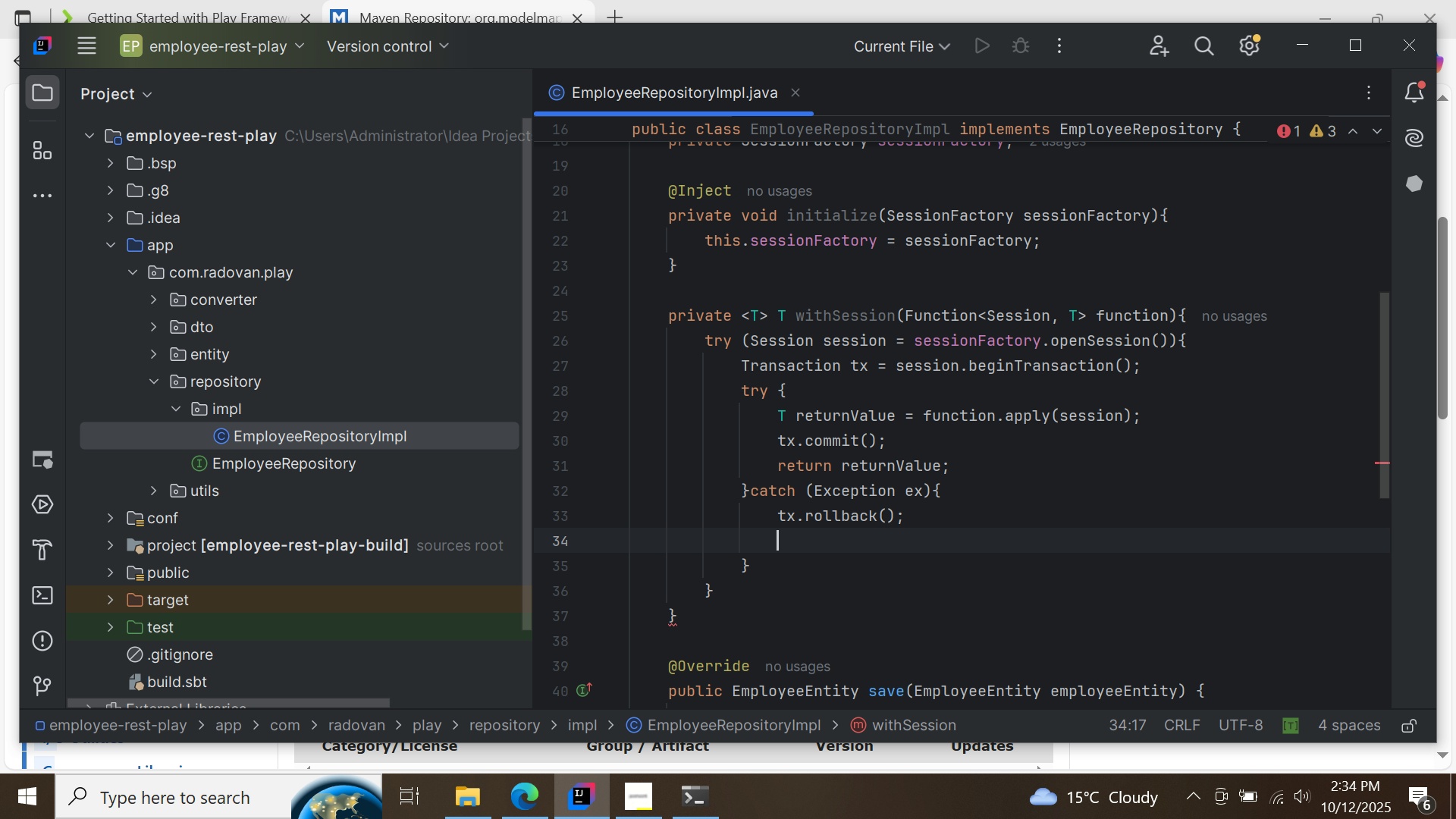 
type(throw new Erro)
 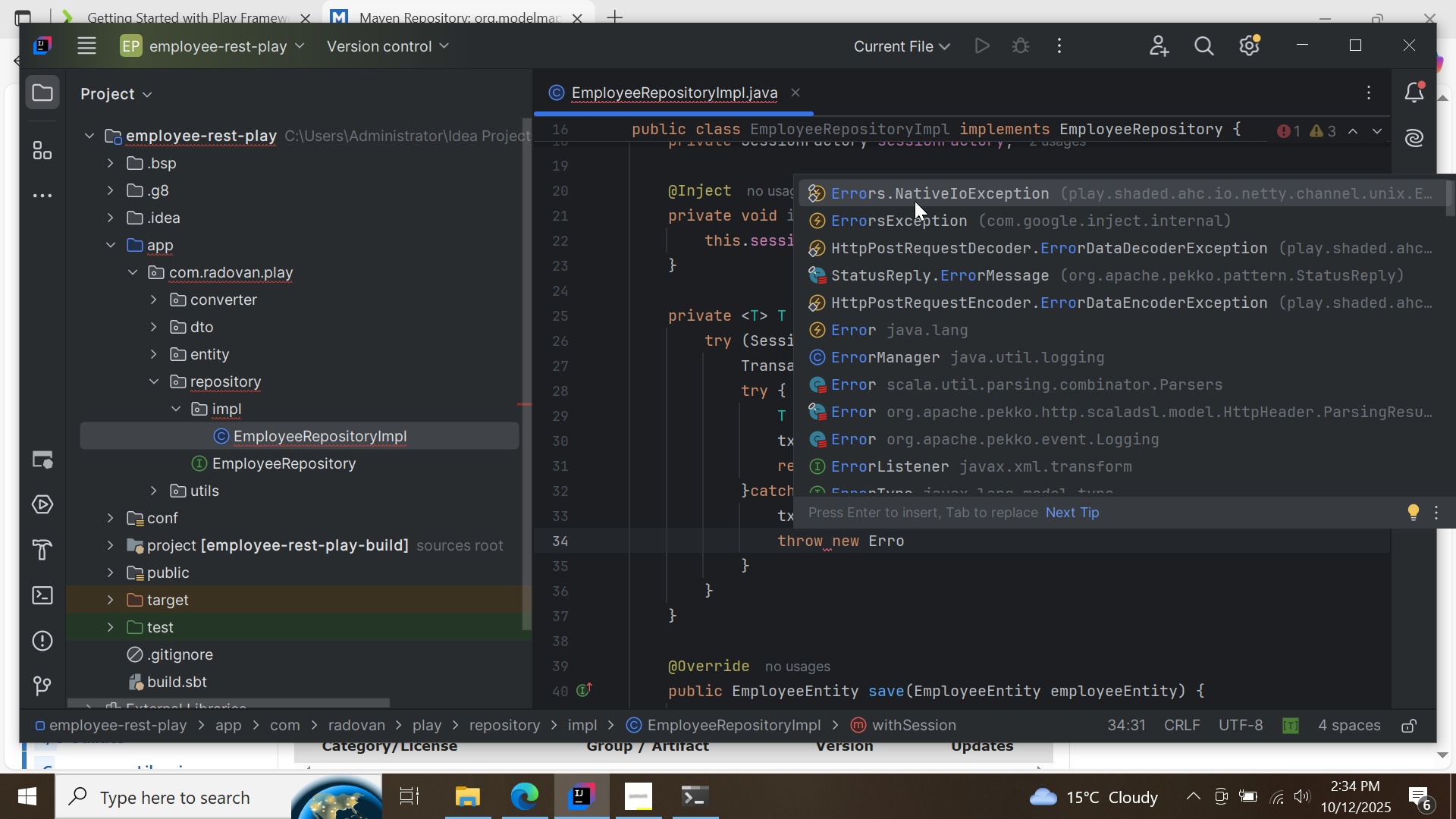 
key(Backspace)
key(Backspace)
key(Backspace)
type(rrorIm)
key(Backspace)
key(Backspace)
key(Backspace)
key(Backspace)
key(Backspace)
key(Backspace)
key(Backspace)
type(ErrorIni)
key(Backspace)
key(Backspace)
key(Backspace)
key(Backspace)
key(Backspace)
key(Backspace)
type(ex;)
 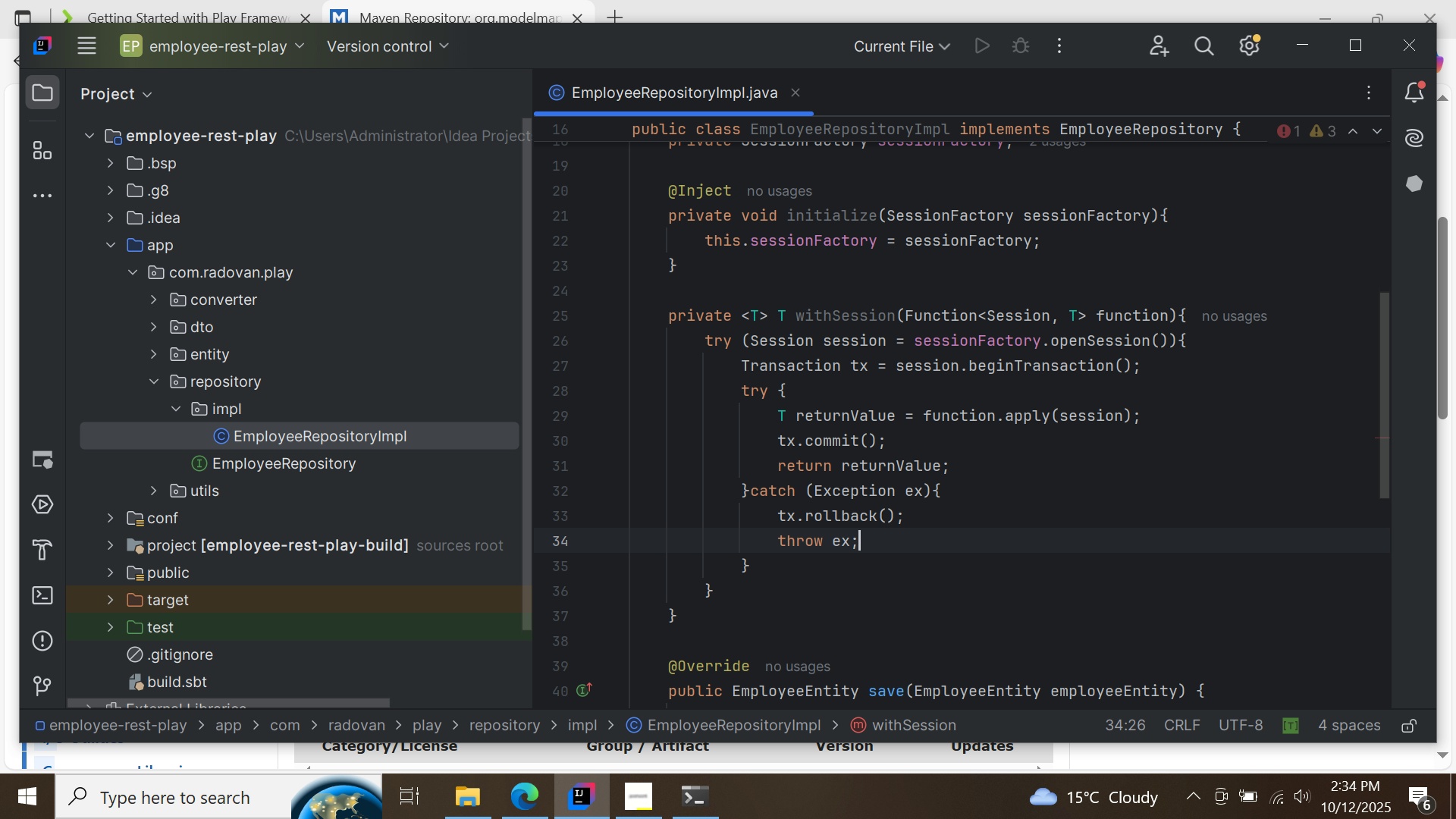 
left_click([151, 488])
 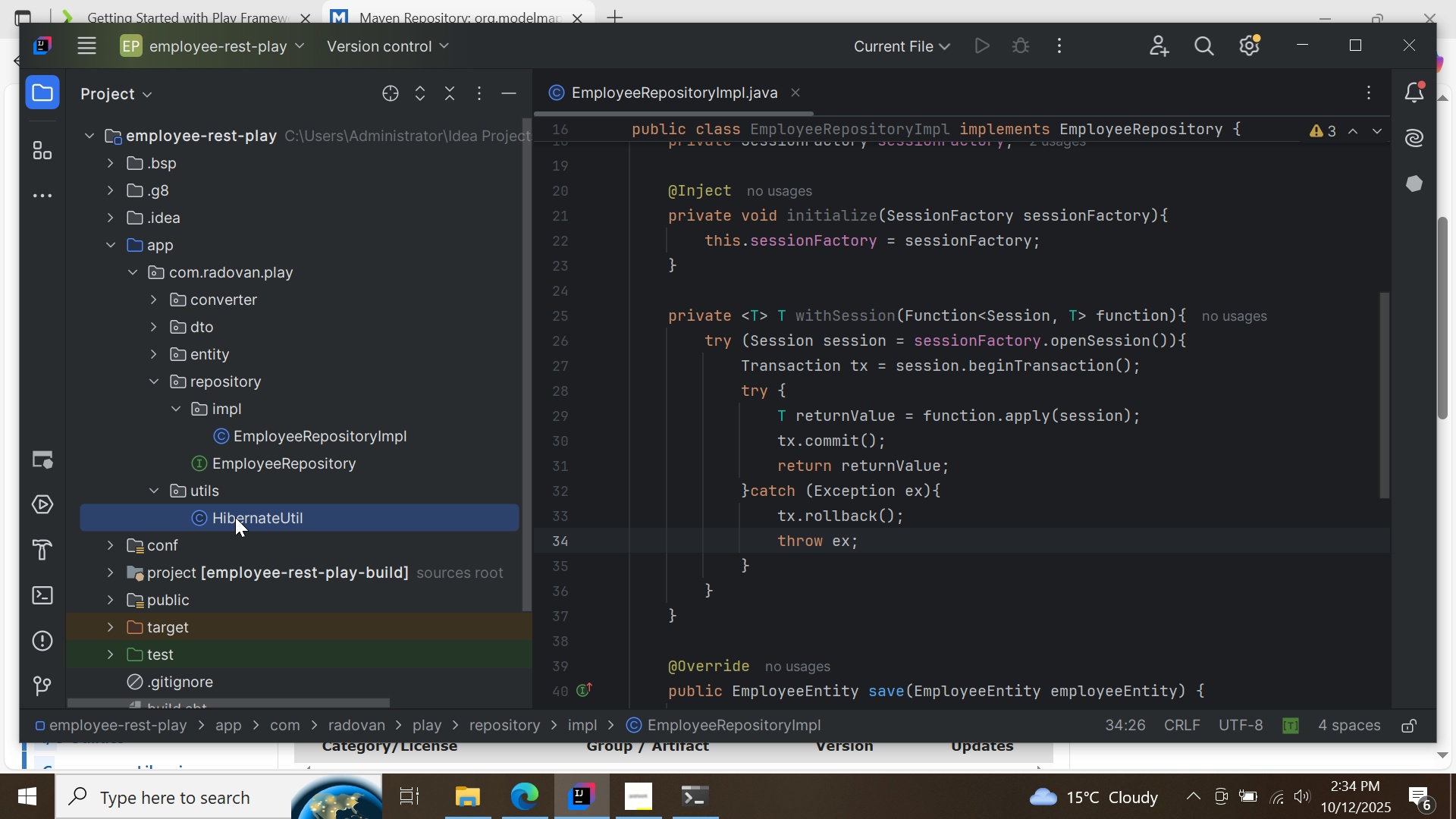 
double_click([235, 517])
 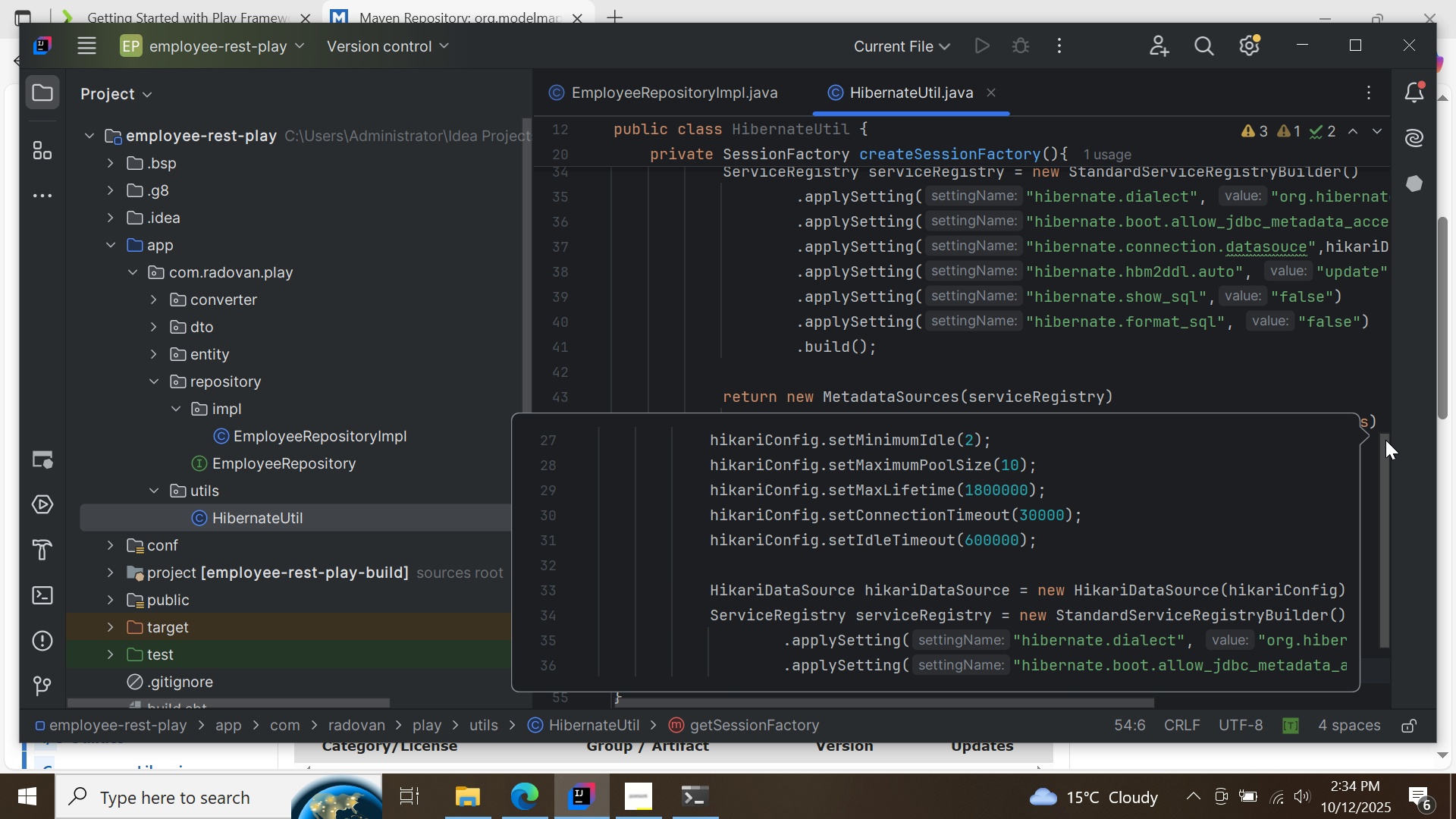 
left_click_drag(start_coordinate=[1385, 440], to_coordinate=[1392, 467])
 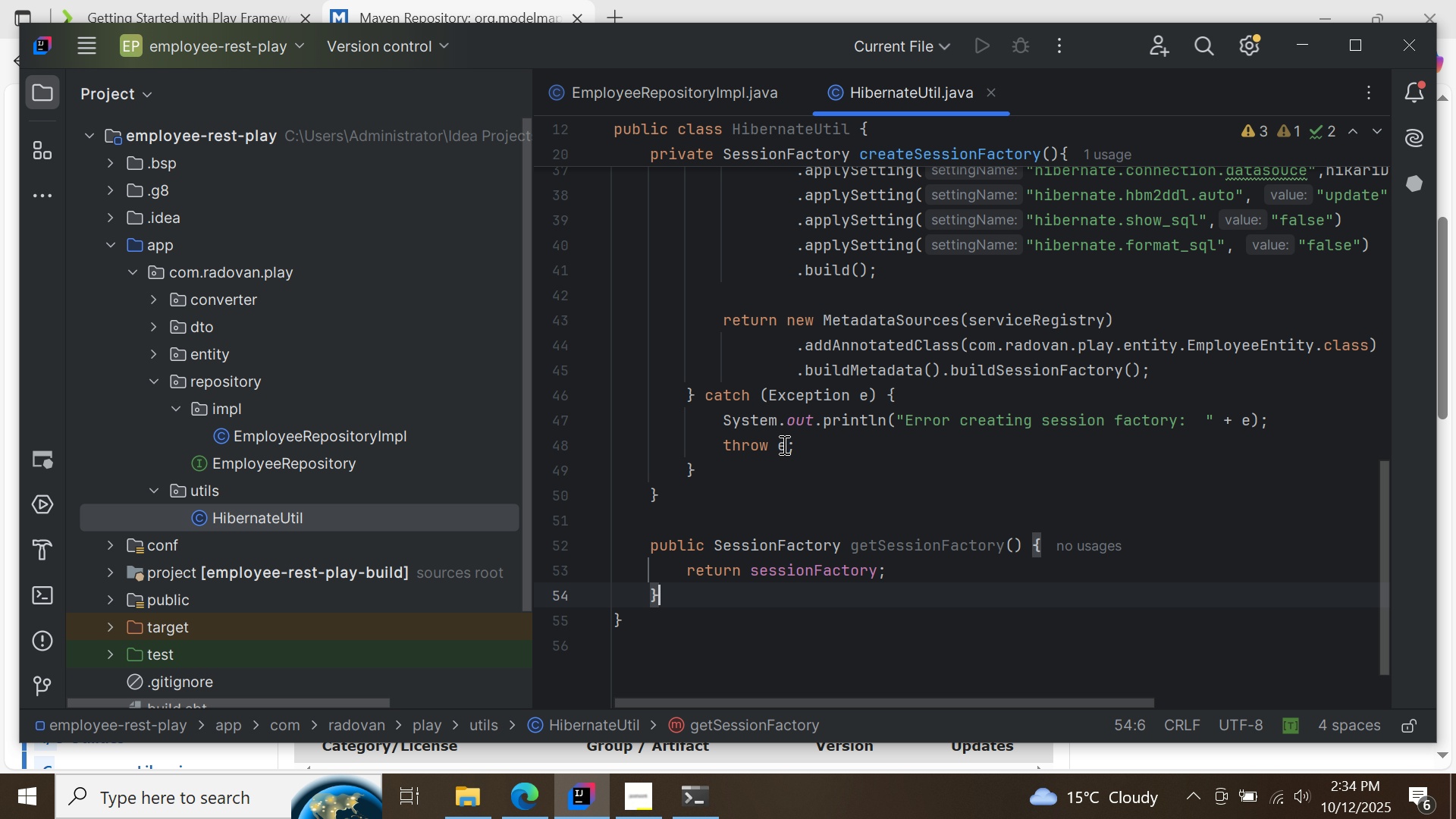 
left_click([784, 444])
 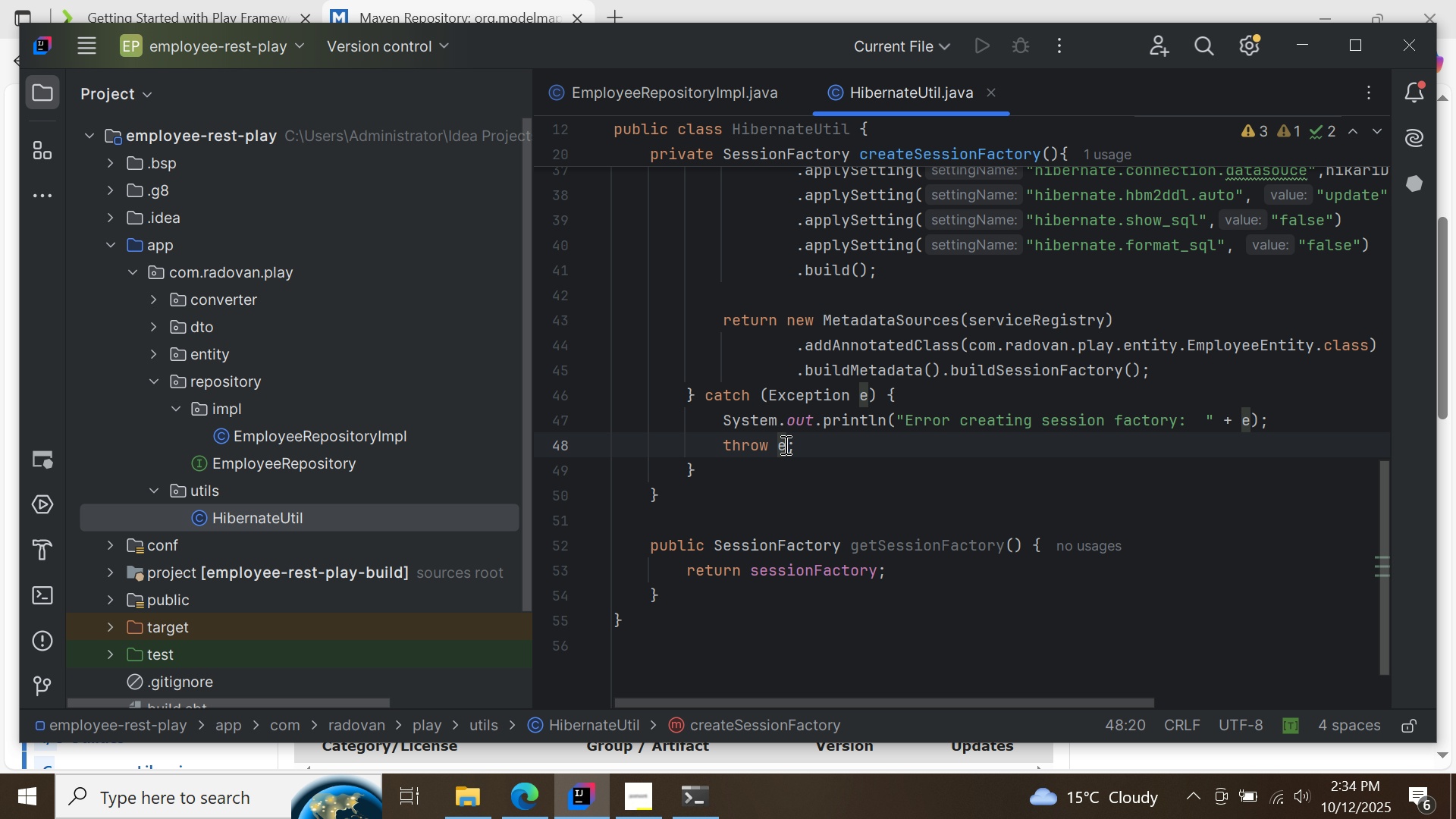 
key(Backspace)
type(new ErrorIniti)
 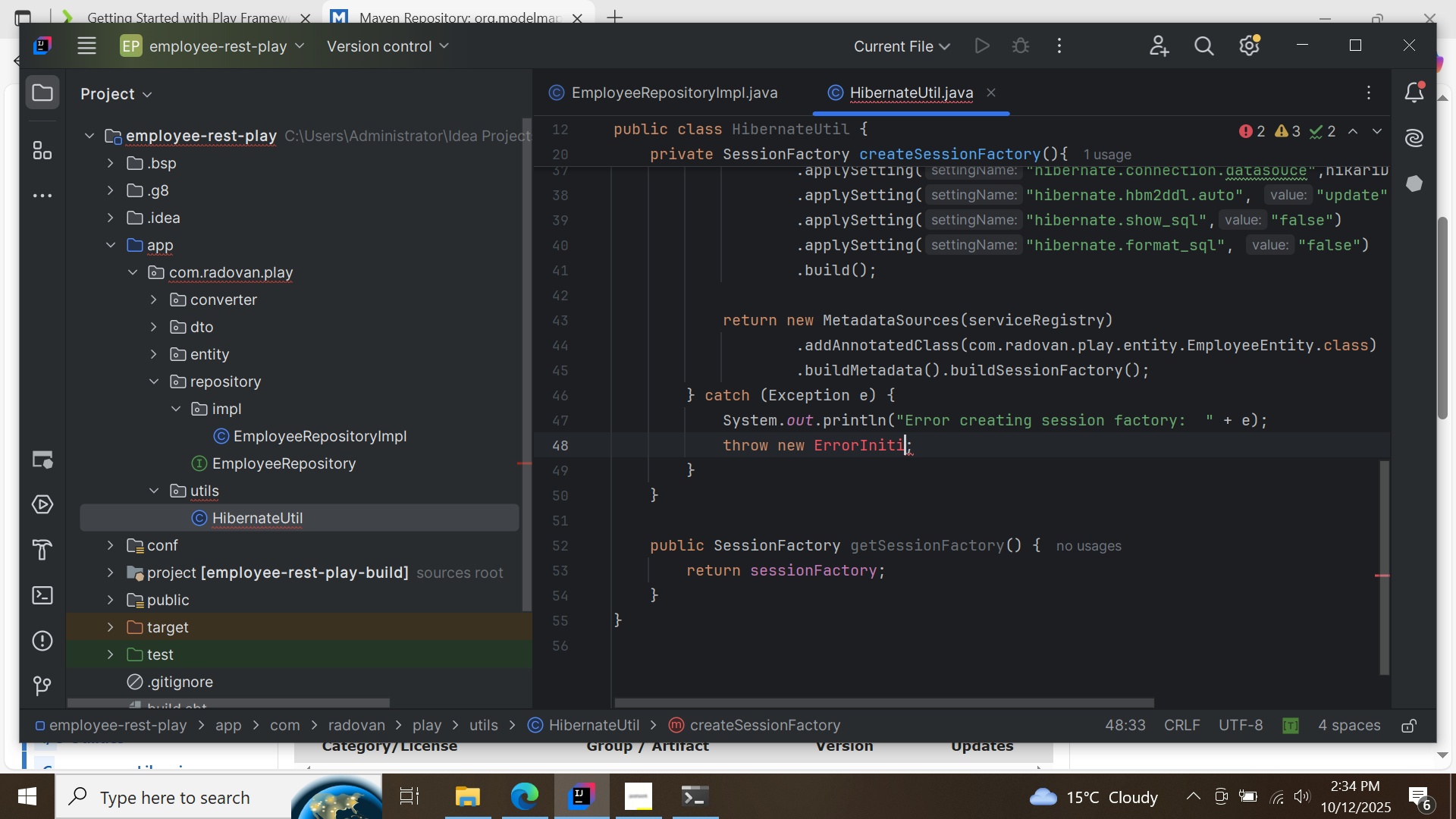 
key(Control+ControlLeft)
 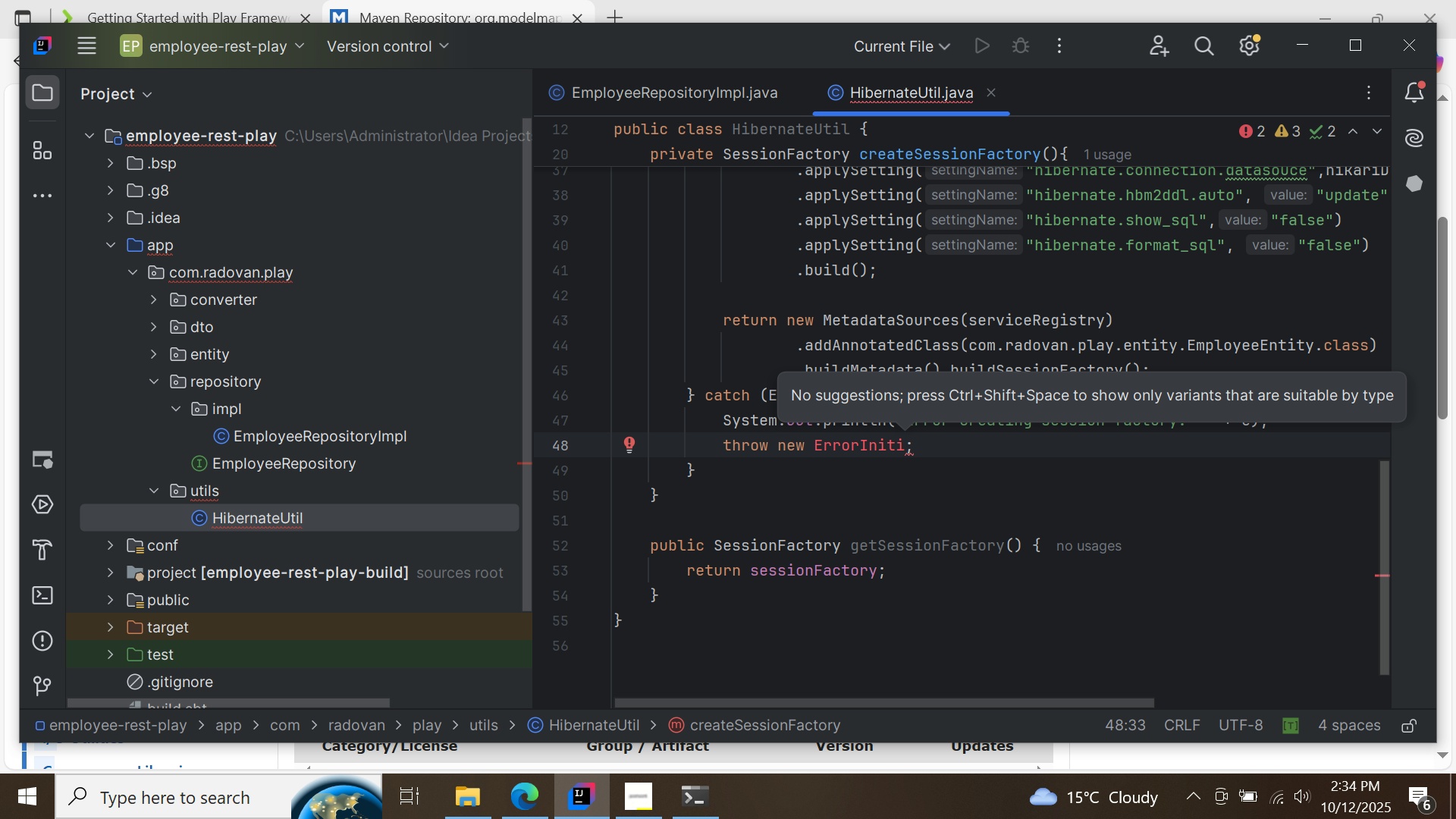 
key(Control+Space)
 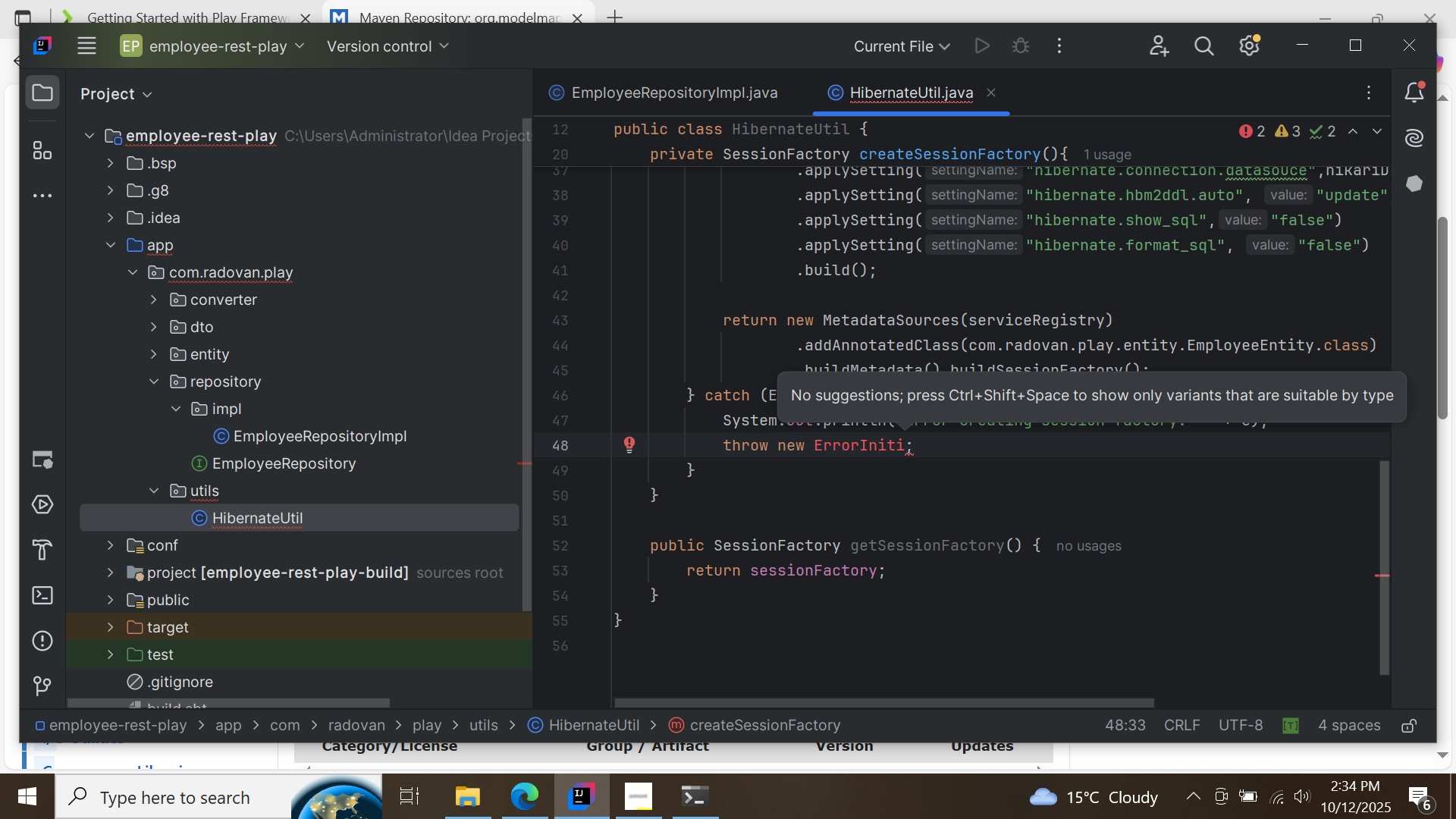 
key(Backspace)
key(Backspace)
key(Backspace)
key(Backspace)
key(Backspace)
key(Backspace)
key(Backspace)
key(Backspace)
key(Backspace)
key(Backspace)
type(Initialize)
 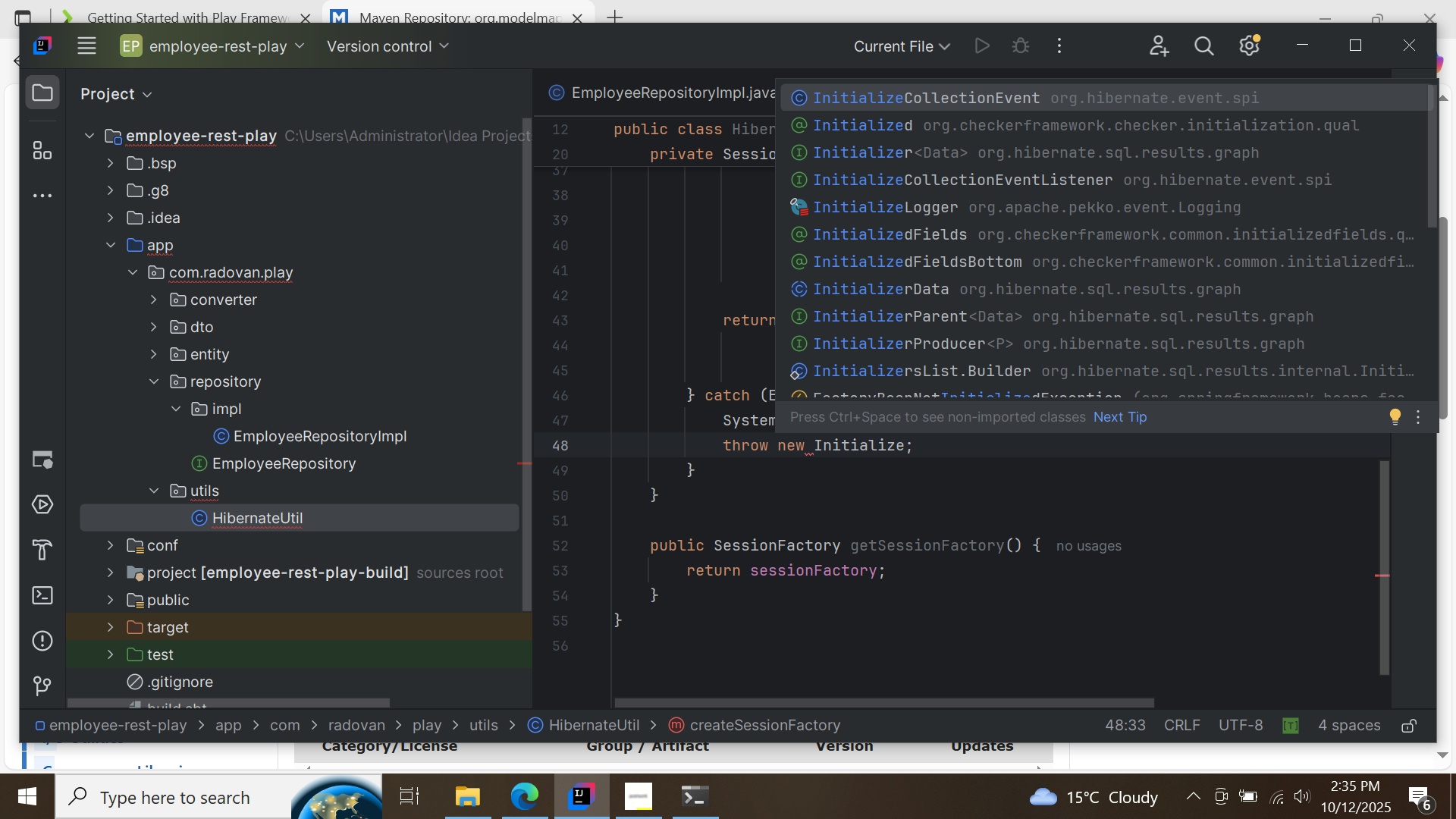 
type(E)
key(Backspace)
key(Backspace)
key(Backspace)
key(Backspace)
key(Backspace)
key(Backspace)
key(Backspace)
key(Backspace)
key(Backspace)
key(Backspace)
key(Backspace)
type(ErrorI)
key(Backspace)
key(Backspace)
key(Backspace)
key(Backspace)
key(Backspace)
key(Backspace)
key(Backspace)
key(Backspace)
key(Backspace)
key(Backspace)
type(E)
key(Backspace)
type(e;)
 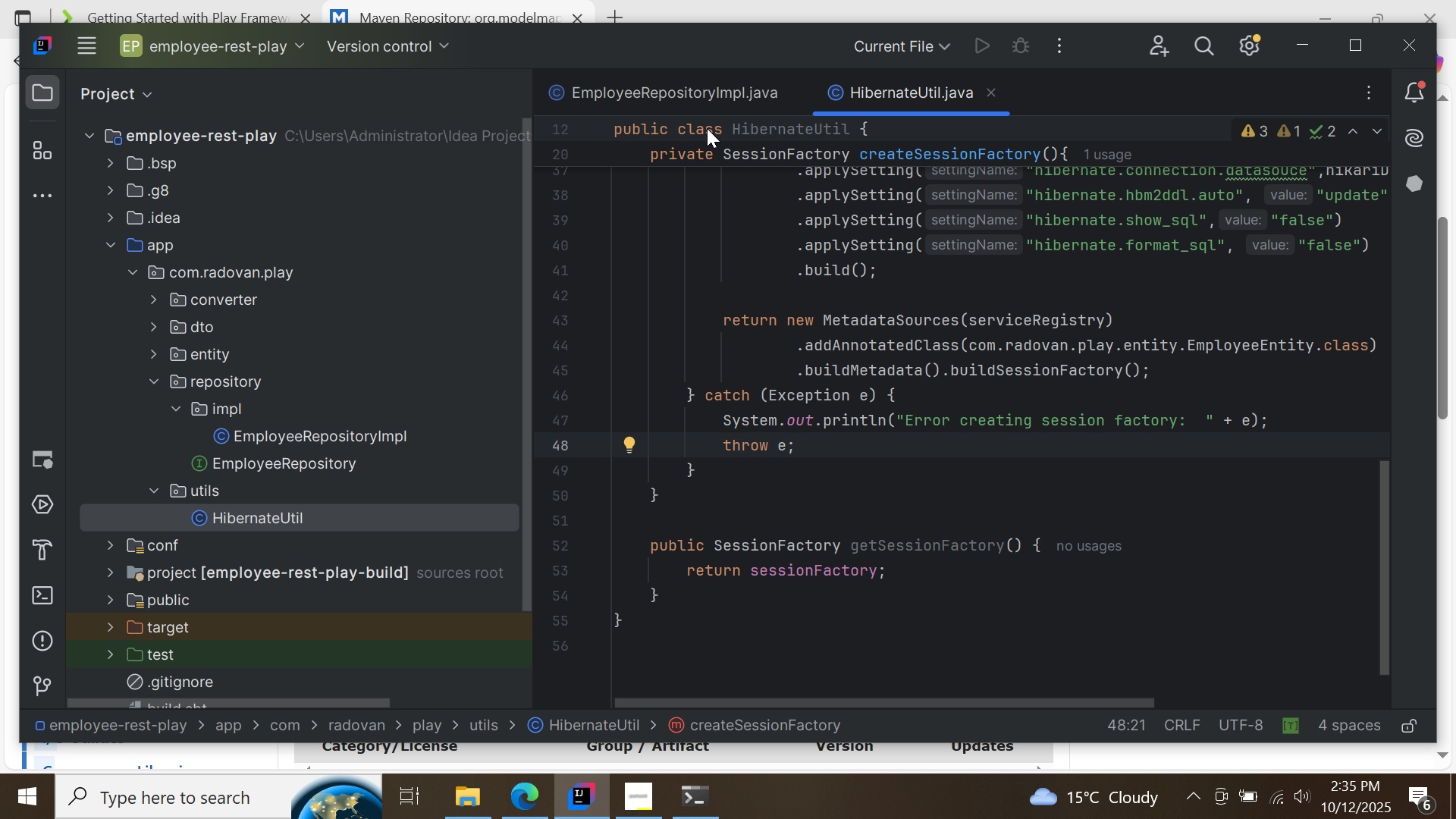 
left_click([688, 86])
 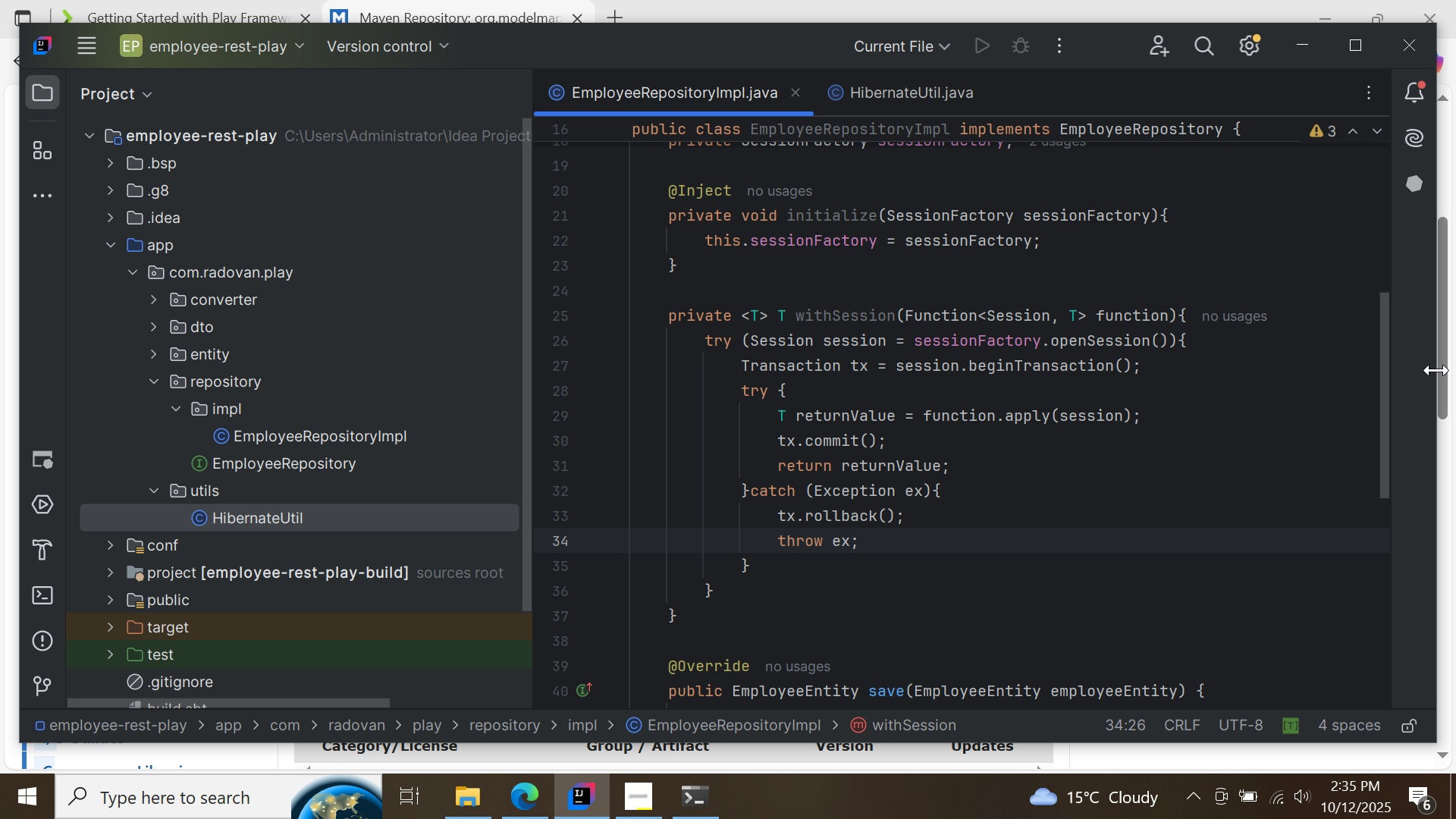 
left_click_drag(start_coordinate=[1385, 384], to_coordinate=[1395, 440])
 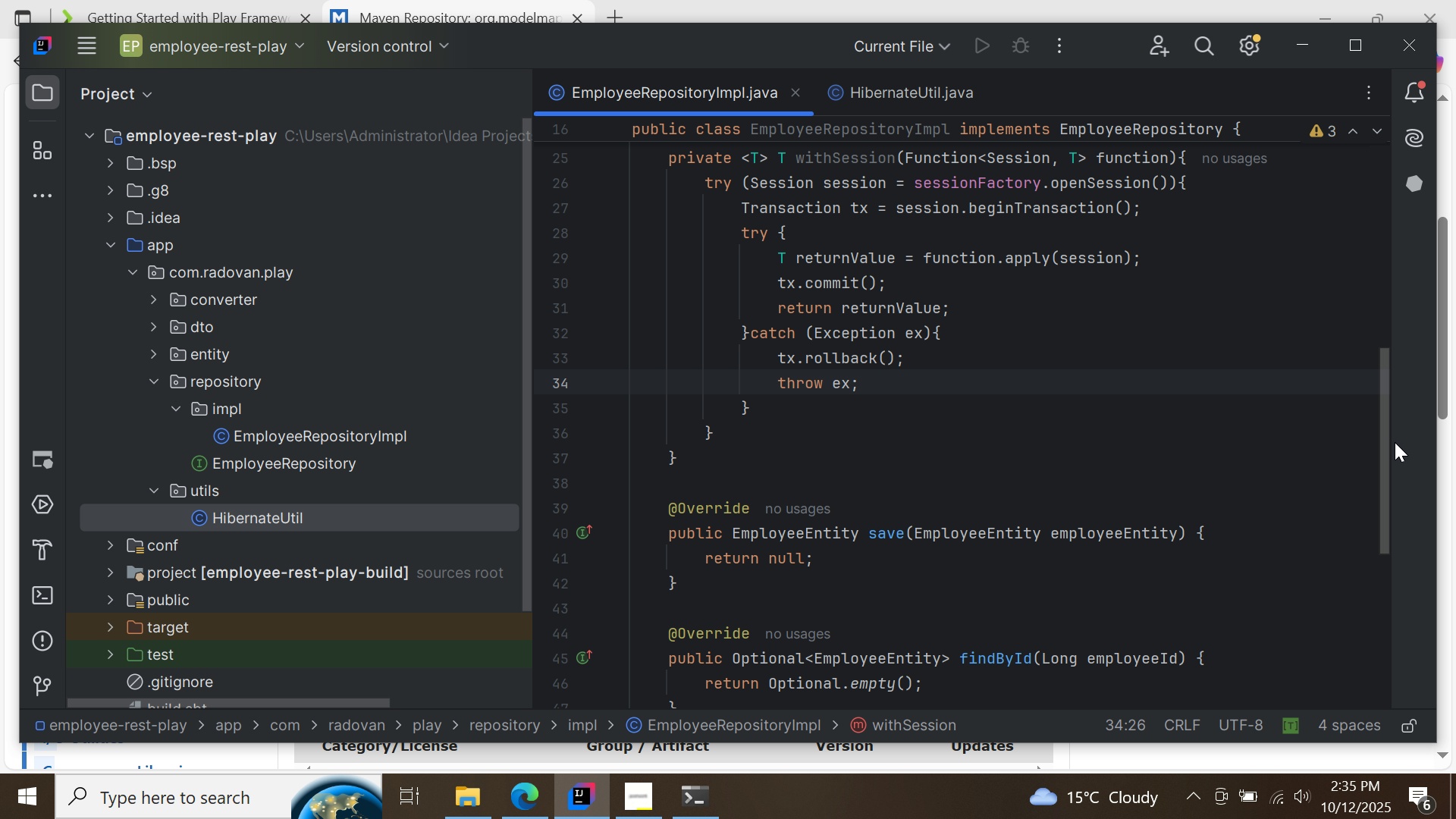 
left_click_drag(start_coordinate=[1388, 435], to_coordinate=[1396, 496])
 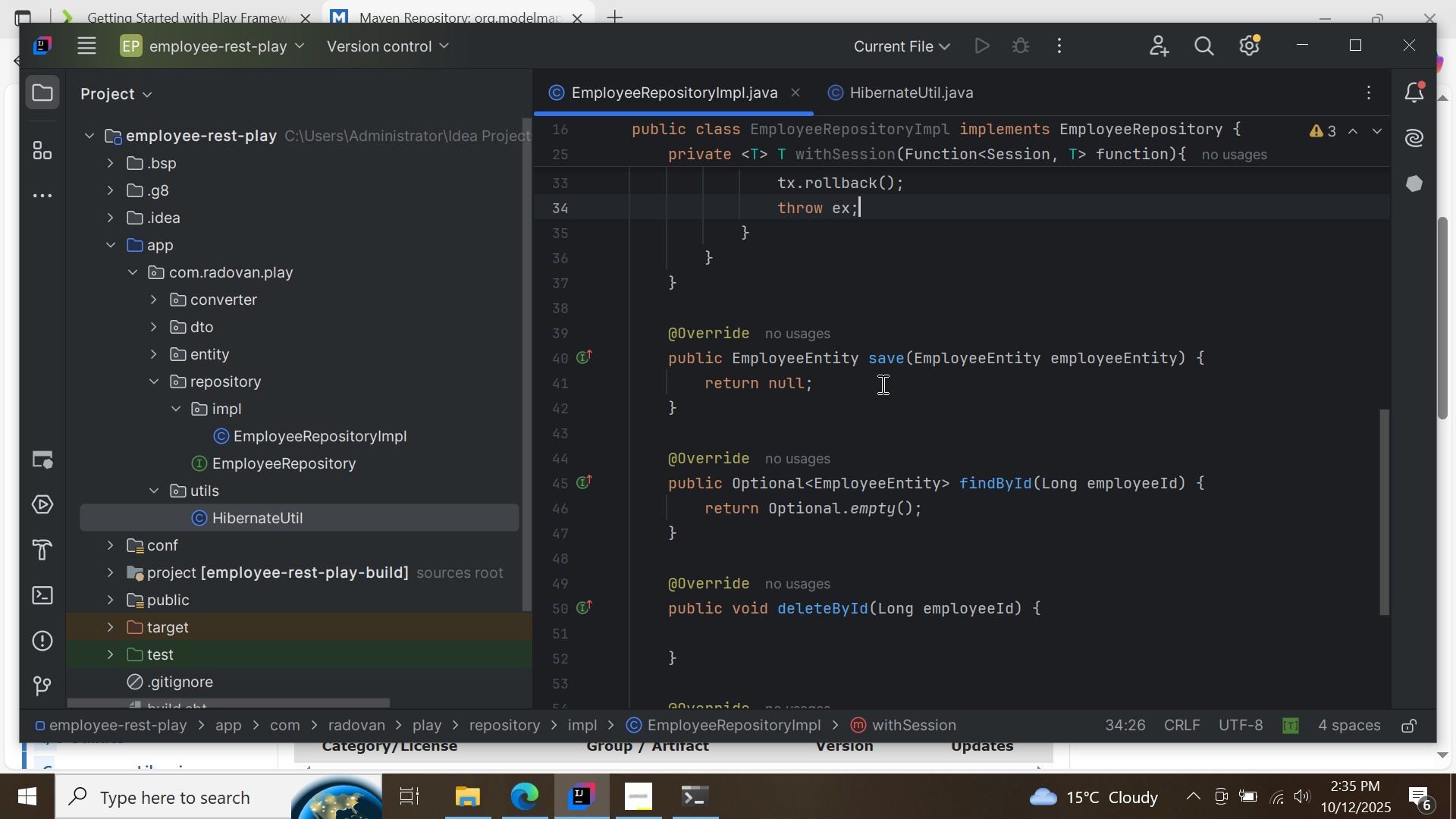 
left_click([881, 384])
 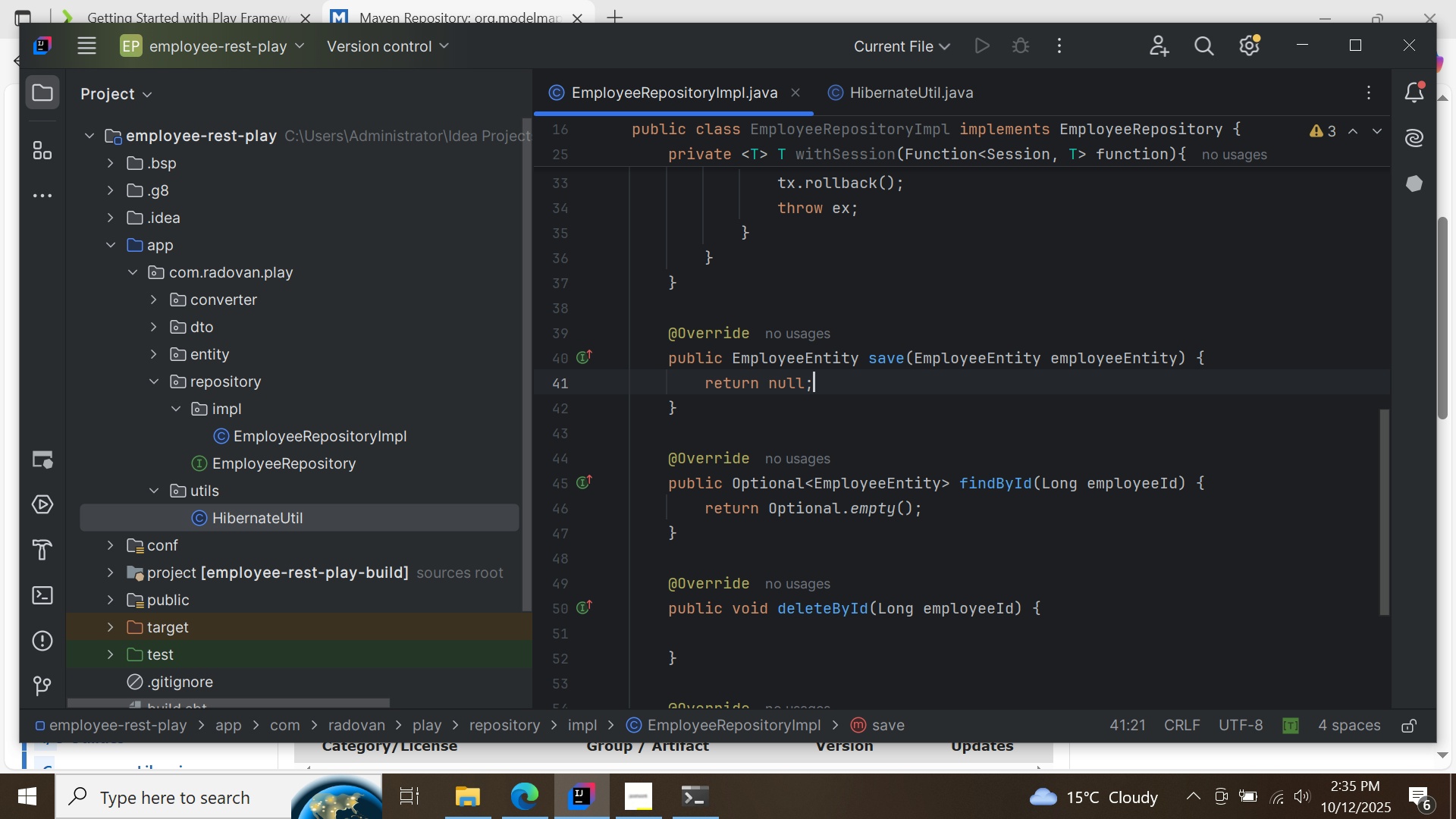 
key(Backspace)
key(Backspace)
key(Backspace)
key(Backspace)
key(Backspace)
type(wi)
 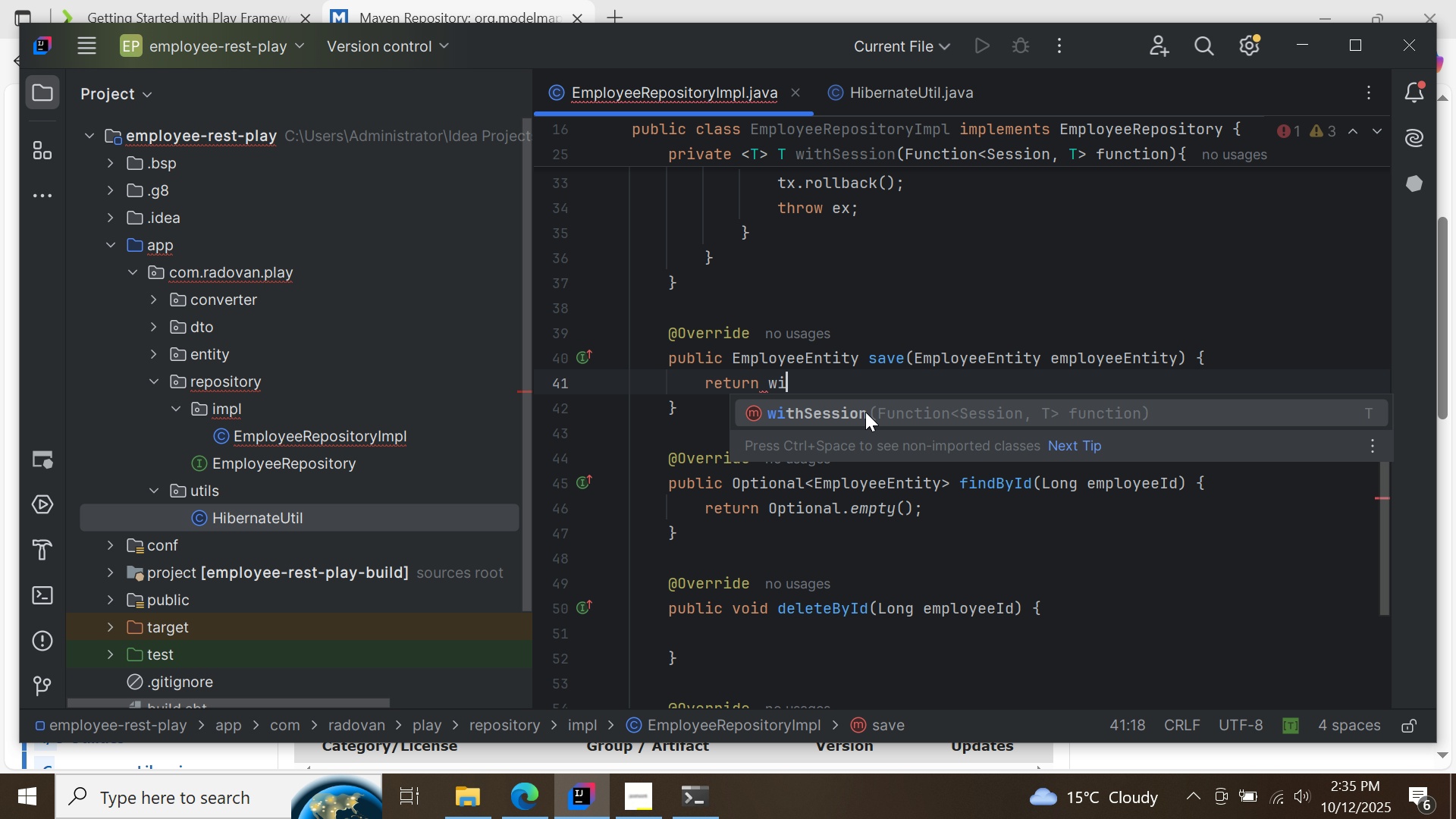 
double_click([865, 412])
 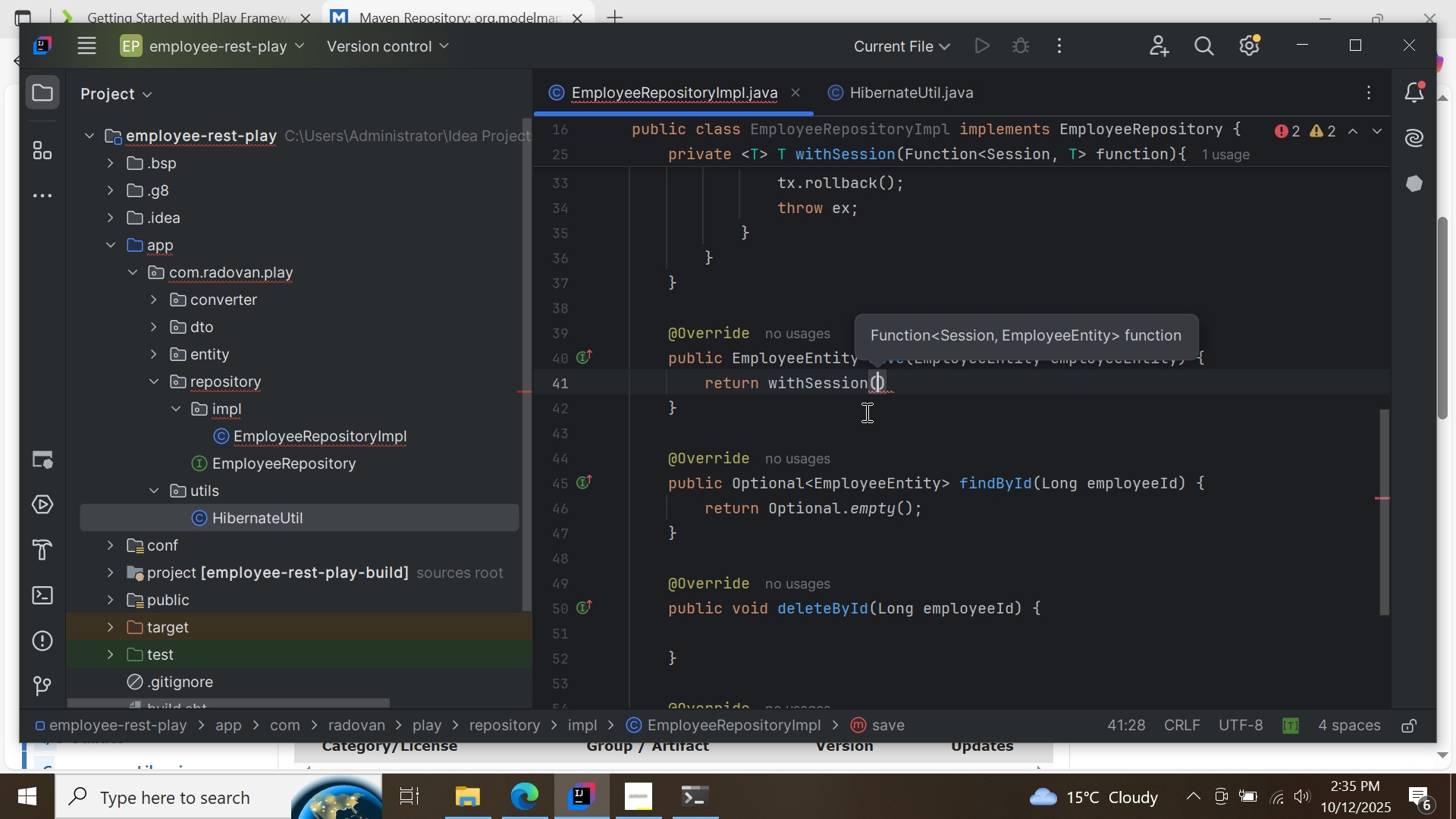 
key(S)
 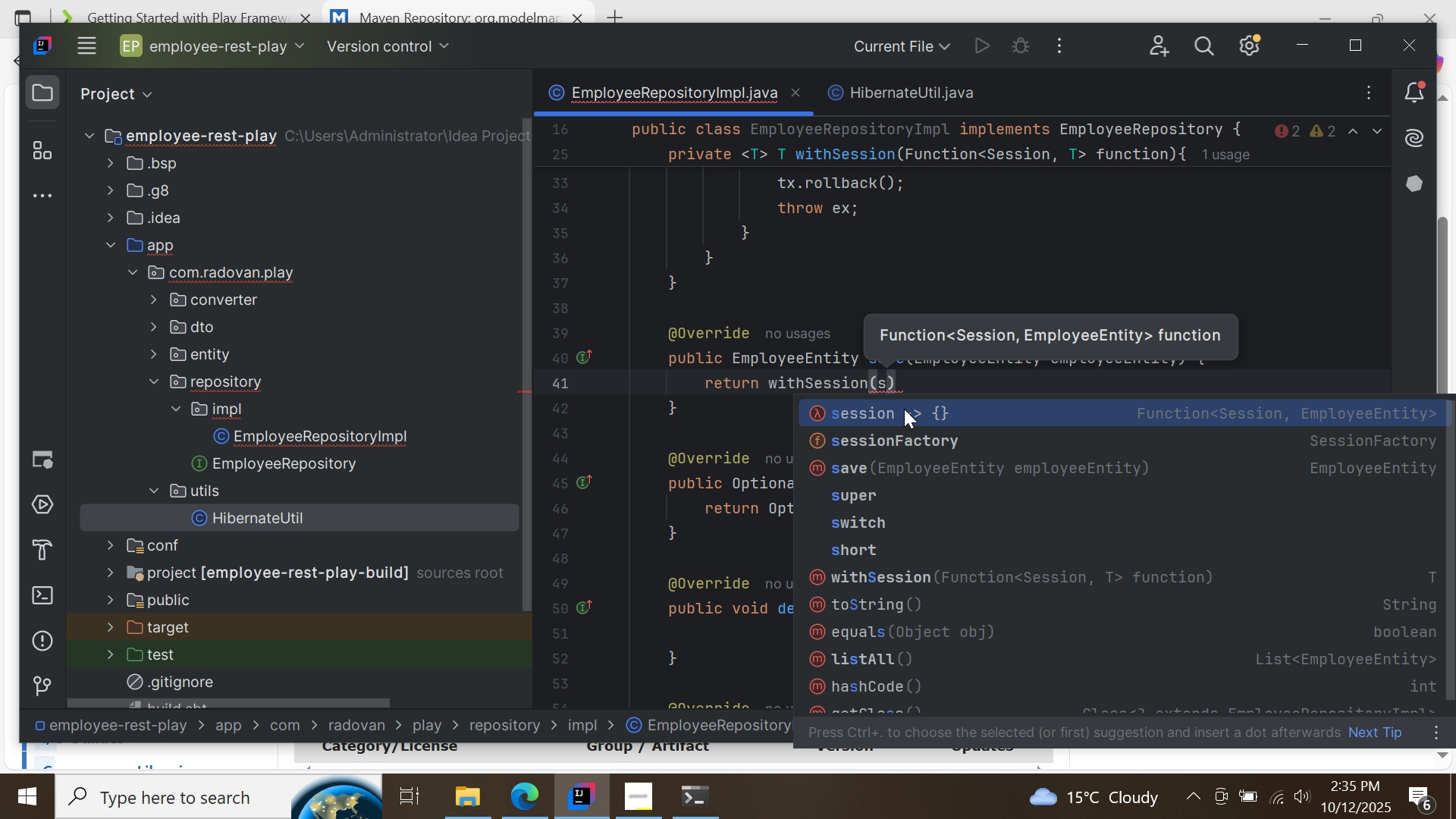 
double_click([904, 409])
 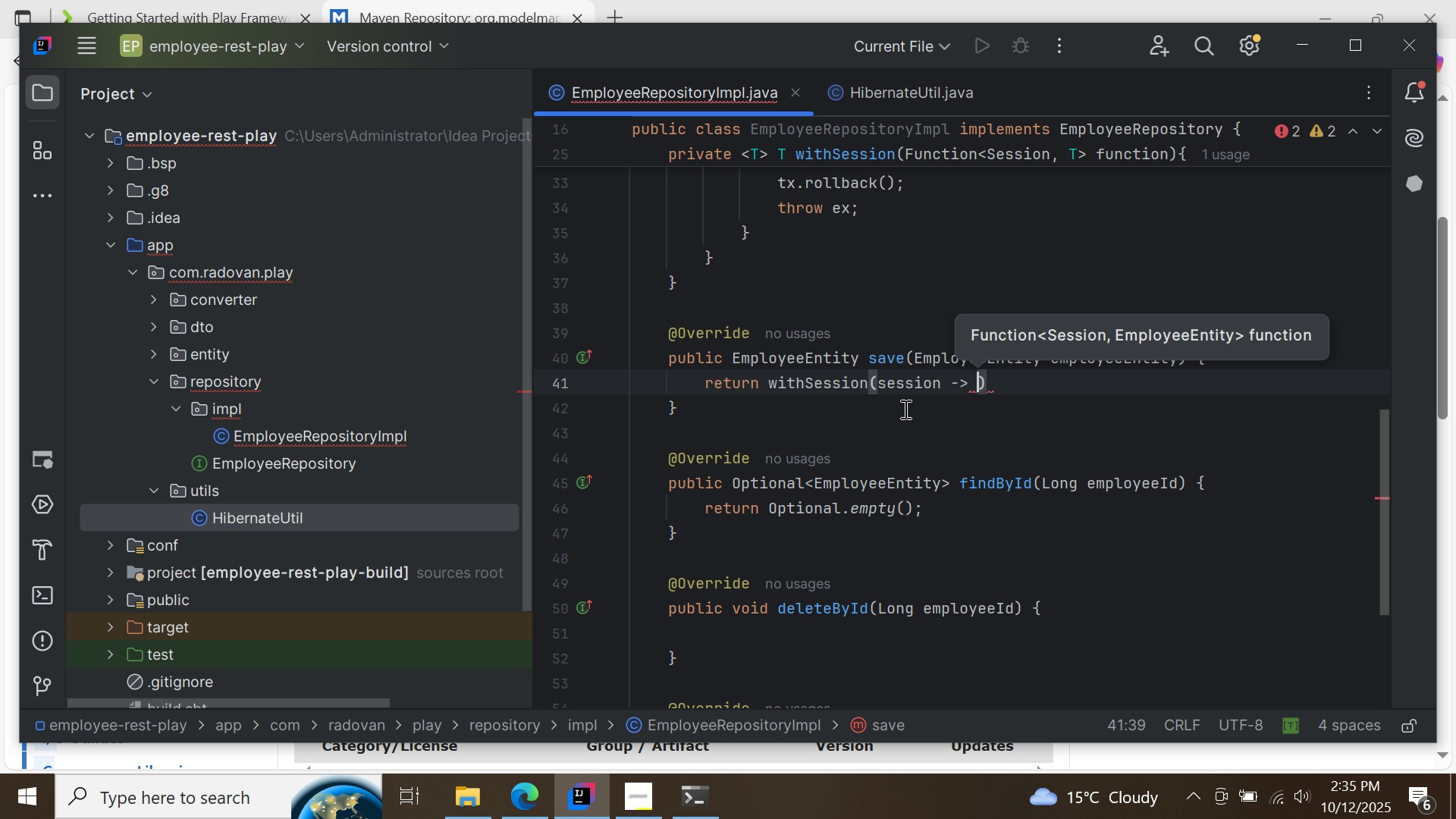 
key(Shift+BracketLeft)
 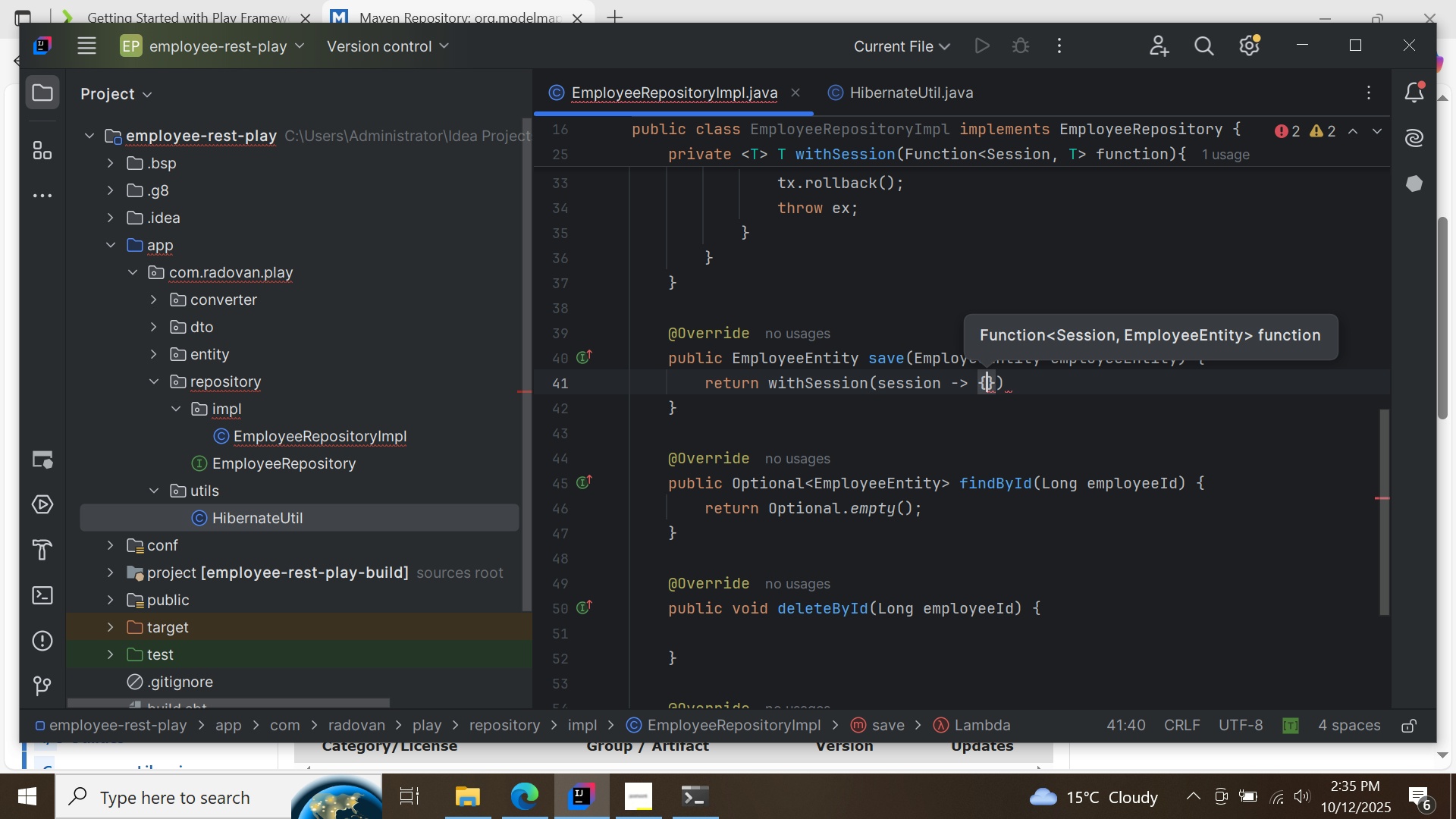 
key(Enter)
 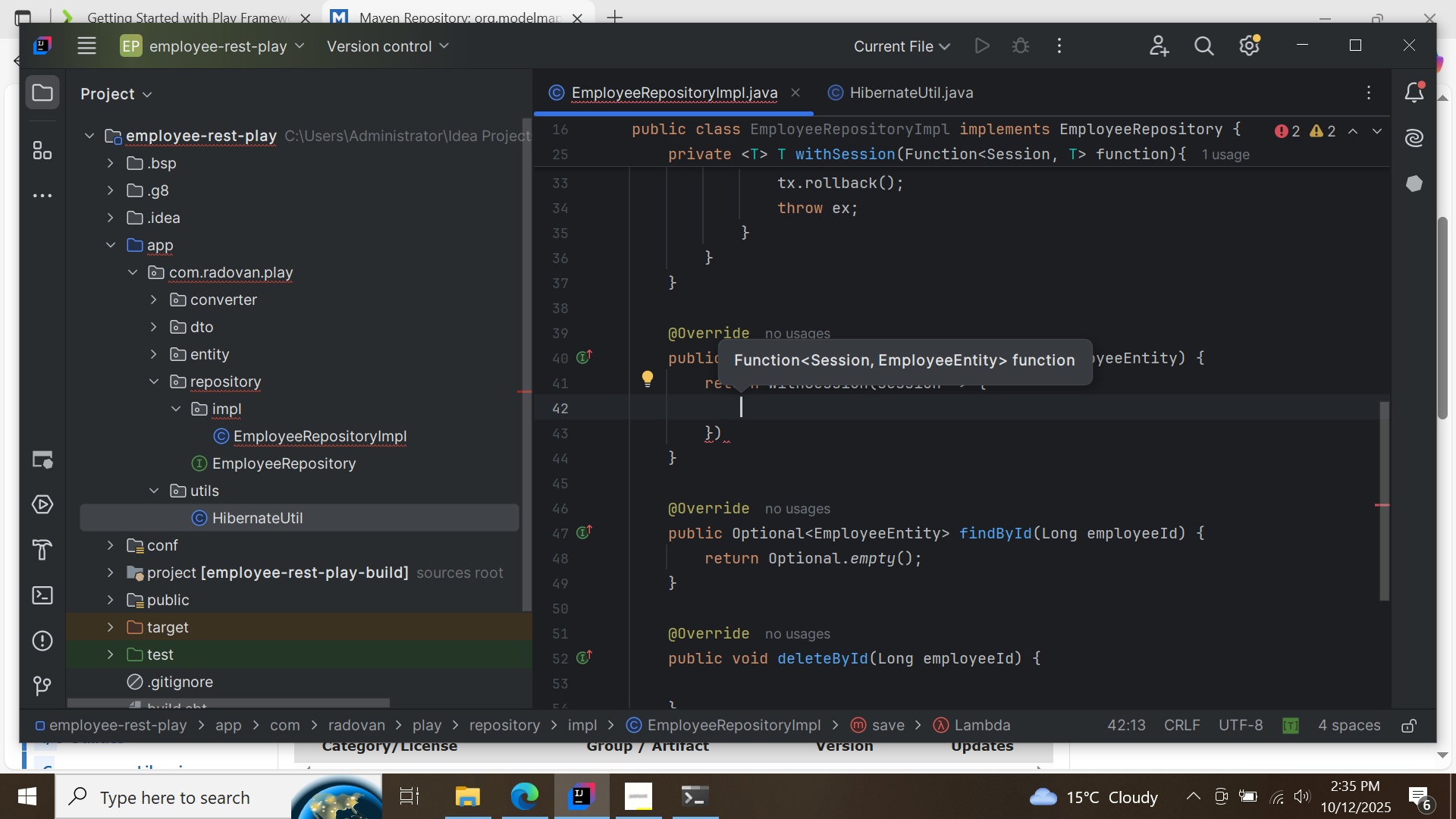 
type(if()
 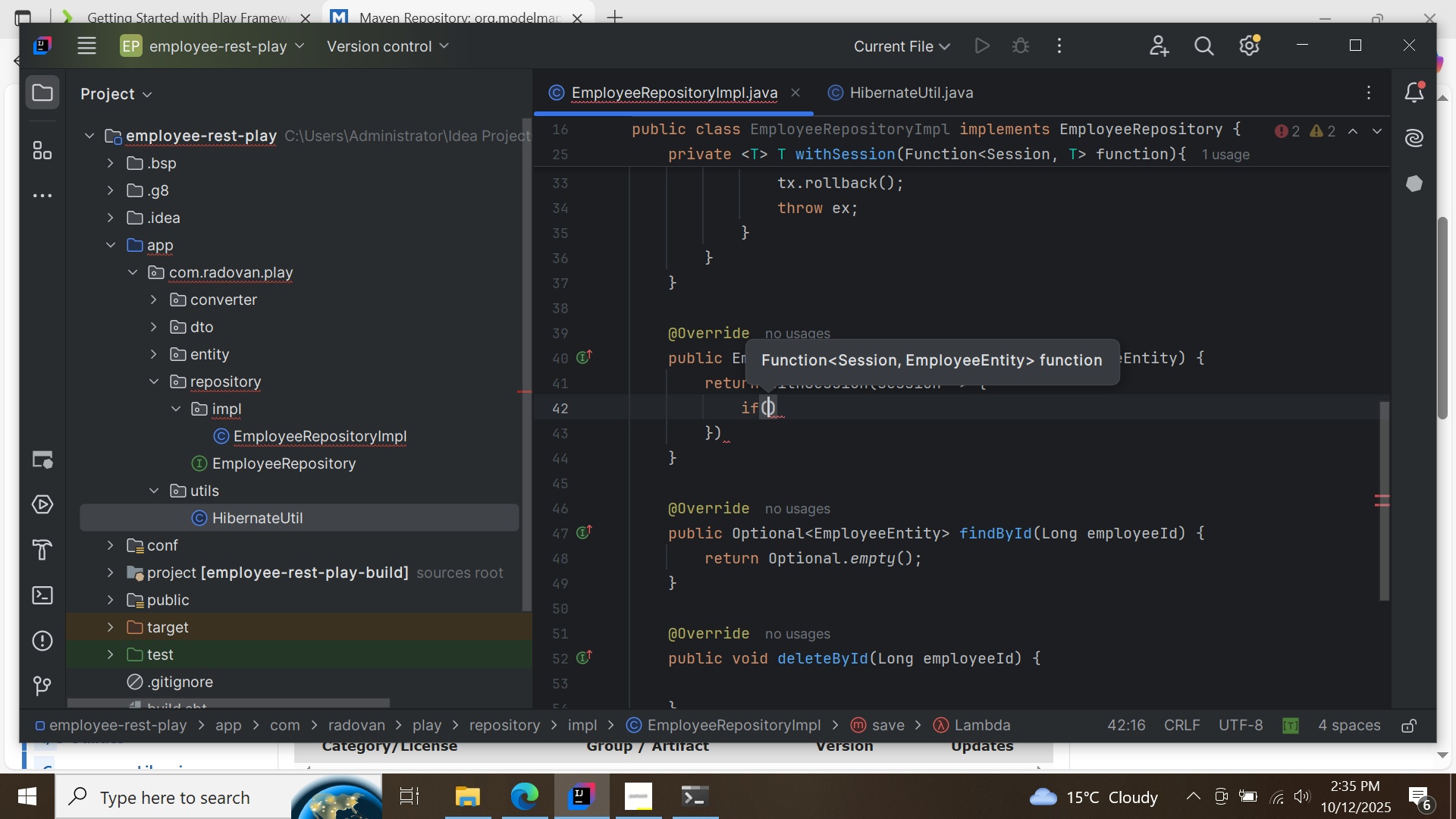 
left_click([1142, 414])
 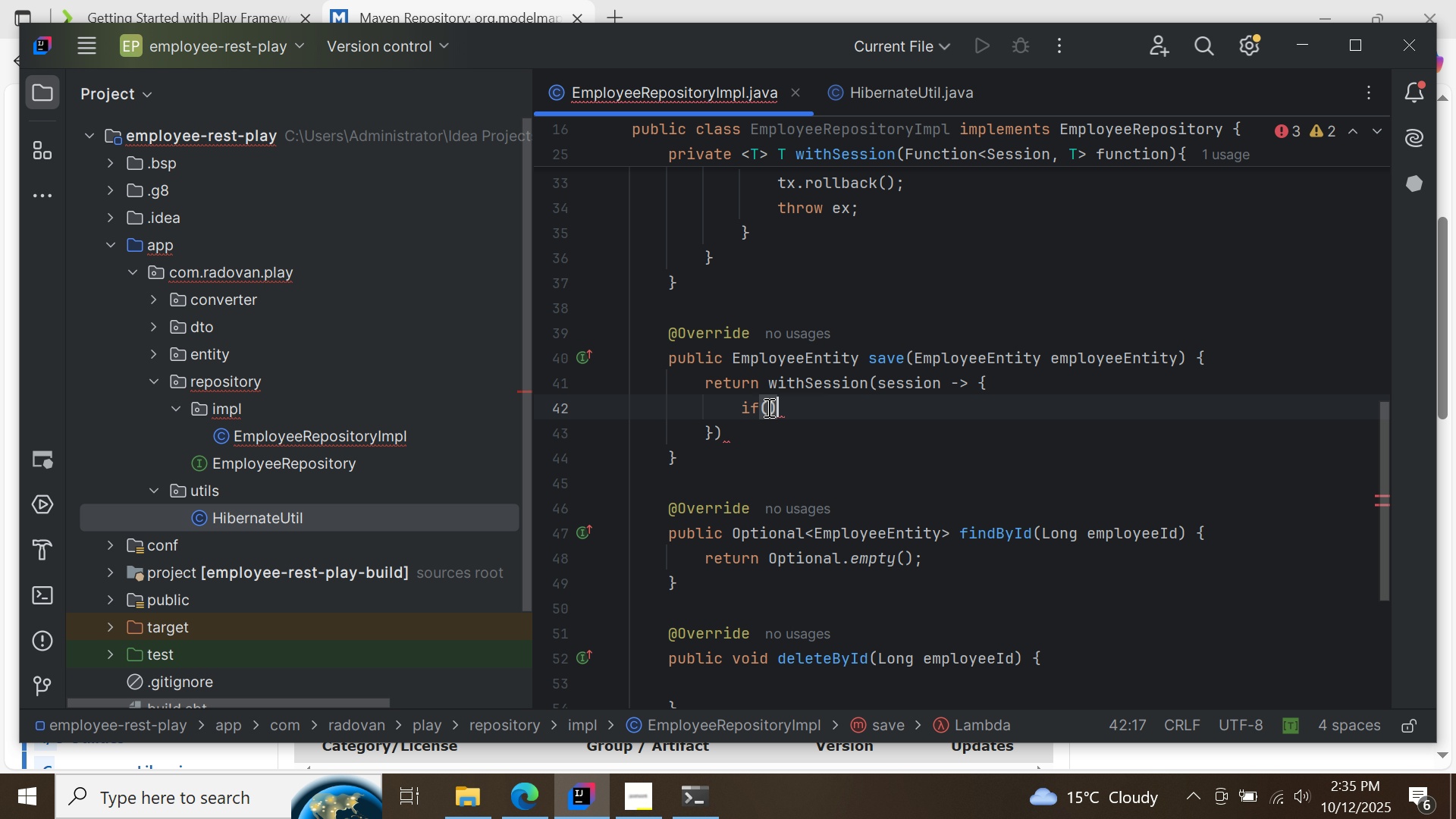 
left_click([767, 407])
 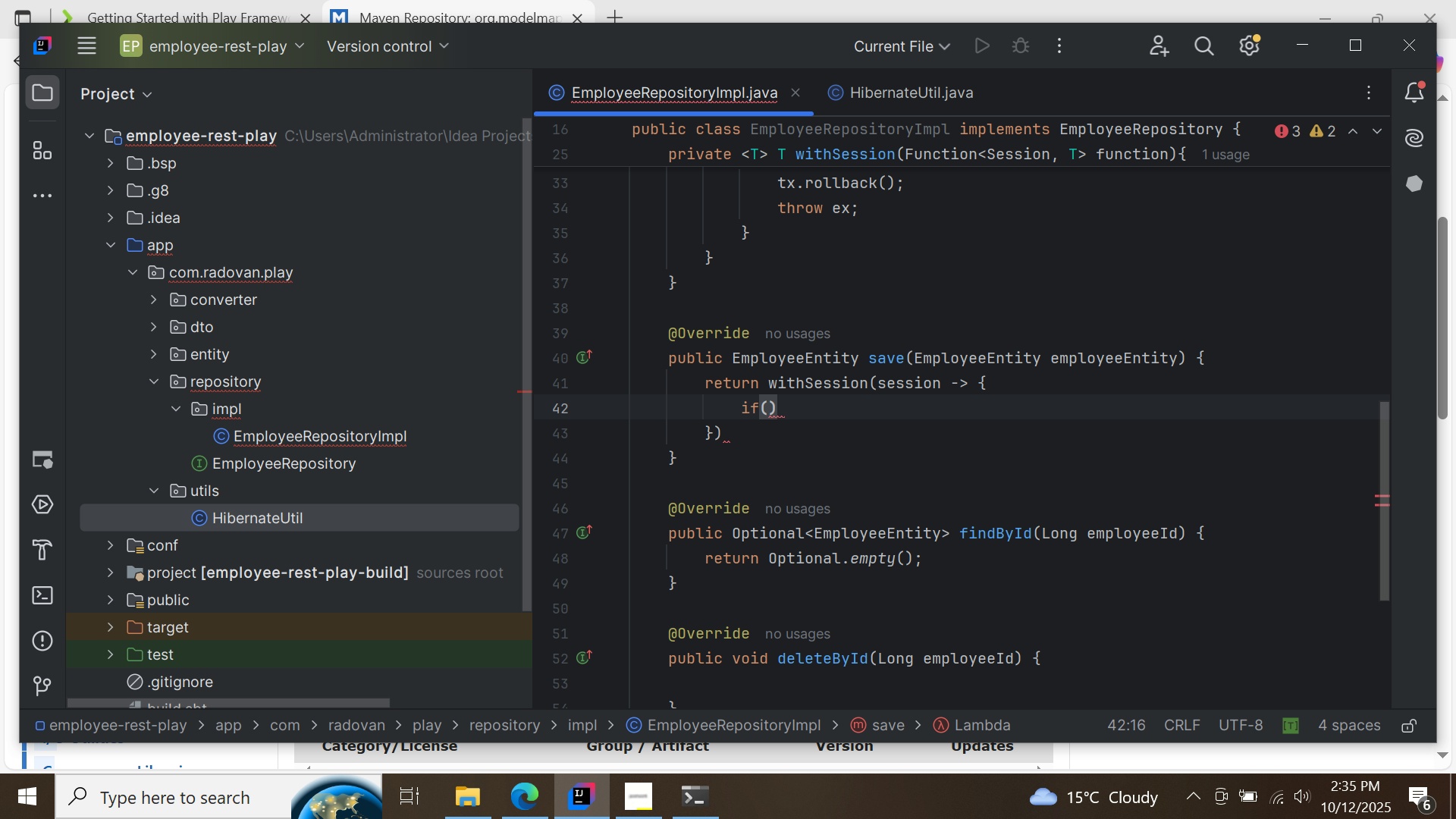 
type(emp)
 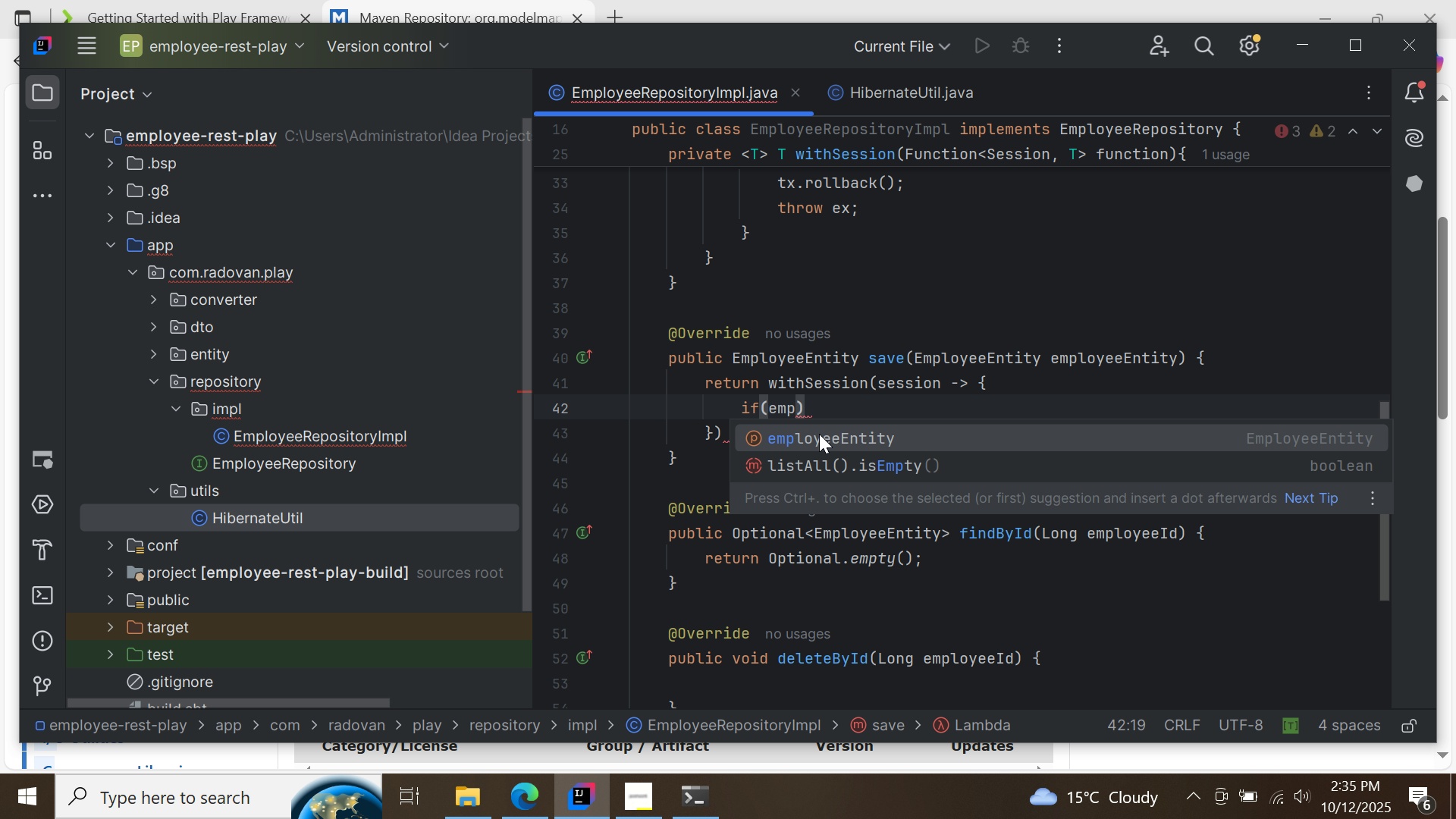 
double_click([819, 434])
 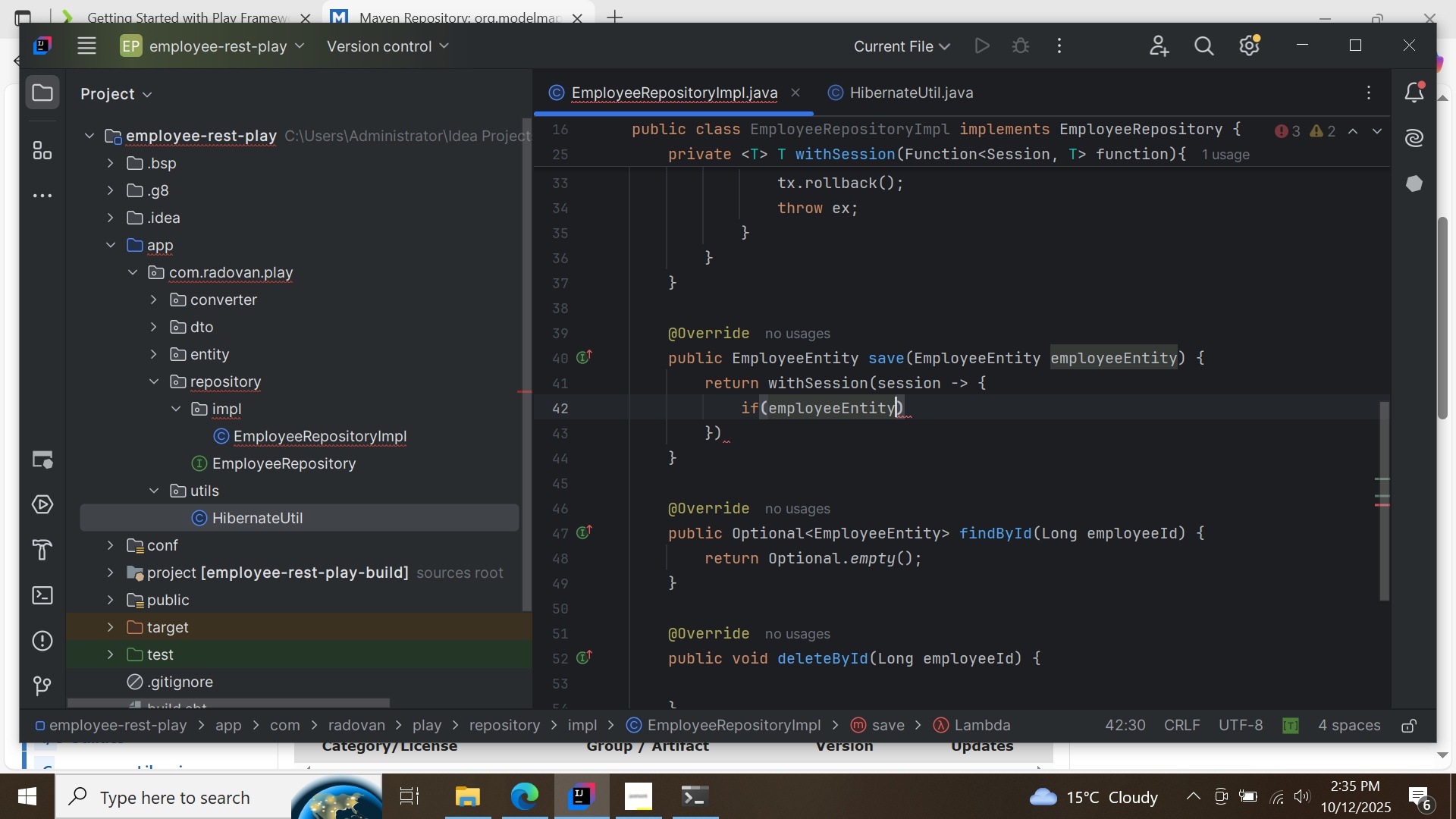 
key(Period)
 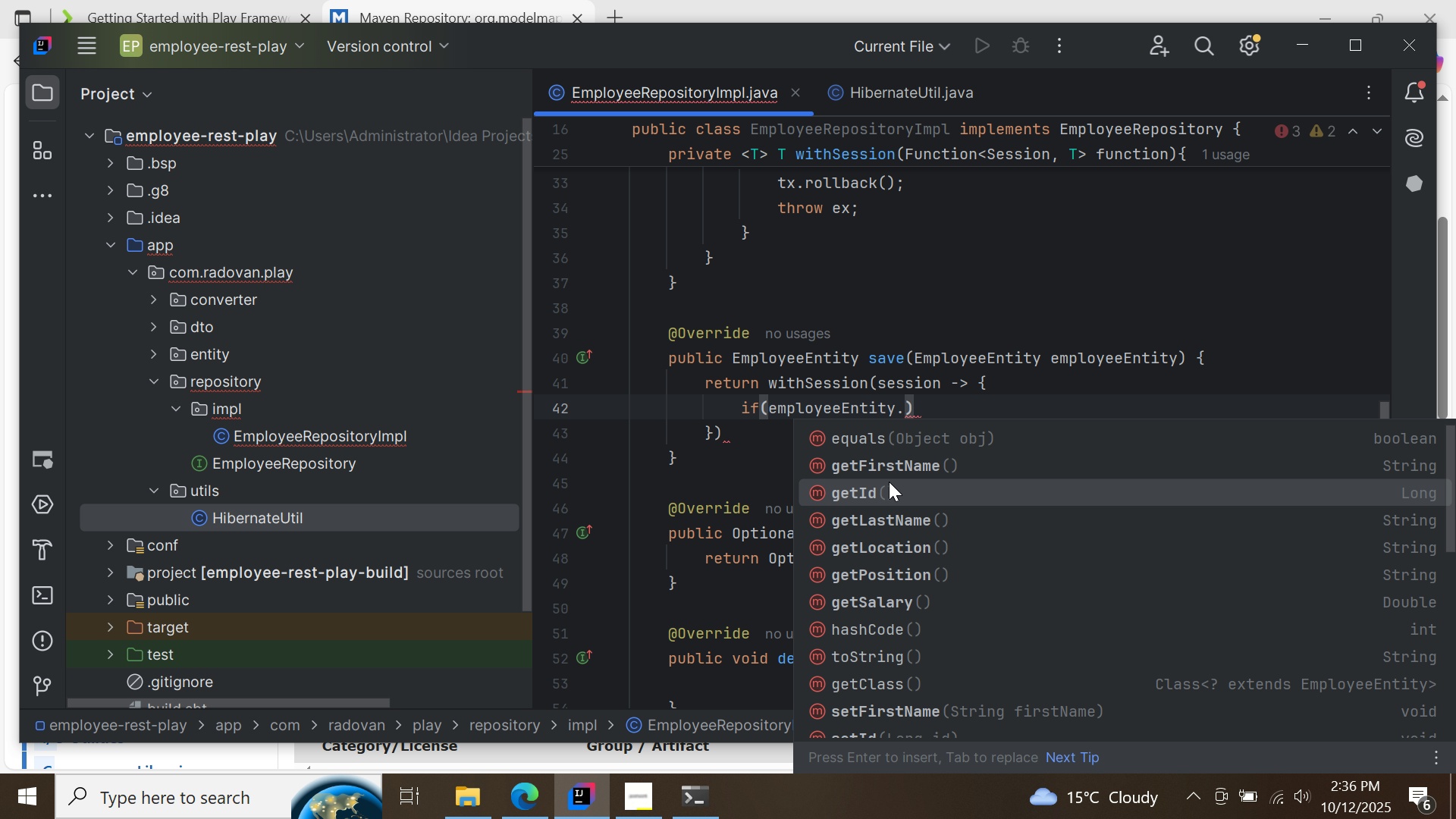 
double_click([889, 482])
 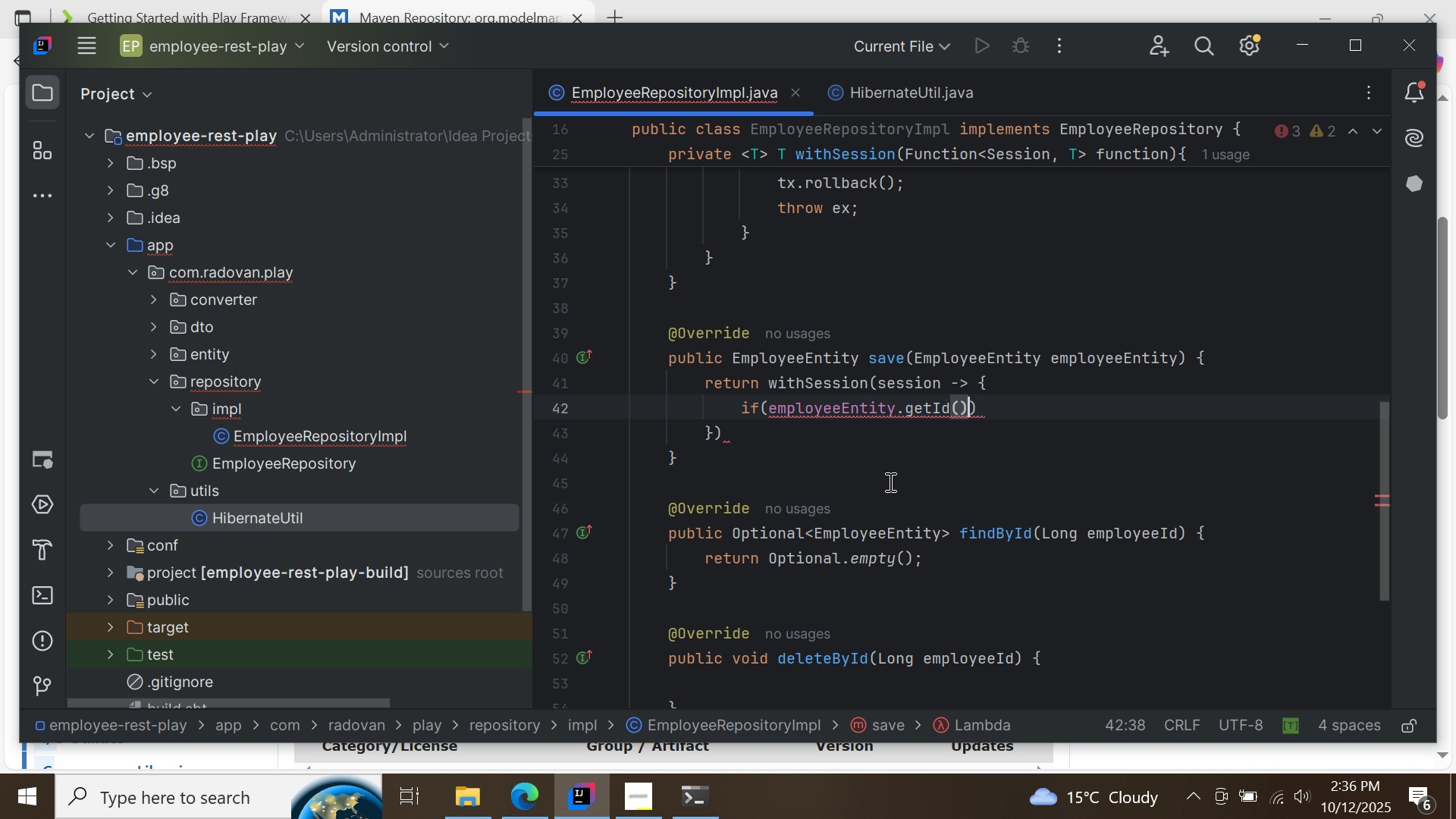 
type( == null[PageDown])
 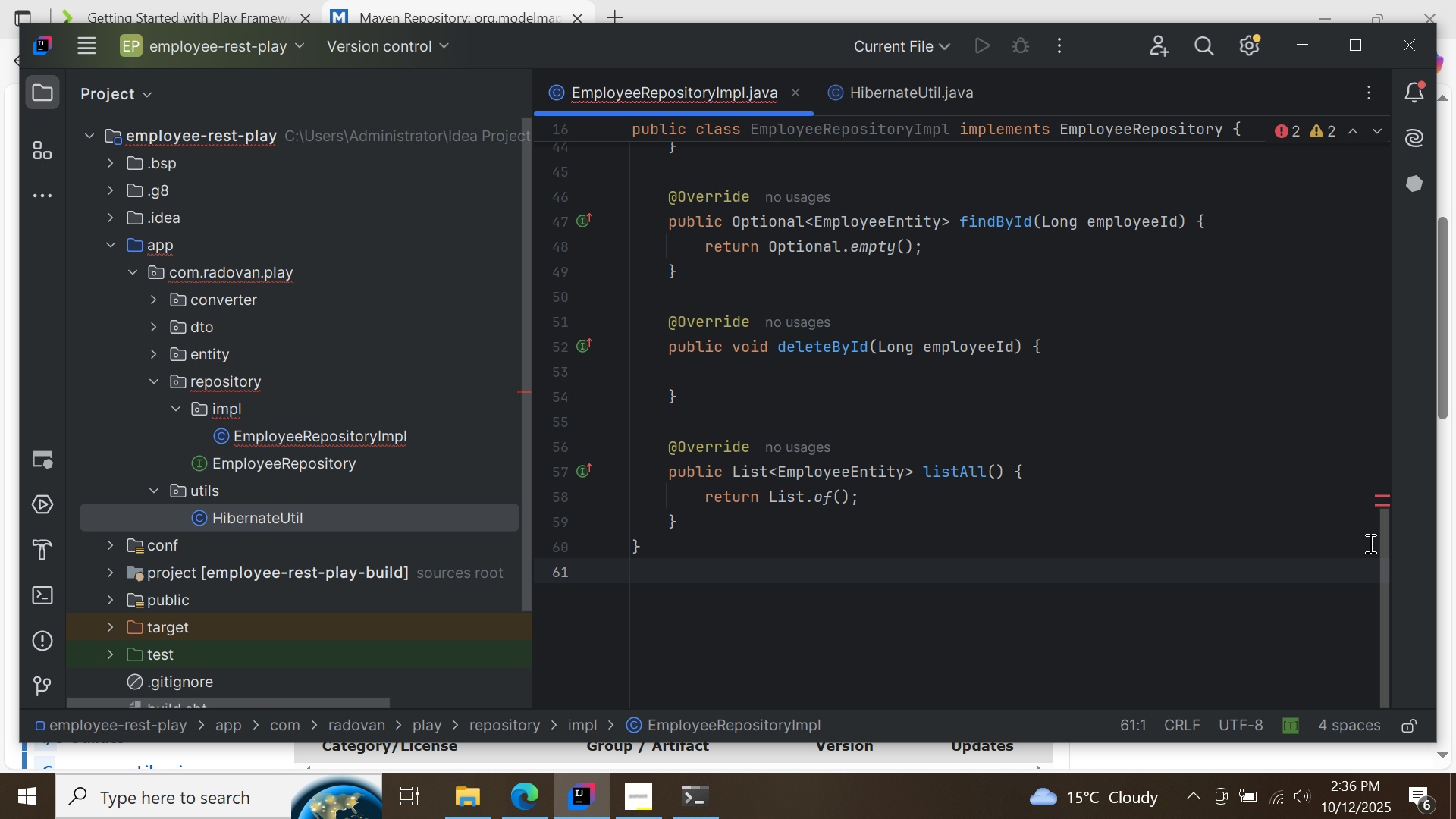 
left_click_drag(start_coordinate=[1384, 543], to_coordinate=[1376, 401])
 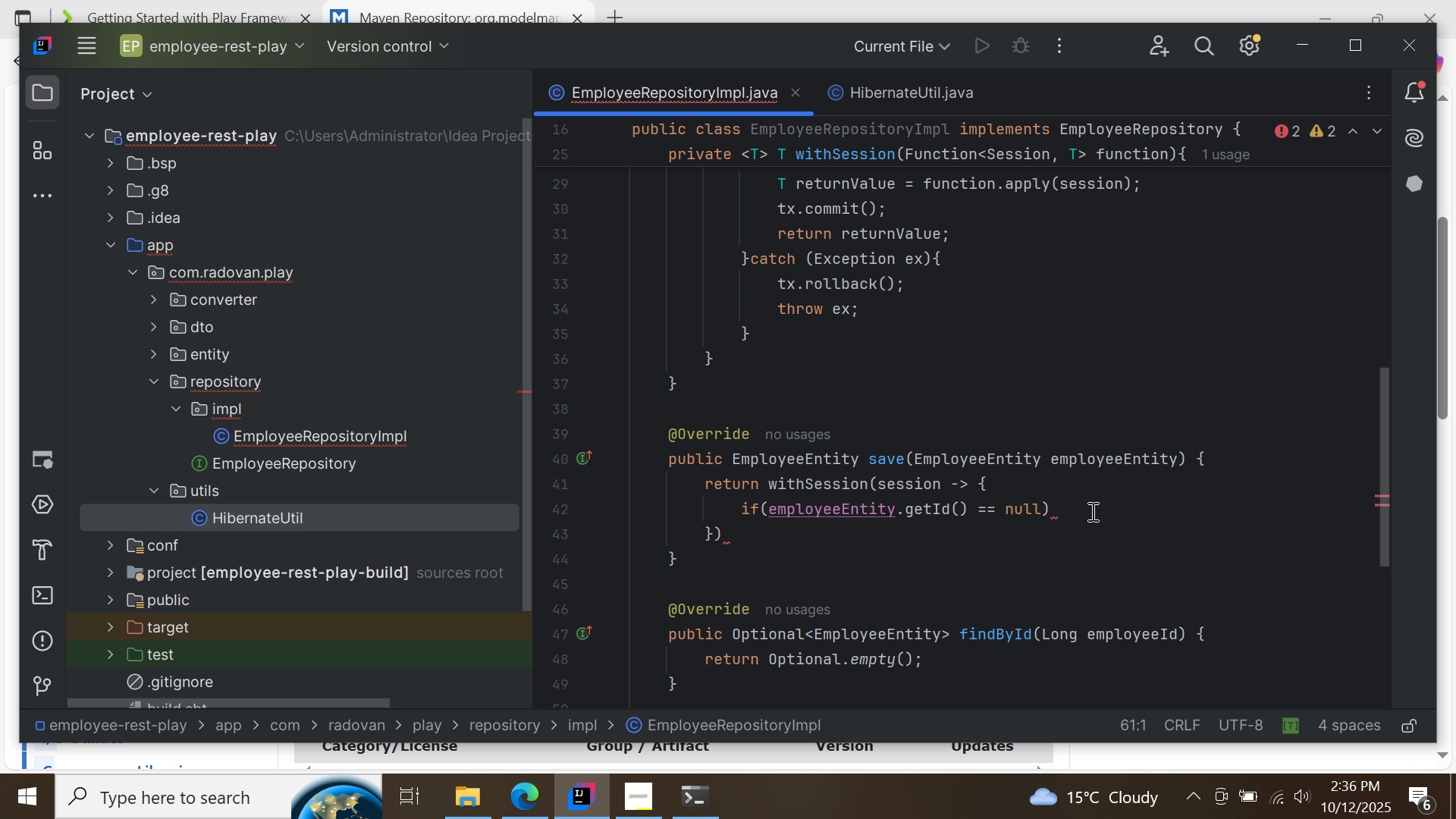 
left_click([1091, 511])
 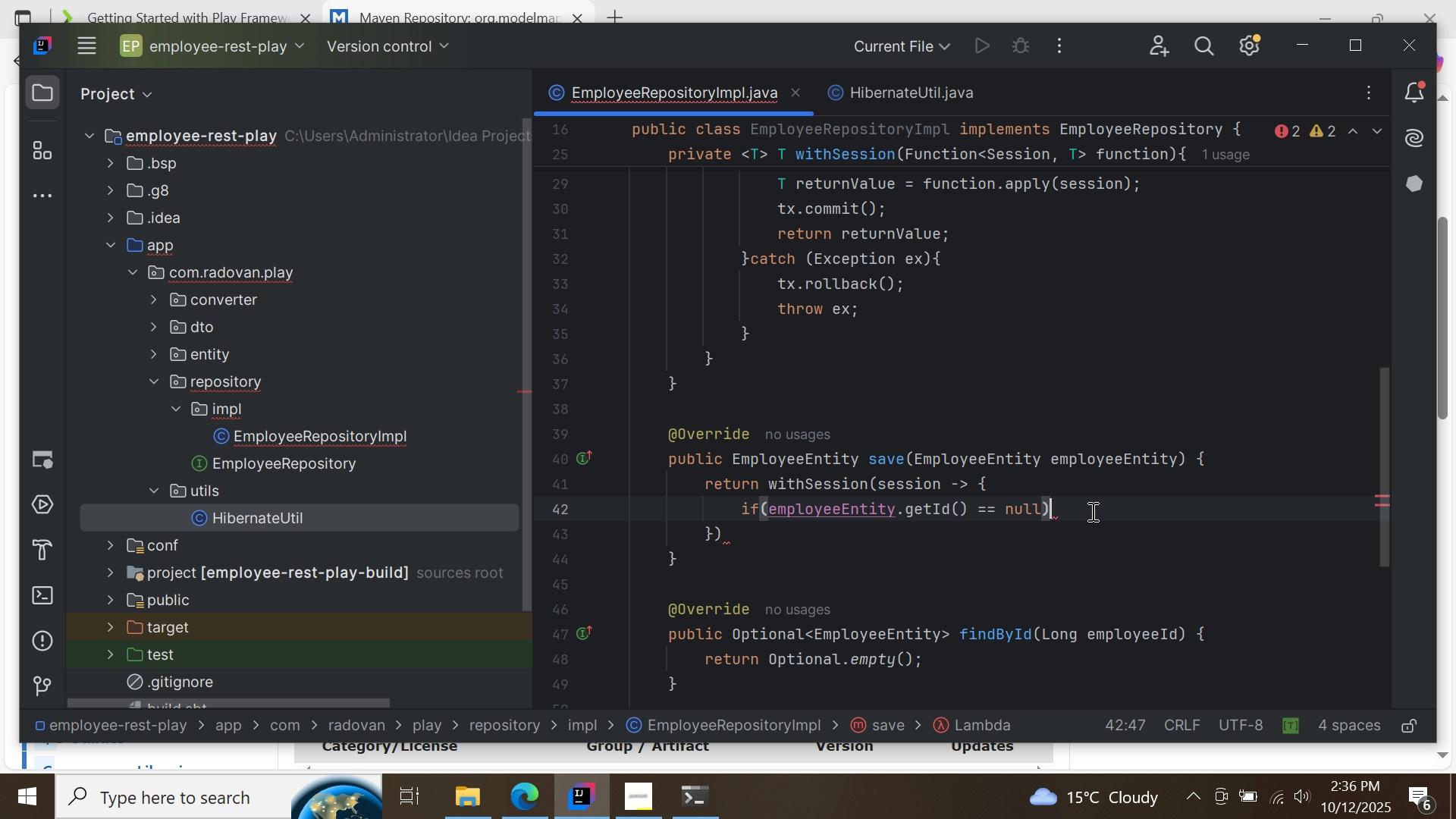 
key(Shift+BracketLeft)
 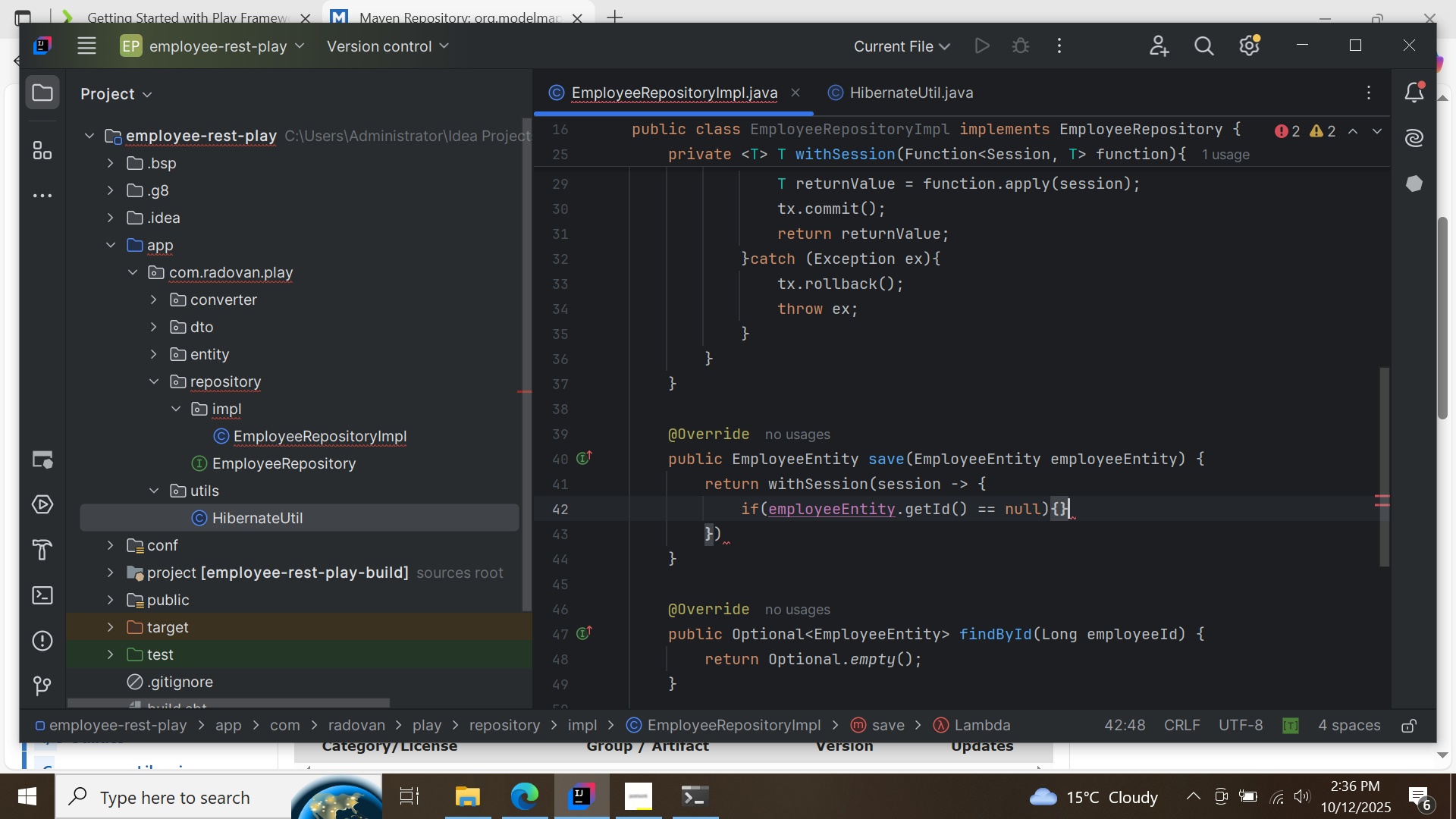 
key(Shift+BracketRight)
 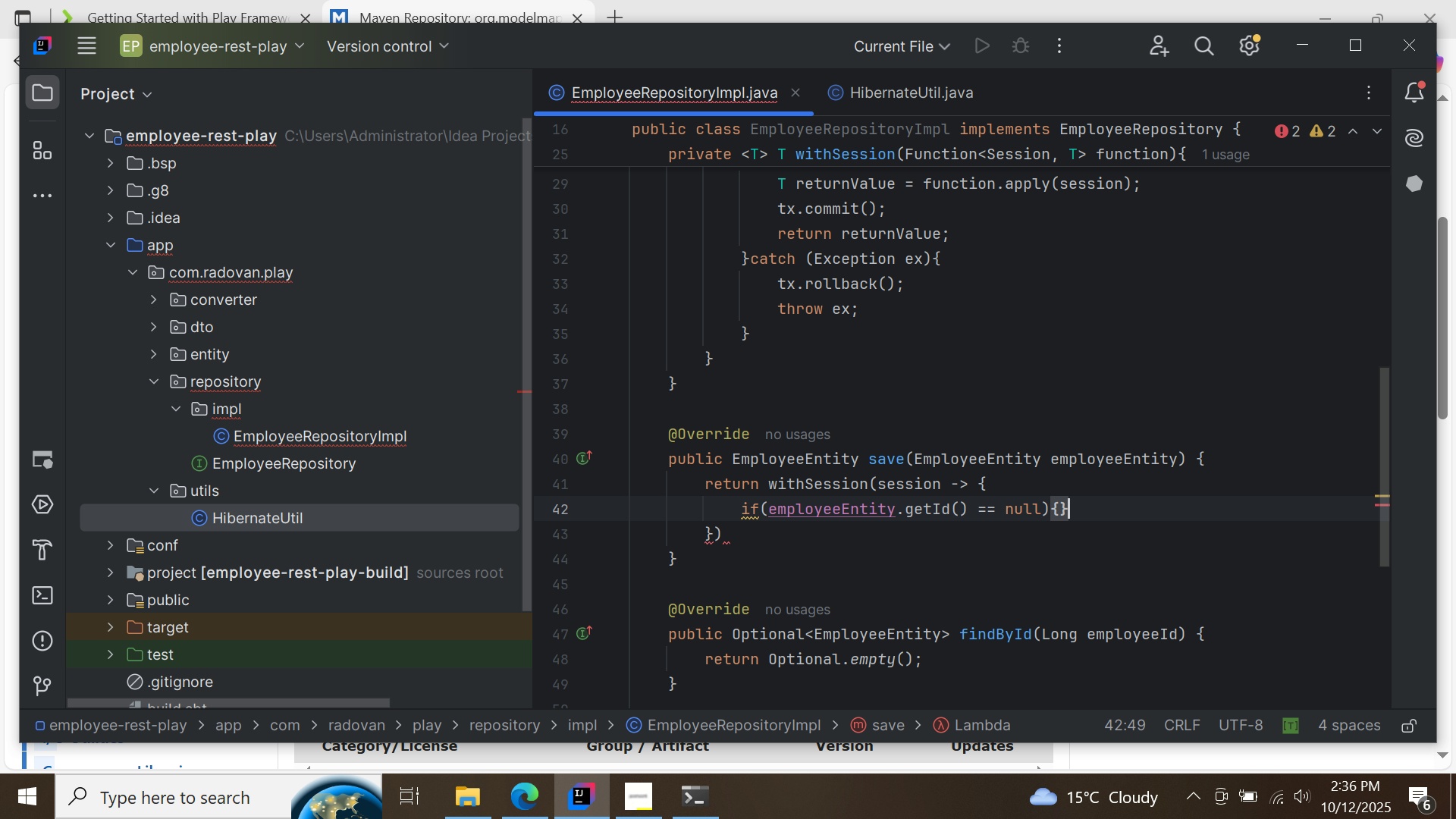 
key(ArrowLeft)
 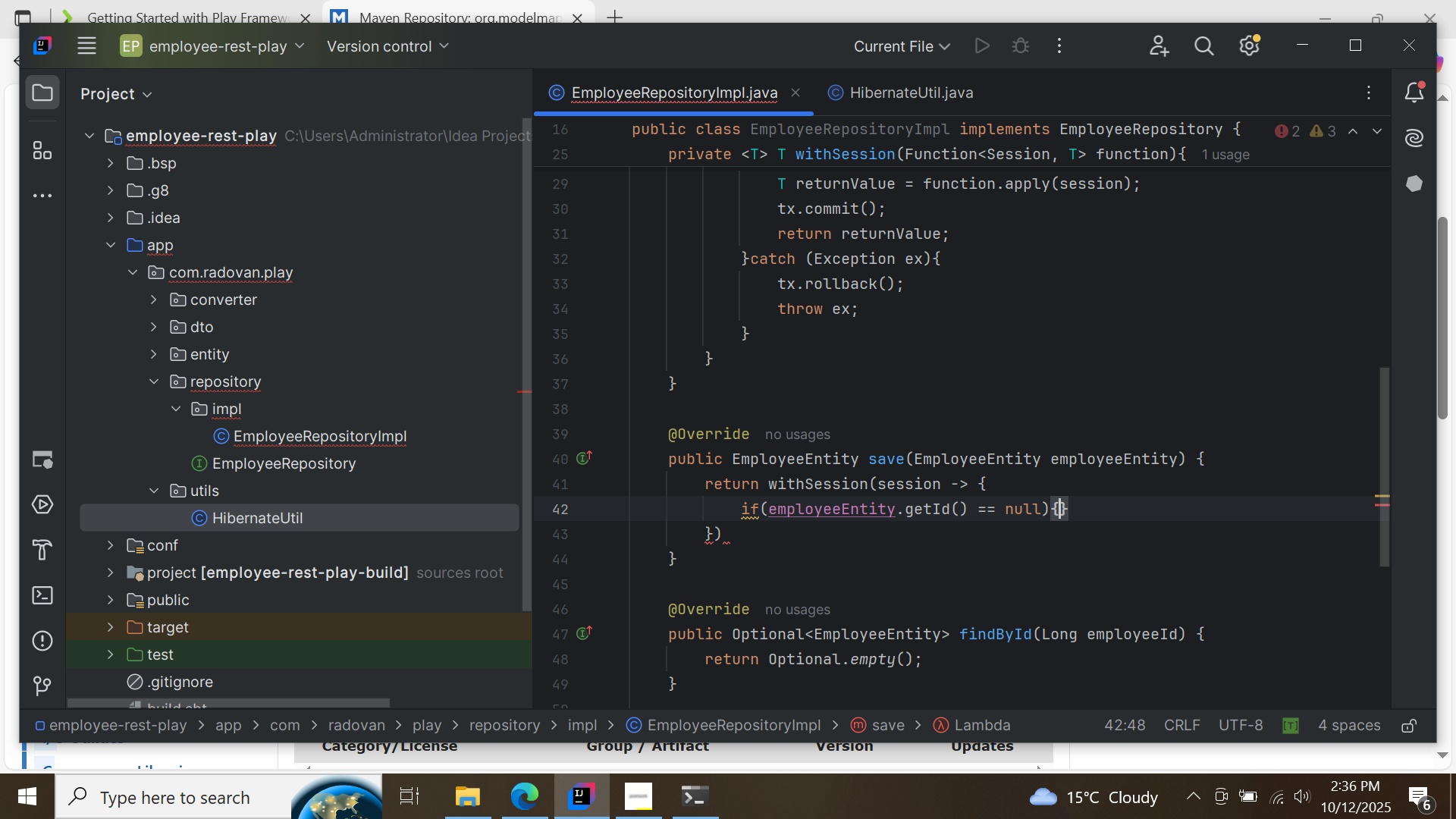 
key(Enter)
 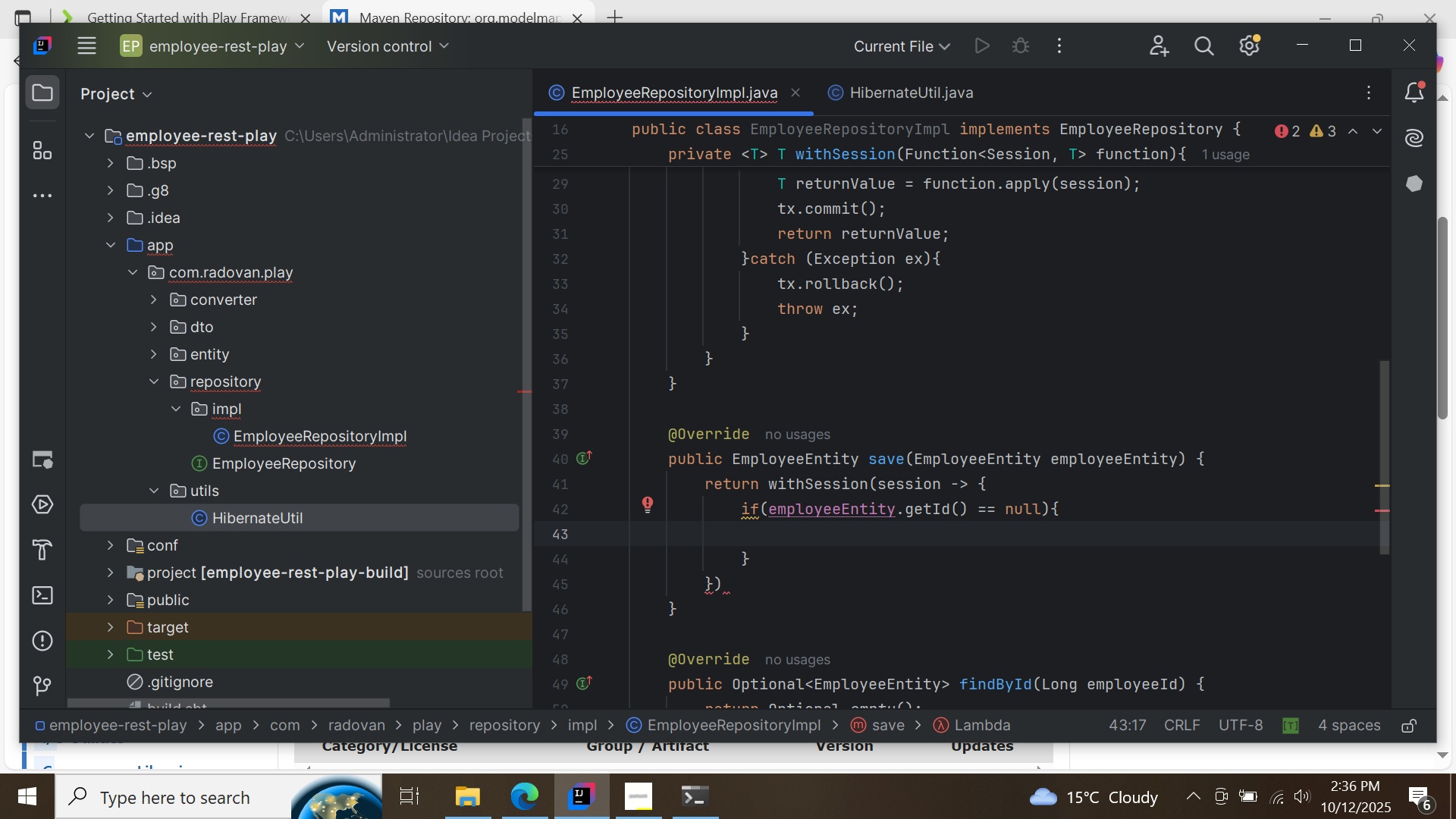 
wait(21.16)
 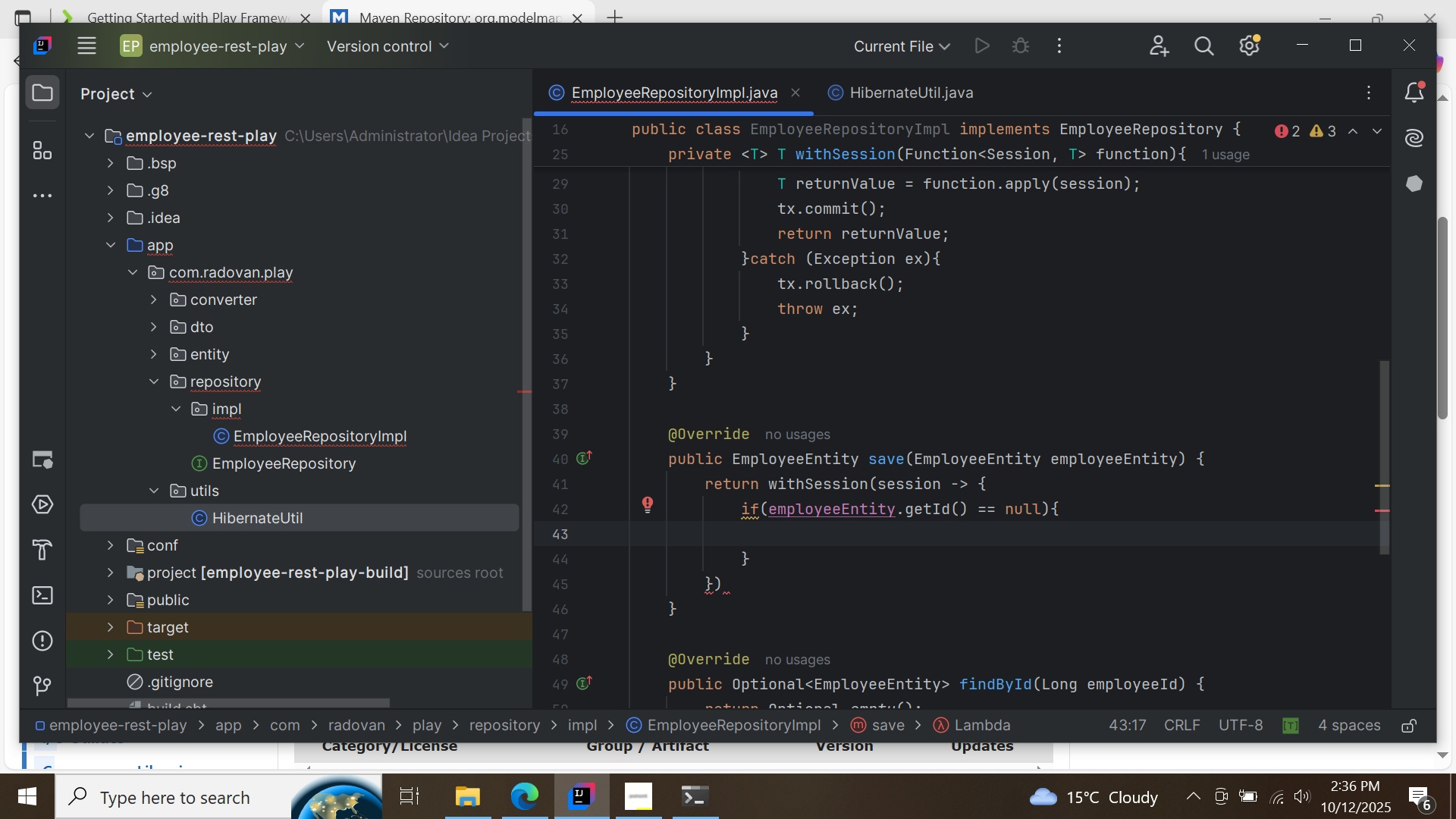 
key(S)
 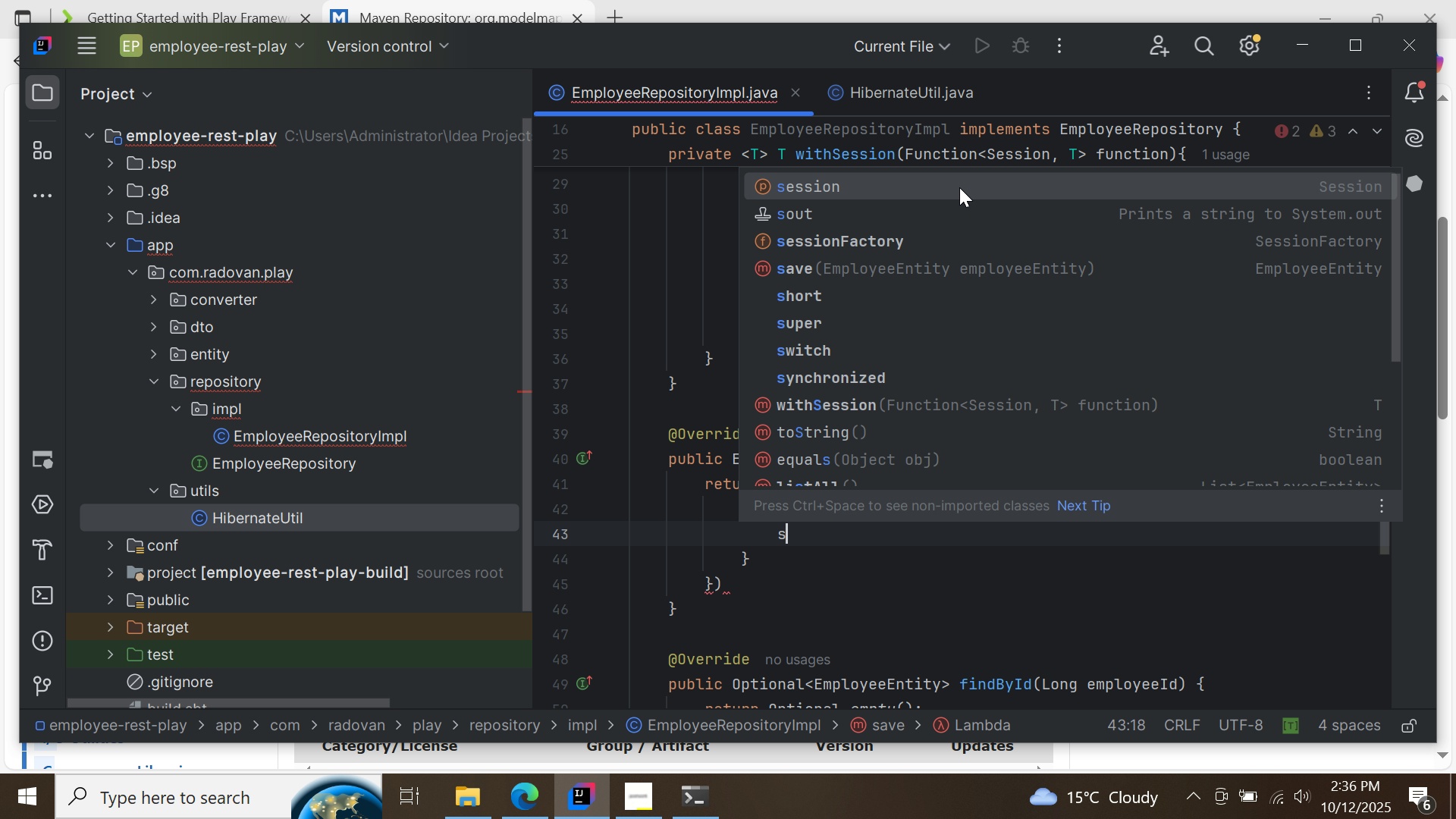 
double_click([959, 187])
 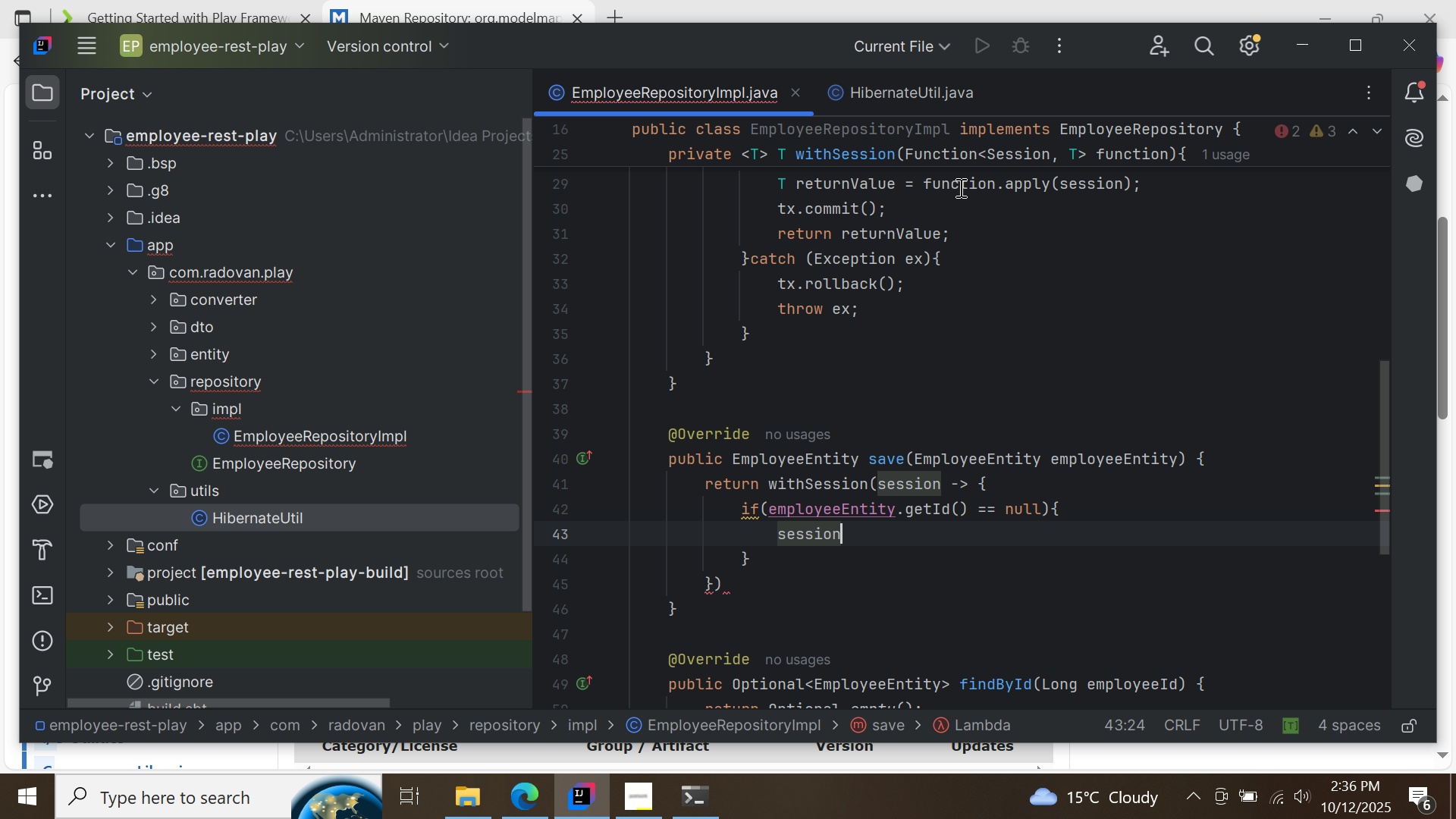 
key(Period)
 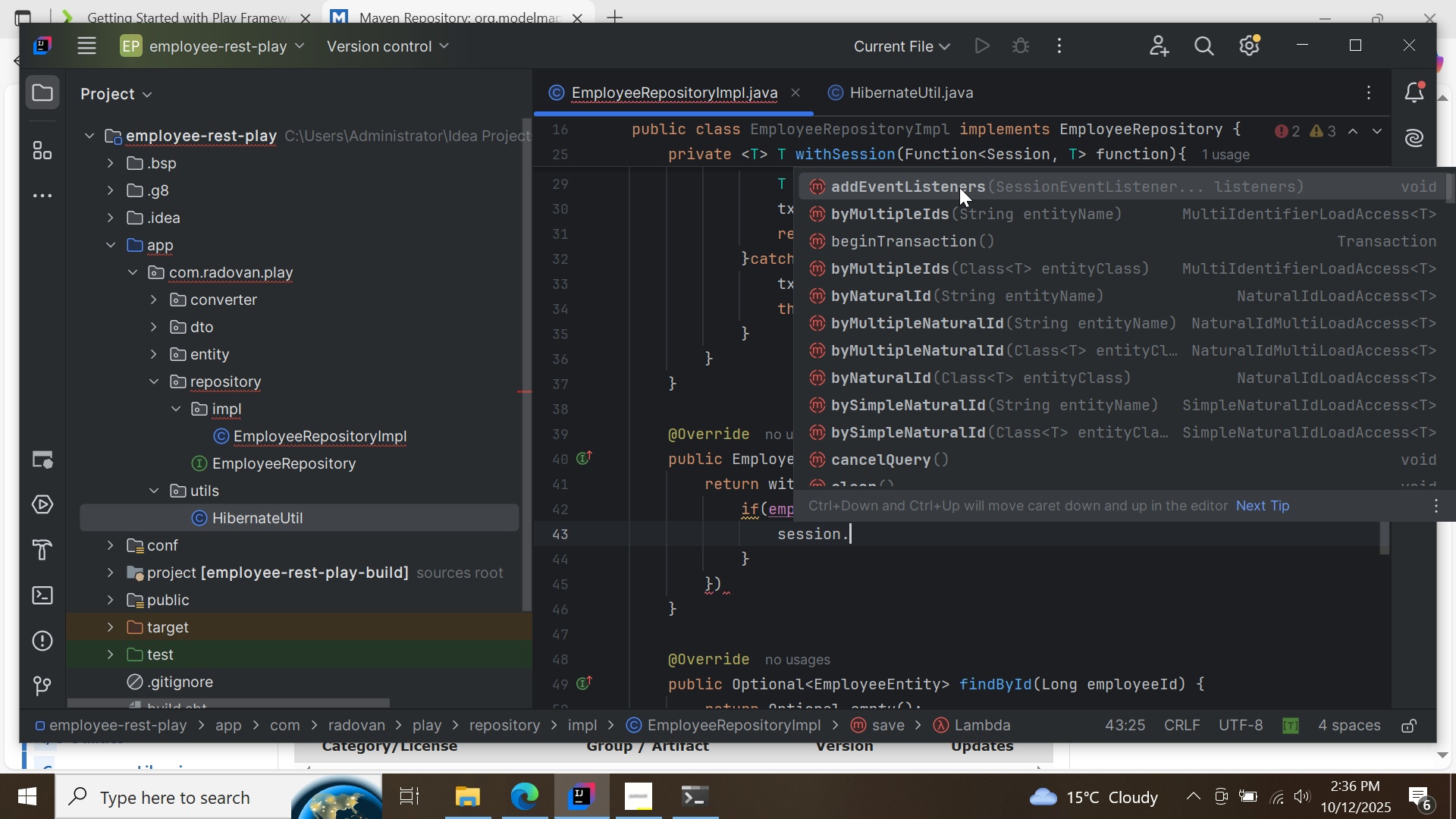 
key(S)
 